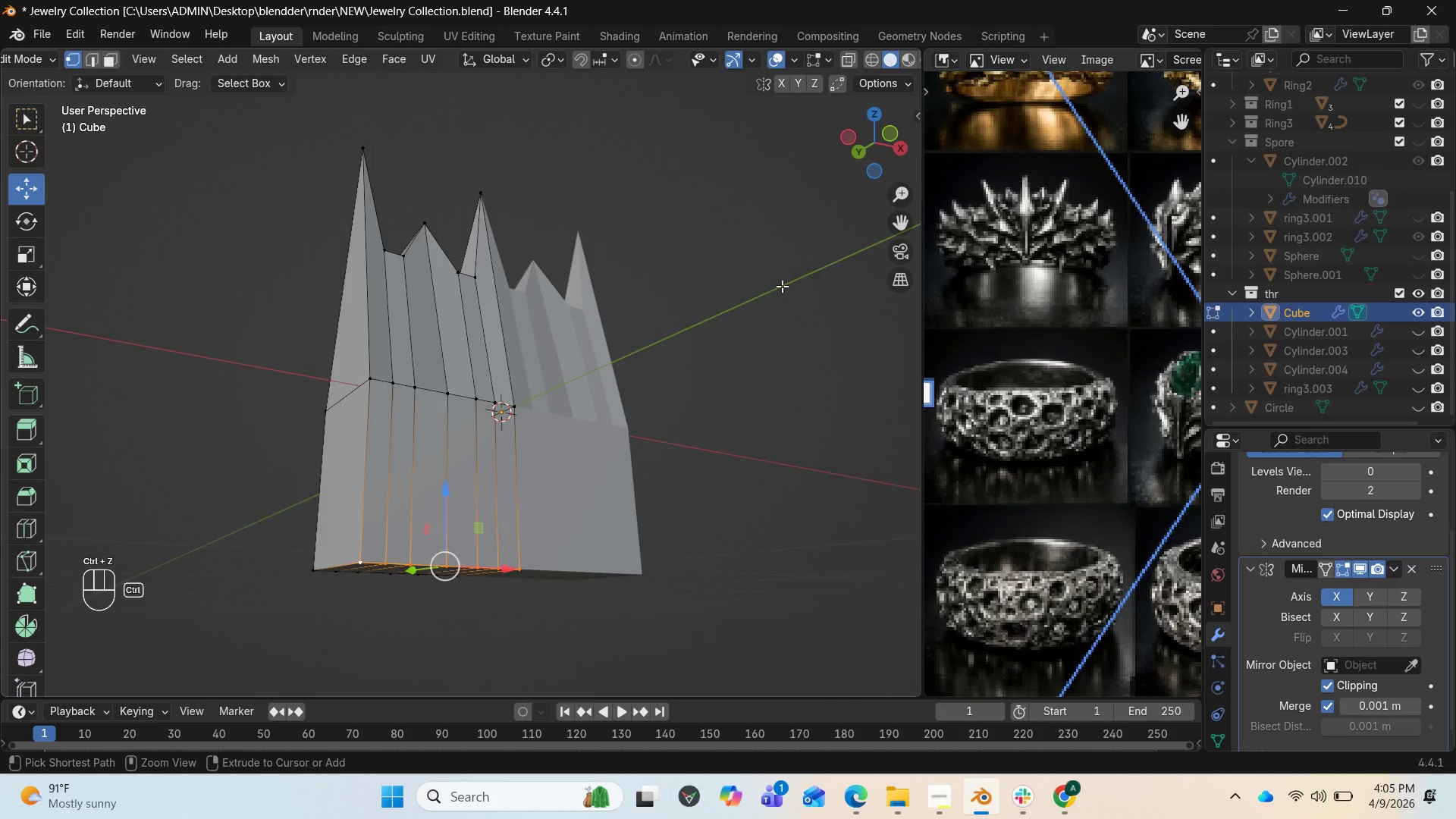 
key(Control+Z)
 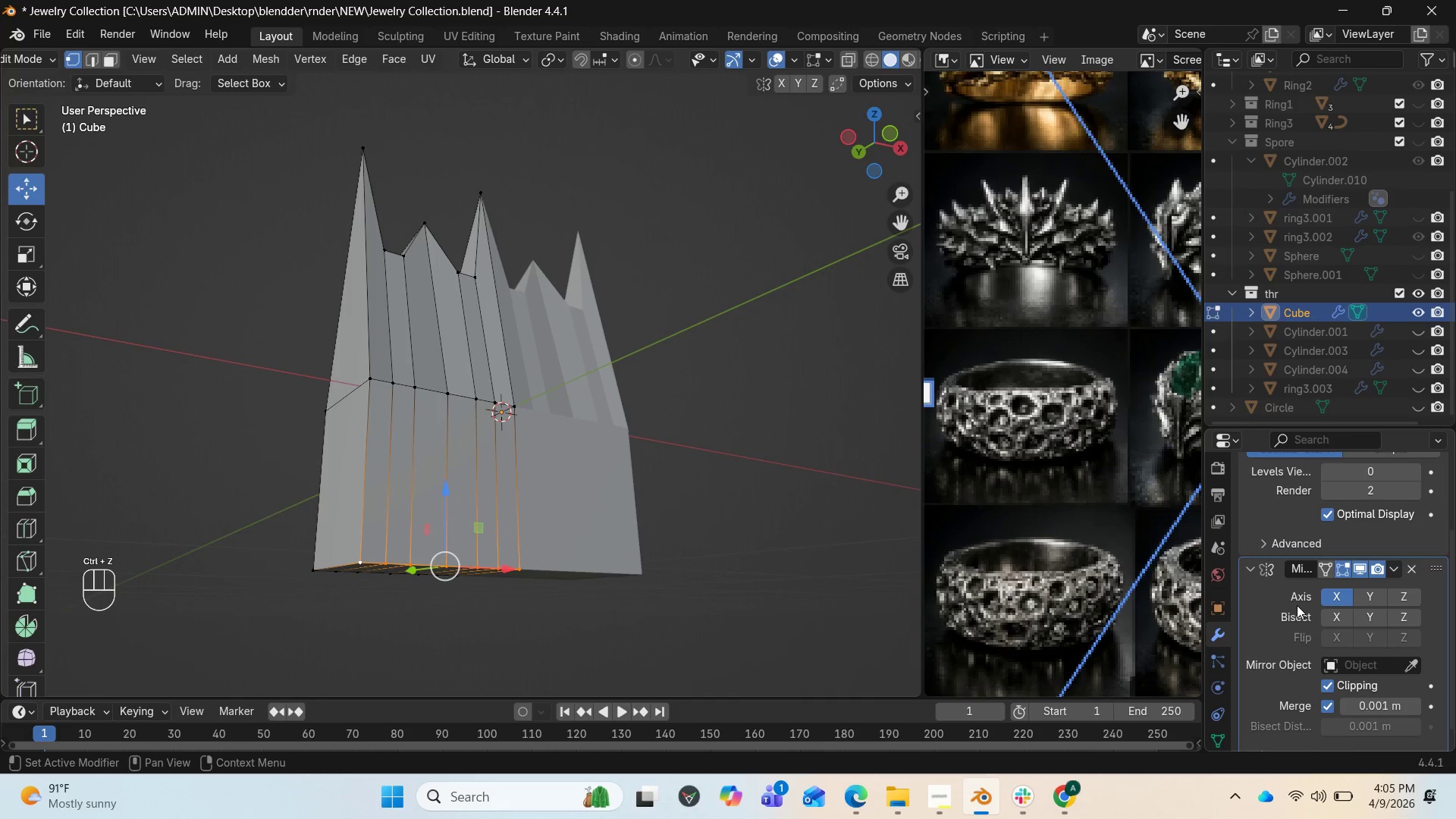 
scroll: coordinate [1322, 645], scroll_direction: down, amount: 2.0
 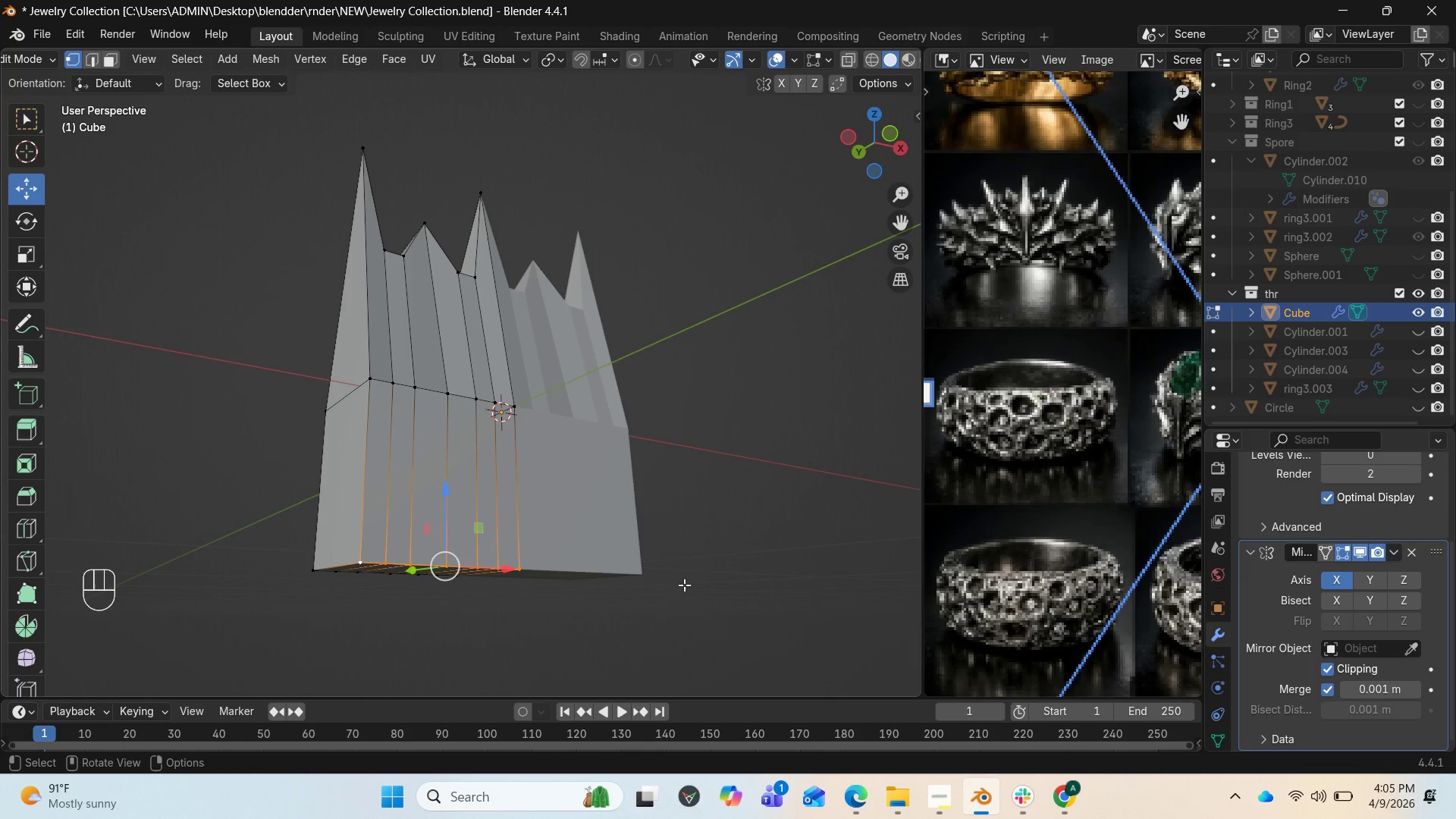 
left_click([498, 569])
 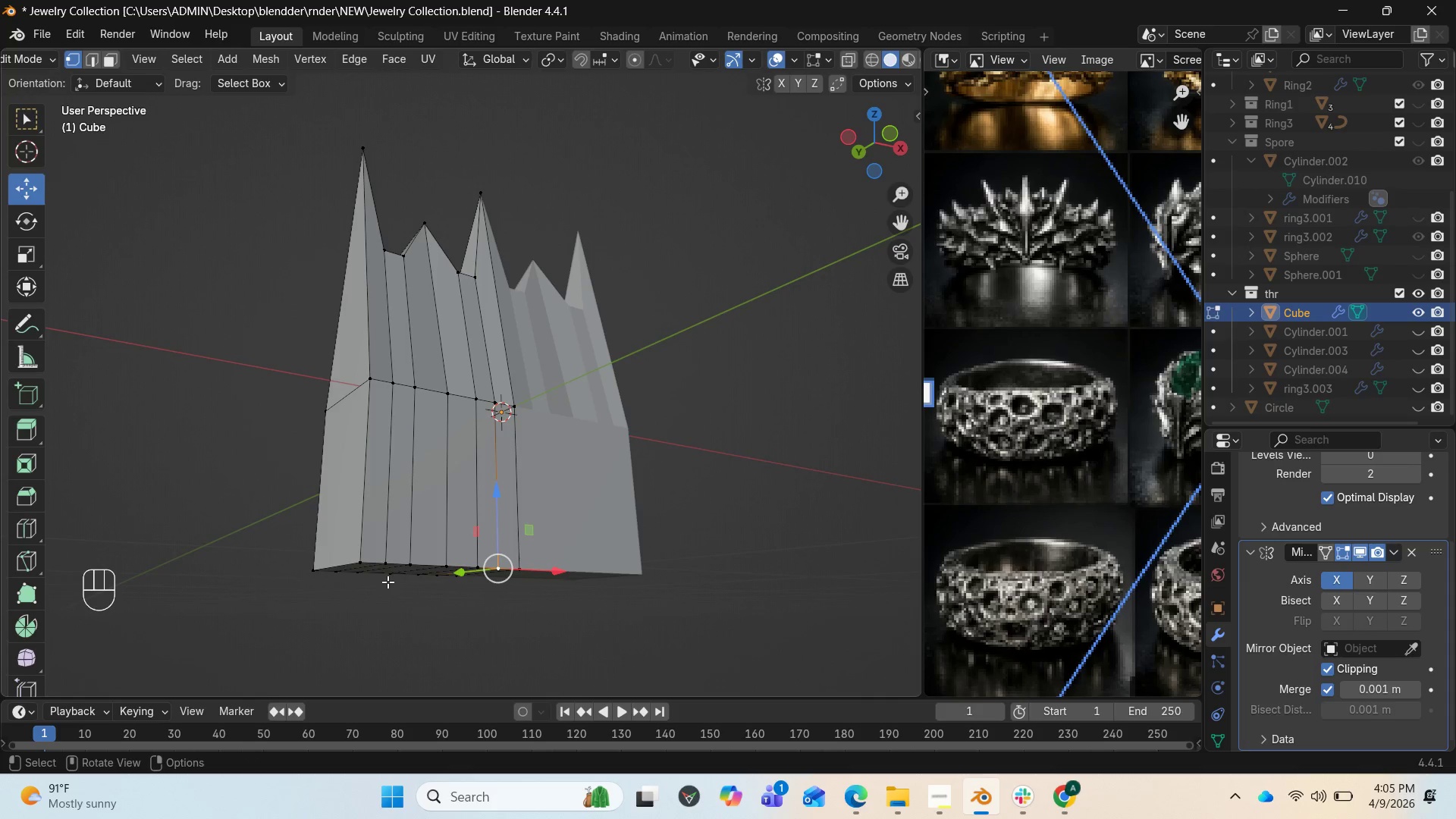 
hold_key(key=ControlLeft, duration=0.88)
left_click([362, 554])
 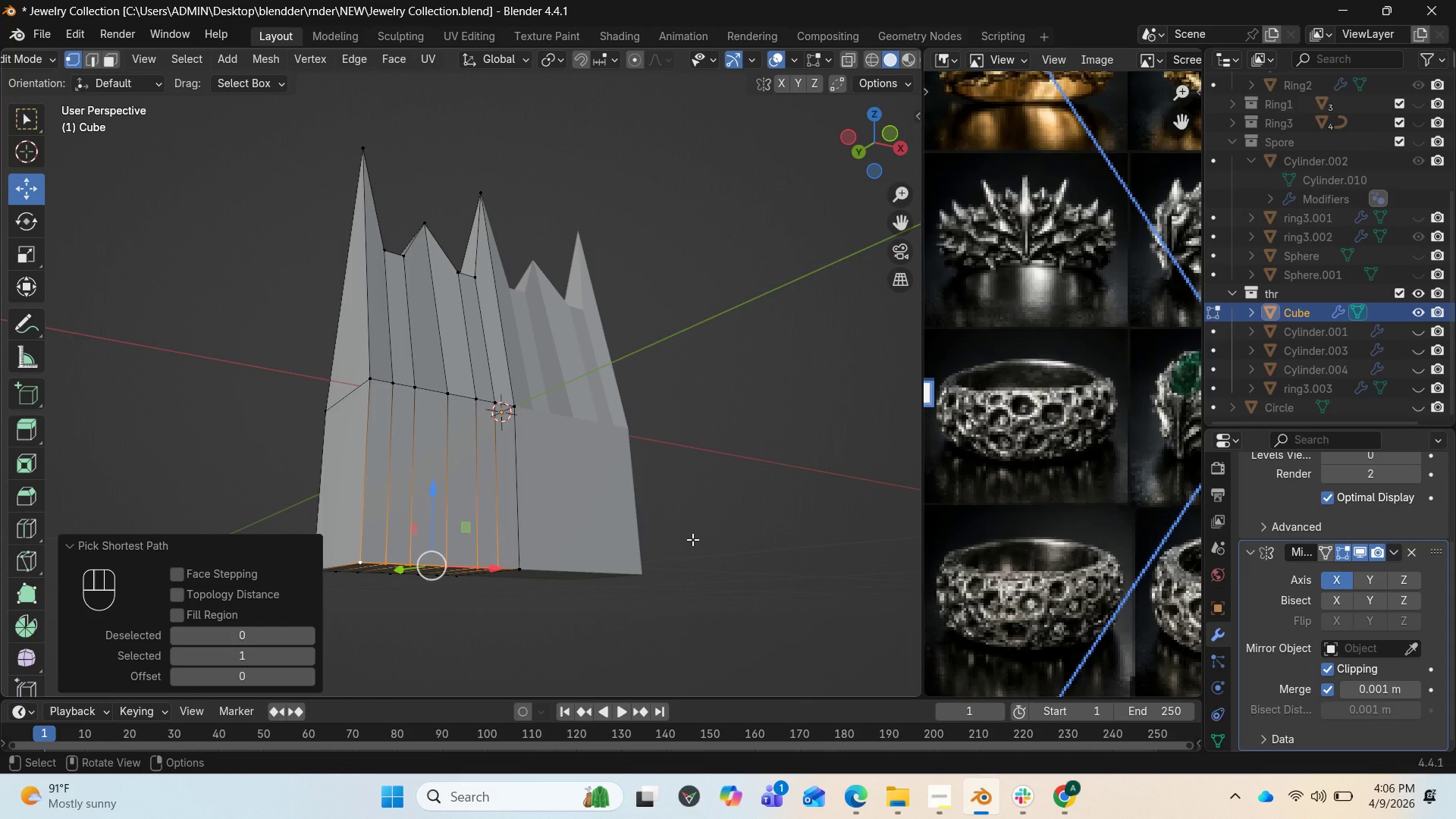 
key(M)
 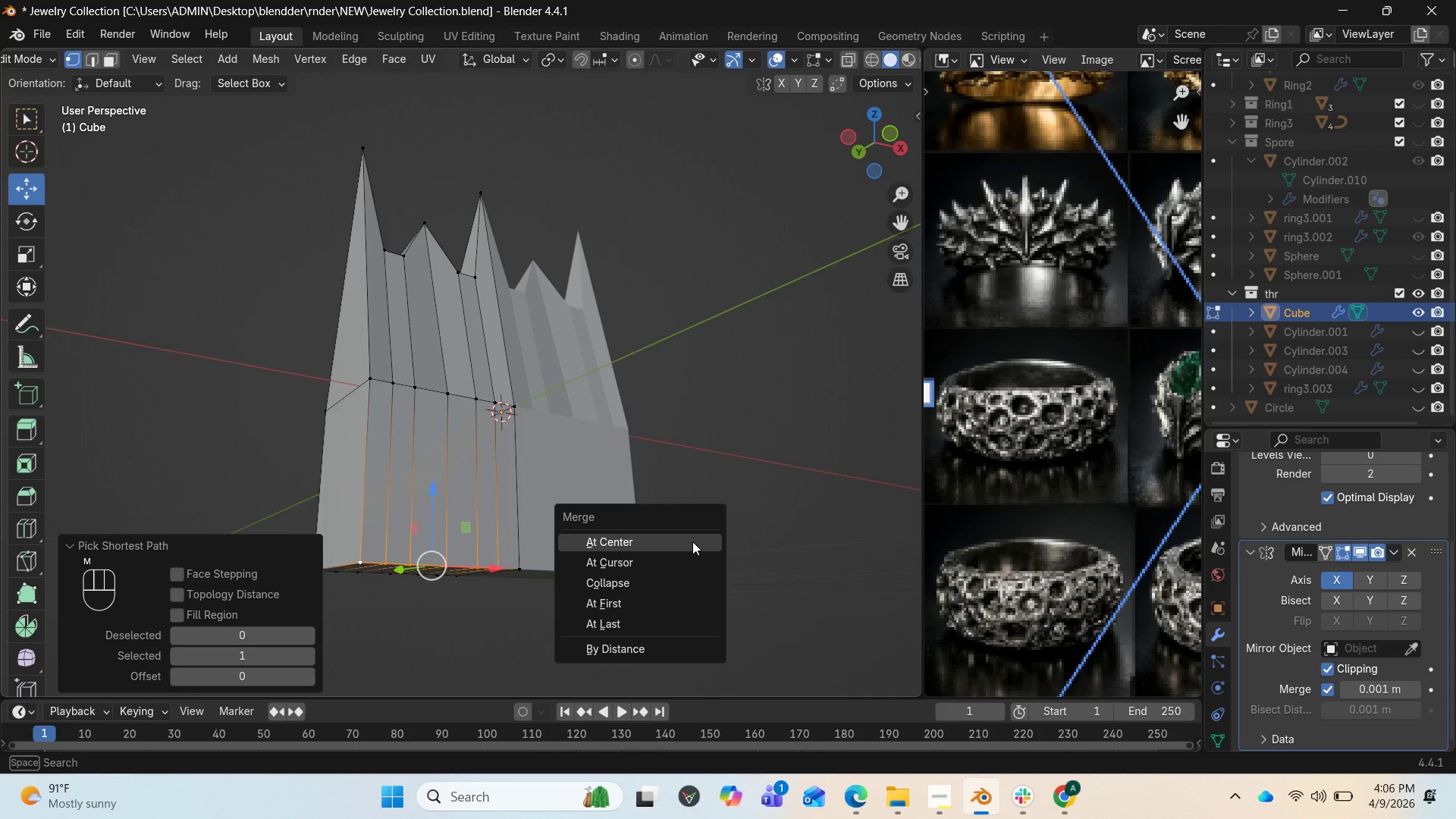 
left_click([692, 541])
 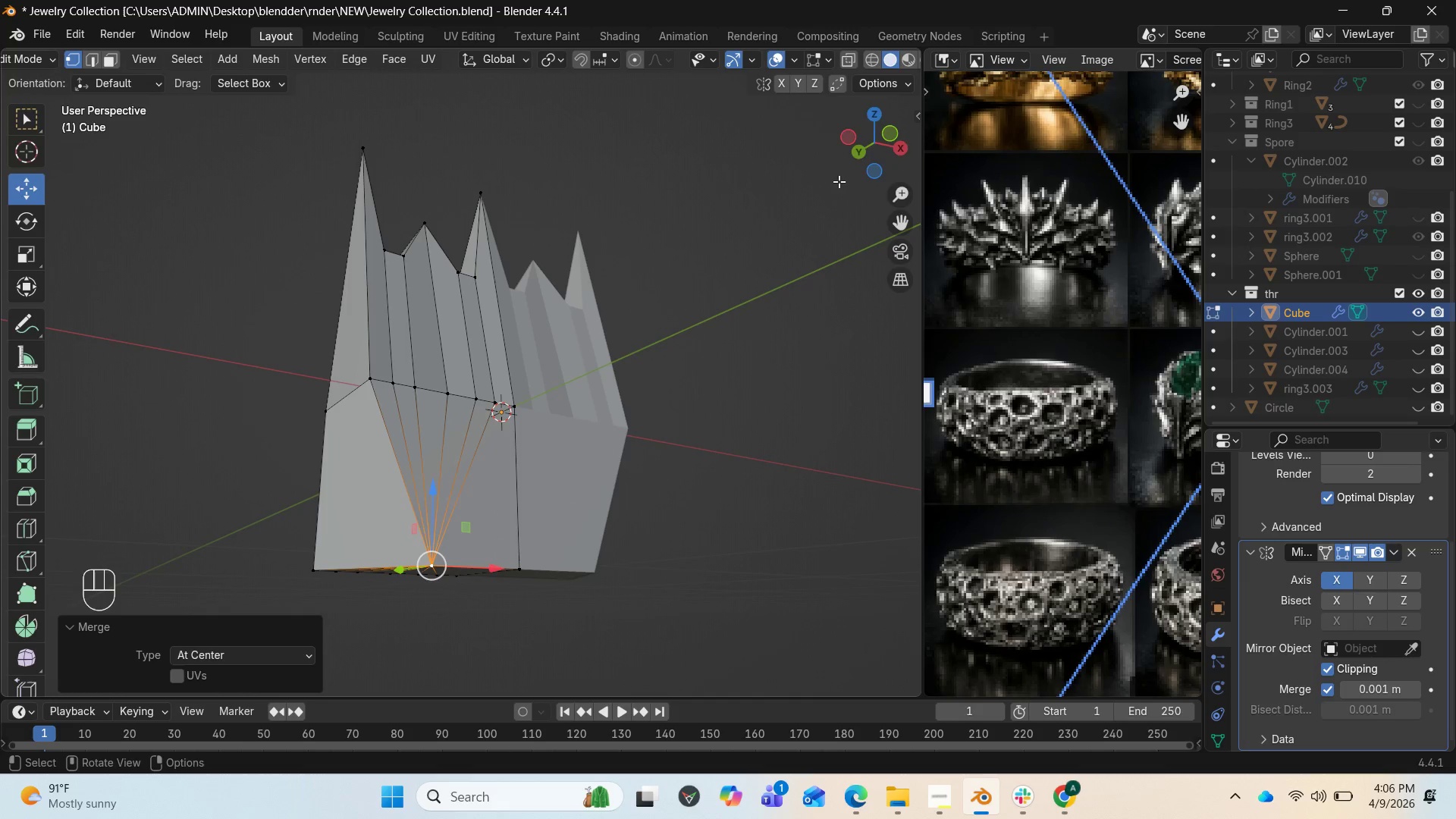 
left_click_drag(start_coordinate=[883, 152], to_coordinate=[821, 155])
 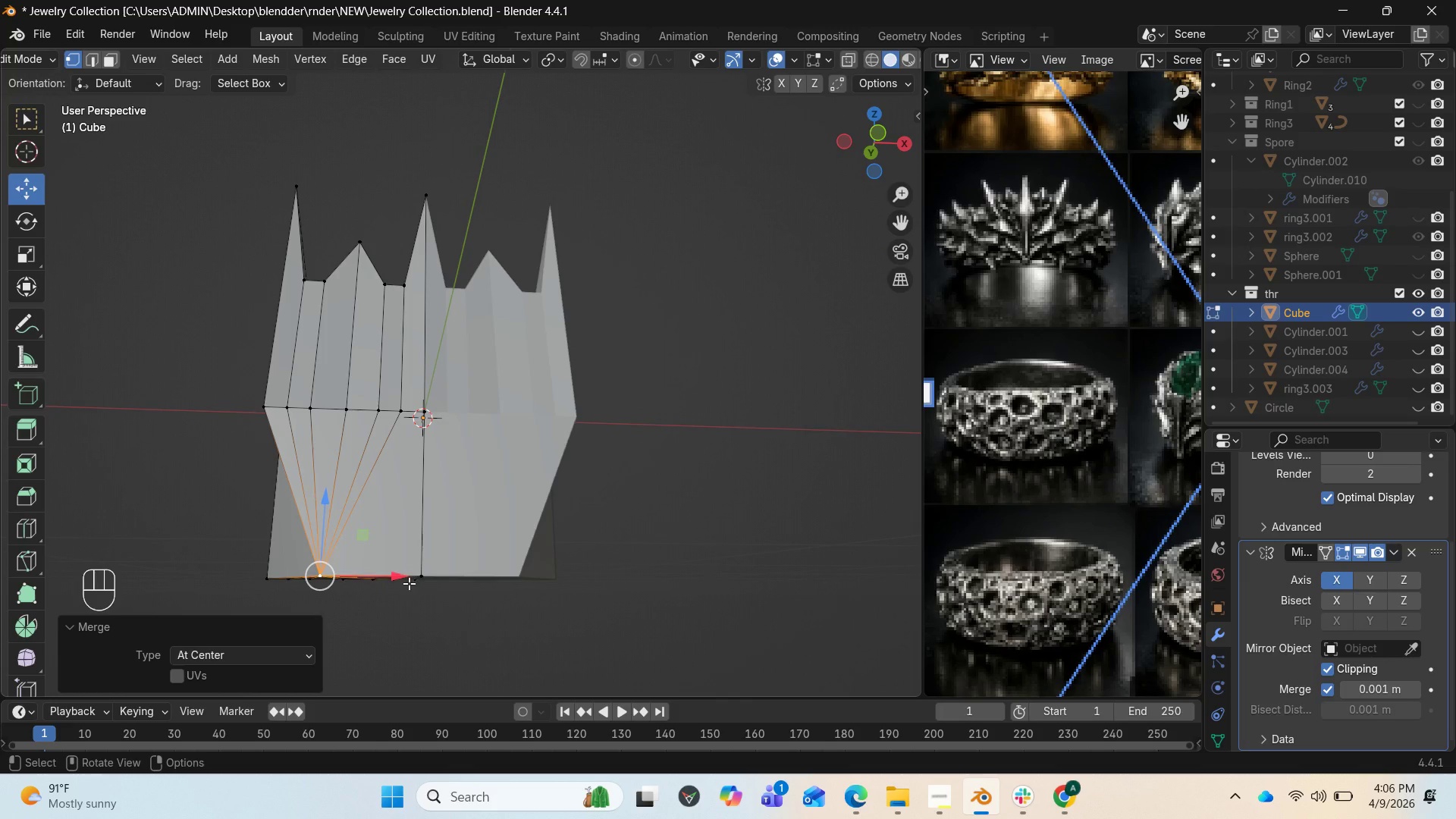 
left_click_drag(start_coordinate=[403, 582], to_coordinate=[452, 574])
 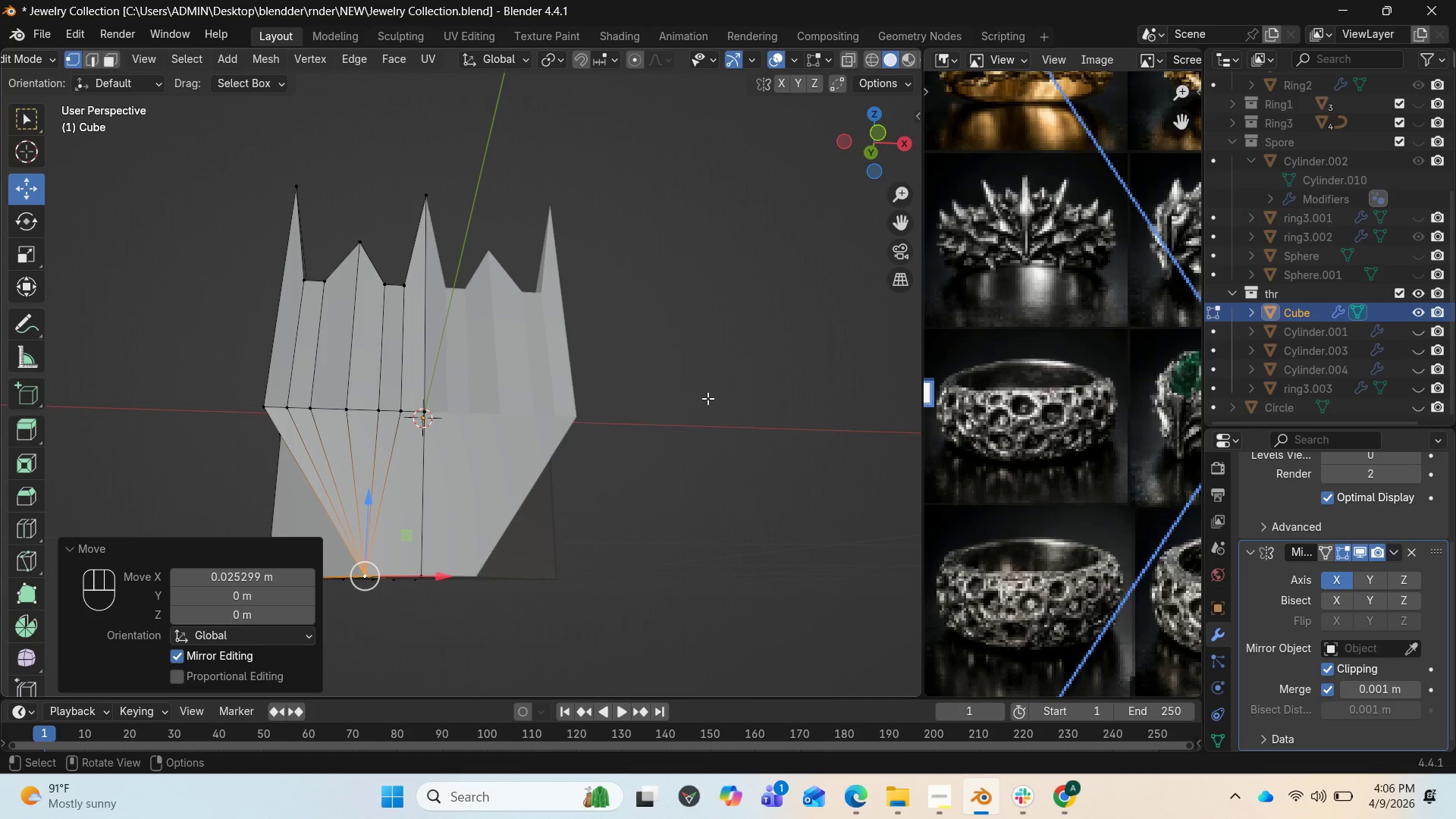 
left_click_drag(start_coordinate=[859, 154], to_coordinate=[71, 64])
 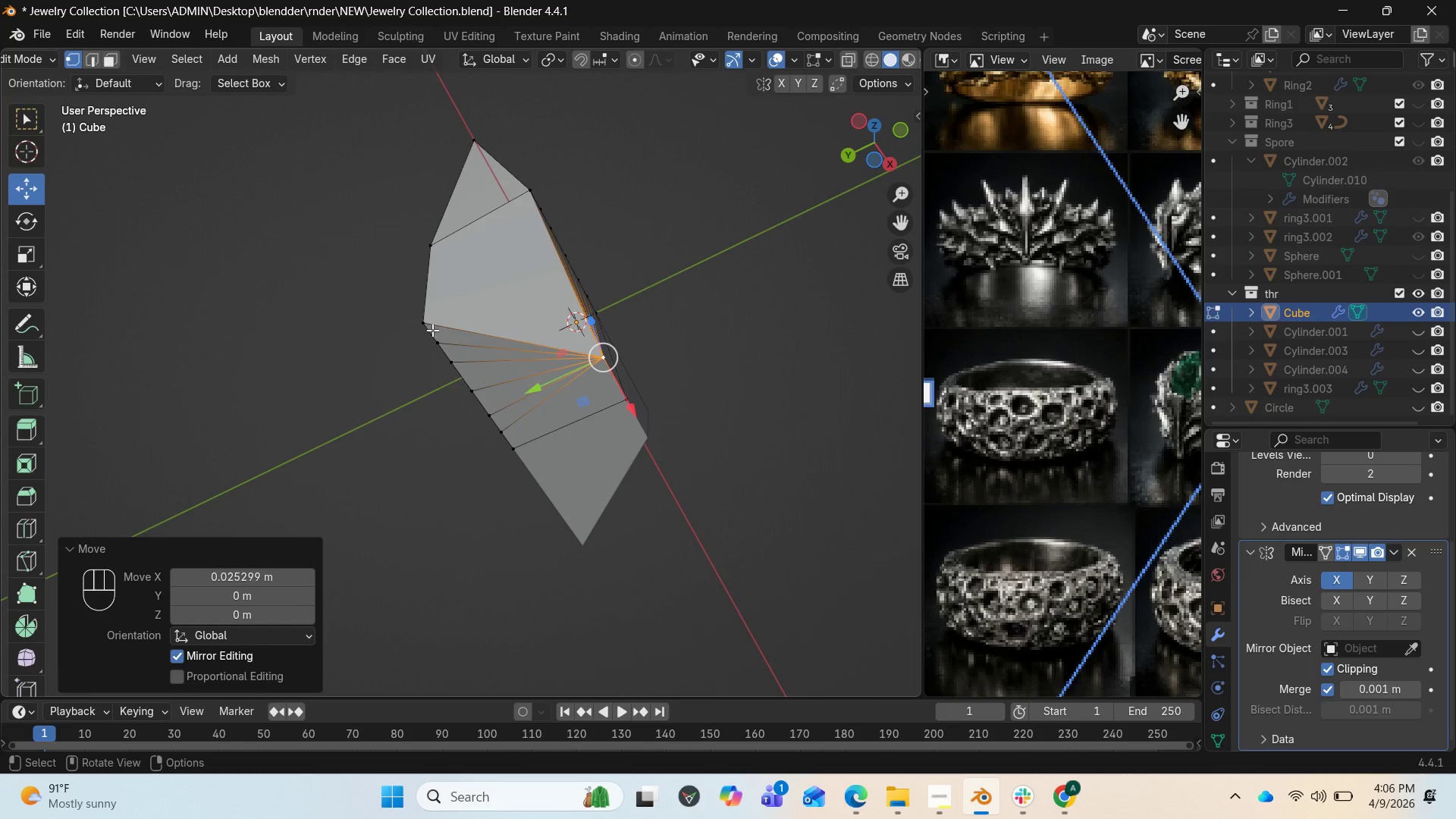 
left_click([431, 327])
 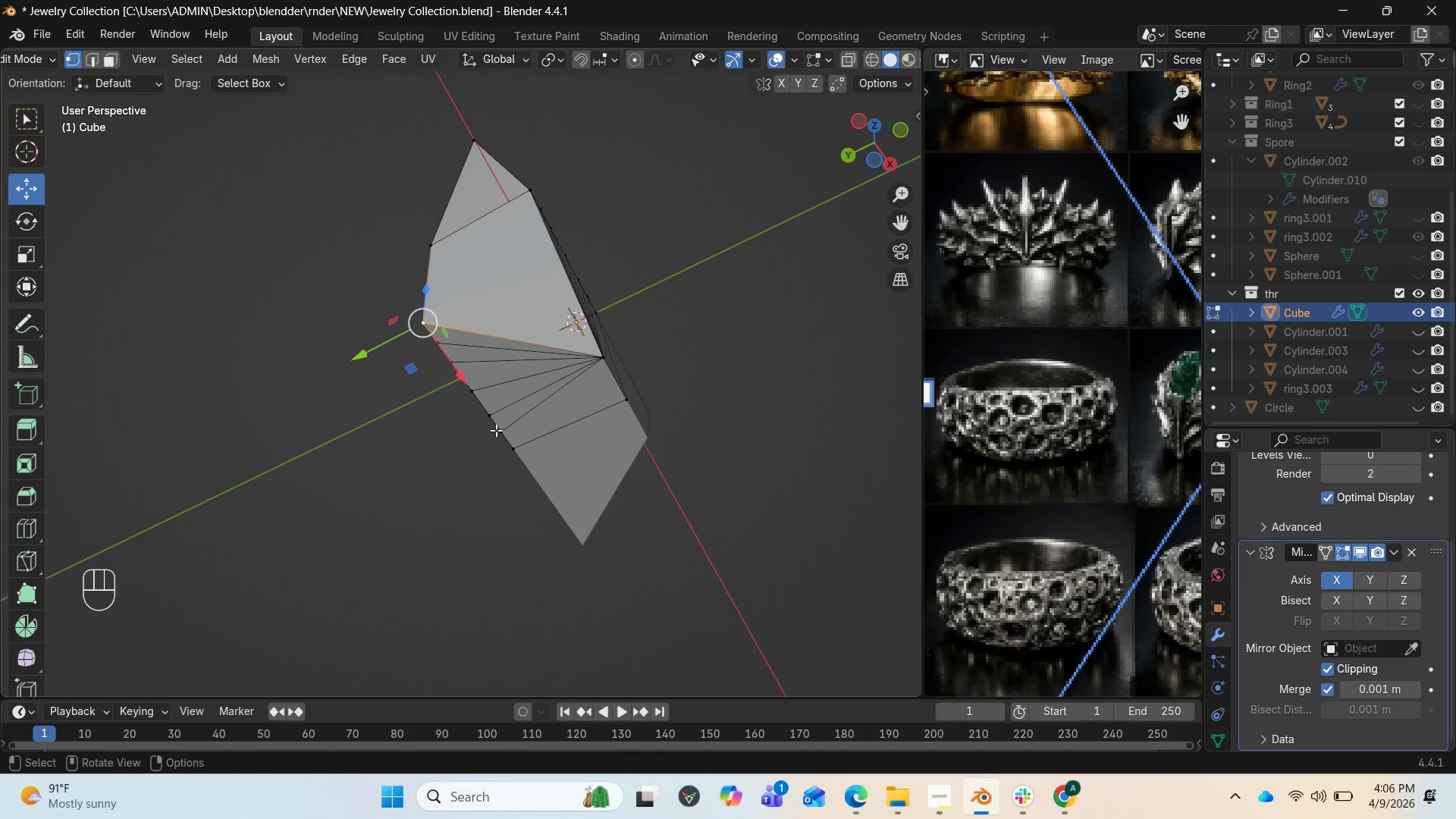 
hold_key(key=ShiftLeft, duration=0.86)
 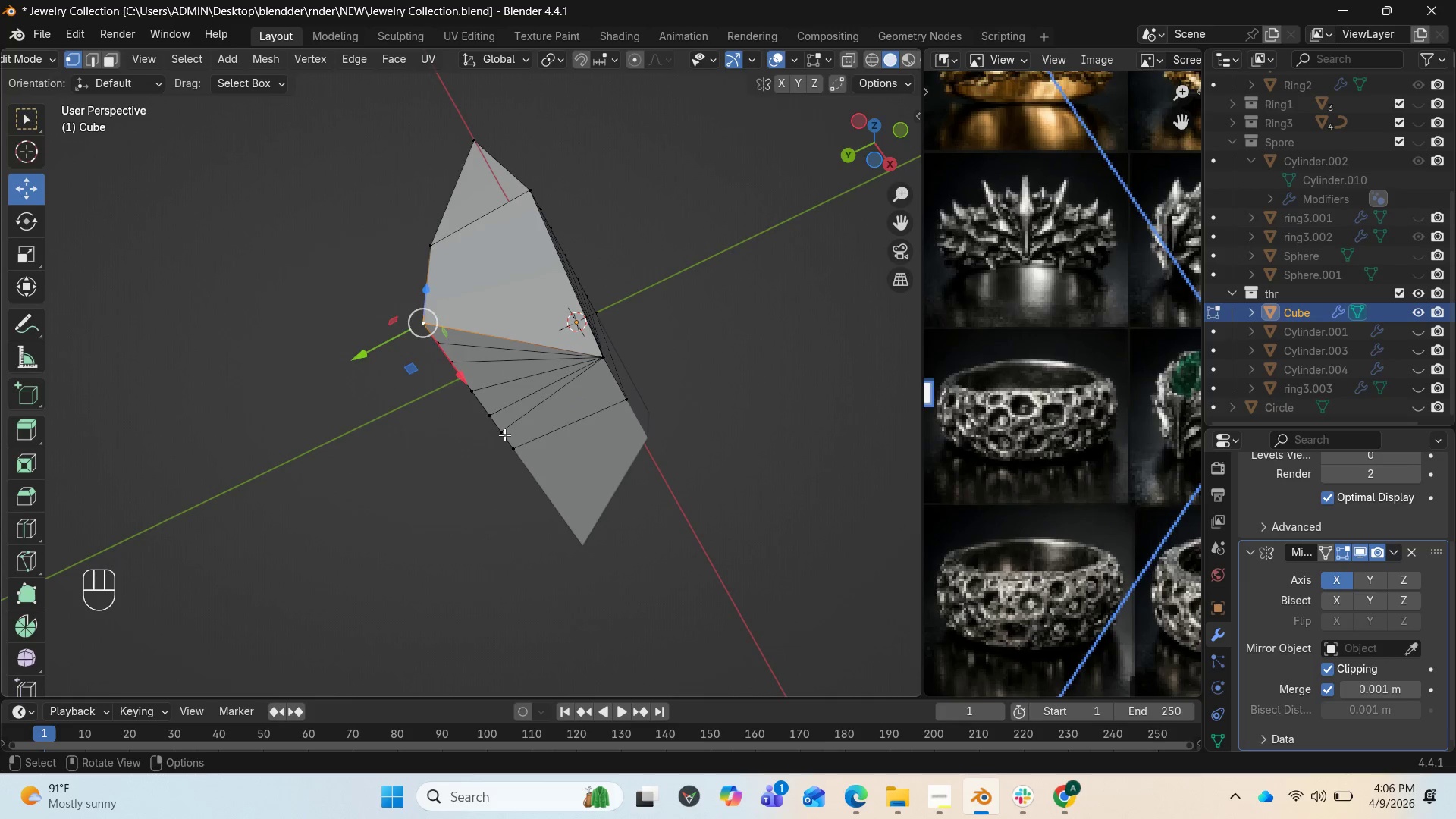 
hold_key(key=ControlLeft, duration=0.78)
left_click([504, 435])
 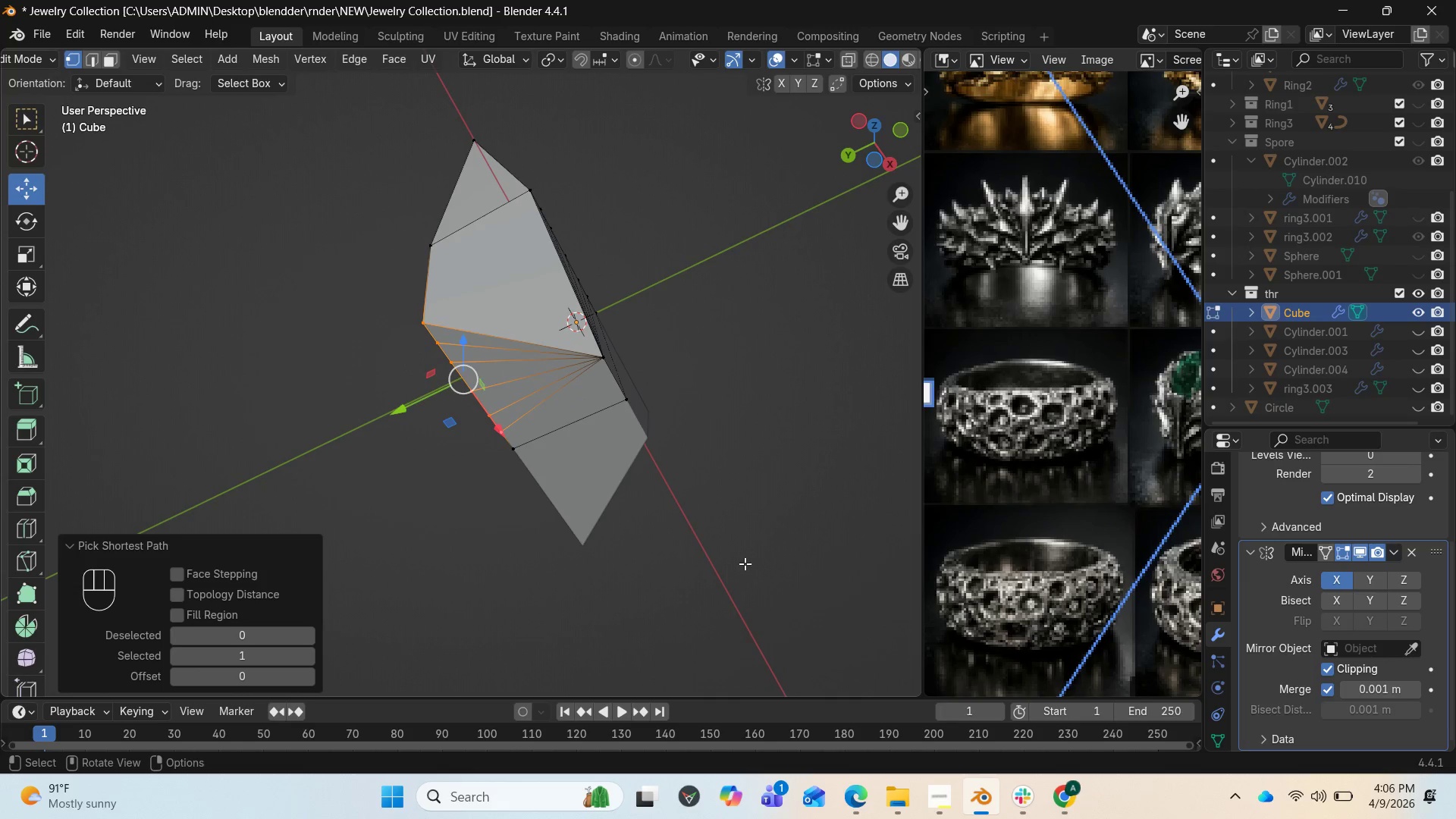 
key(M)
 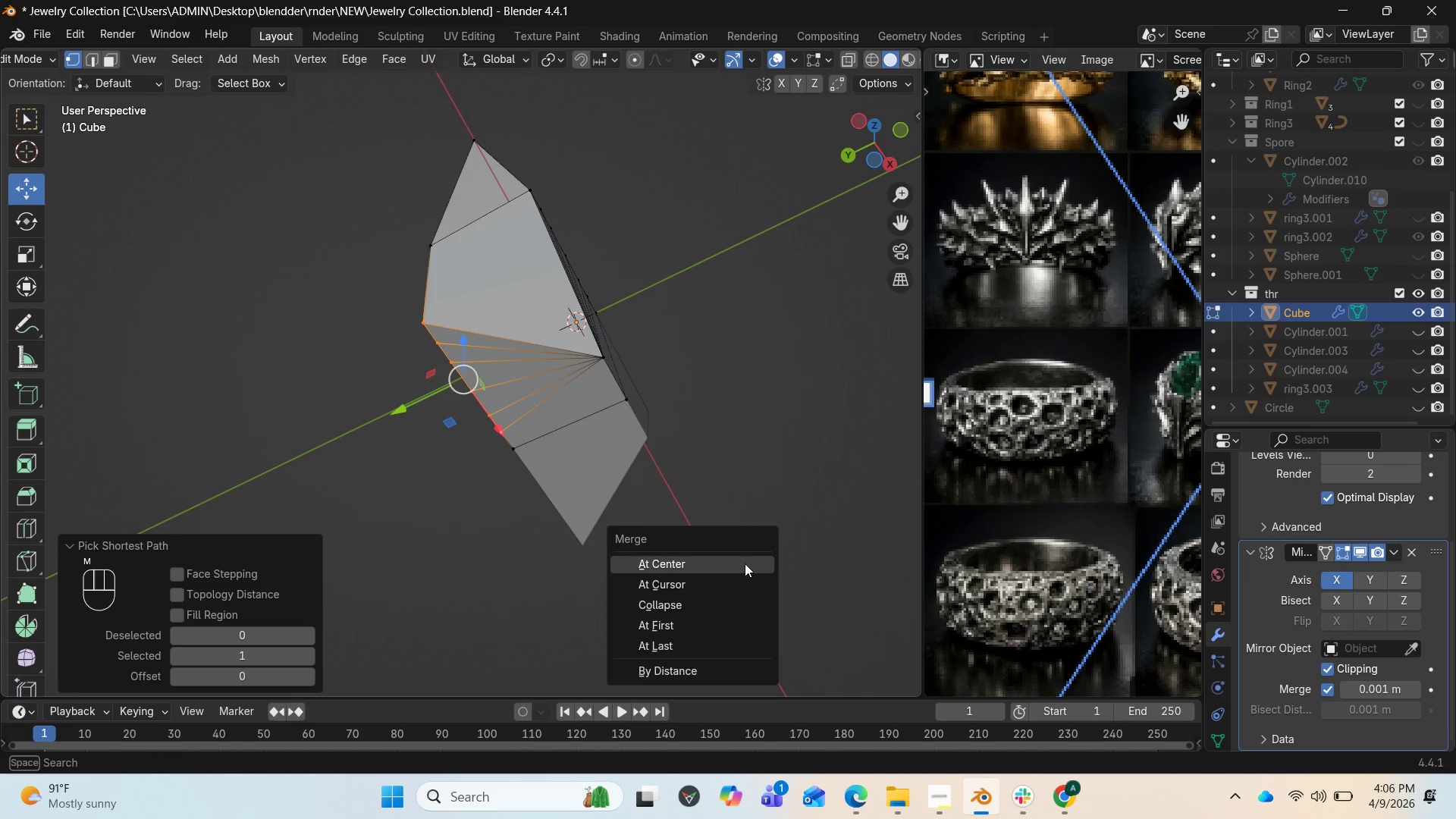 
left_click([745, 563])
 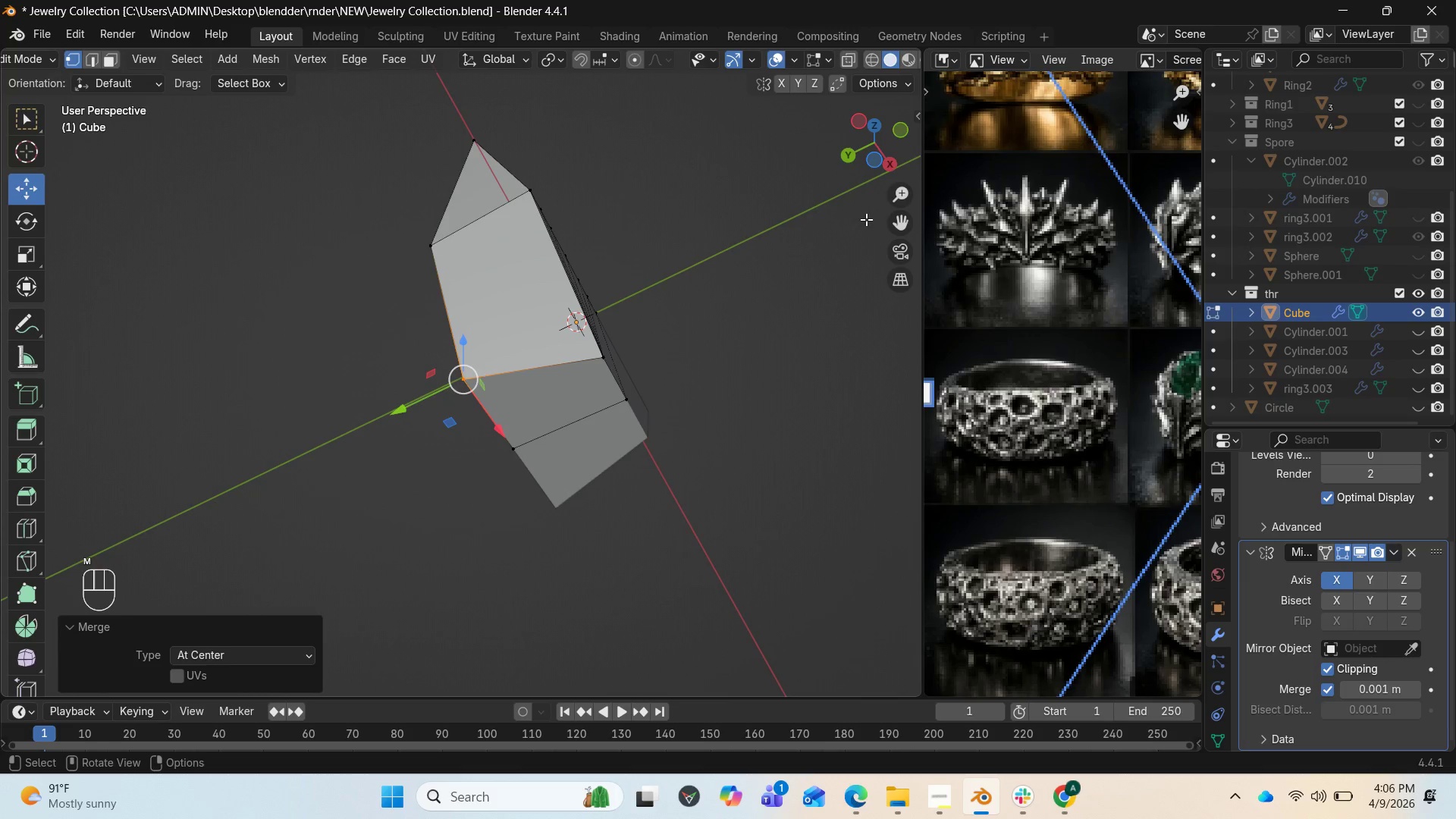 
left_click_drag(start_coordinate=[890, 150], to_coordinate=[168, 248])
 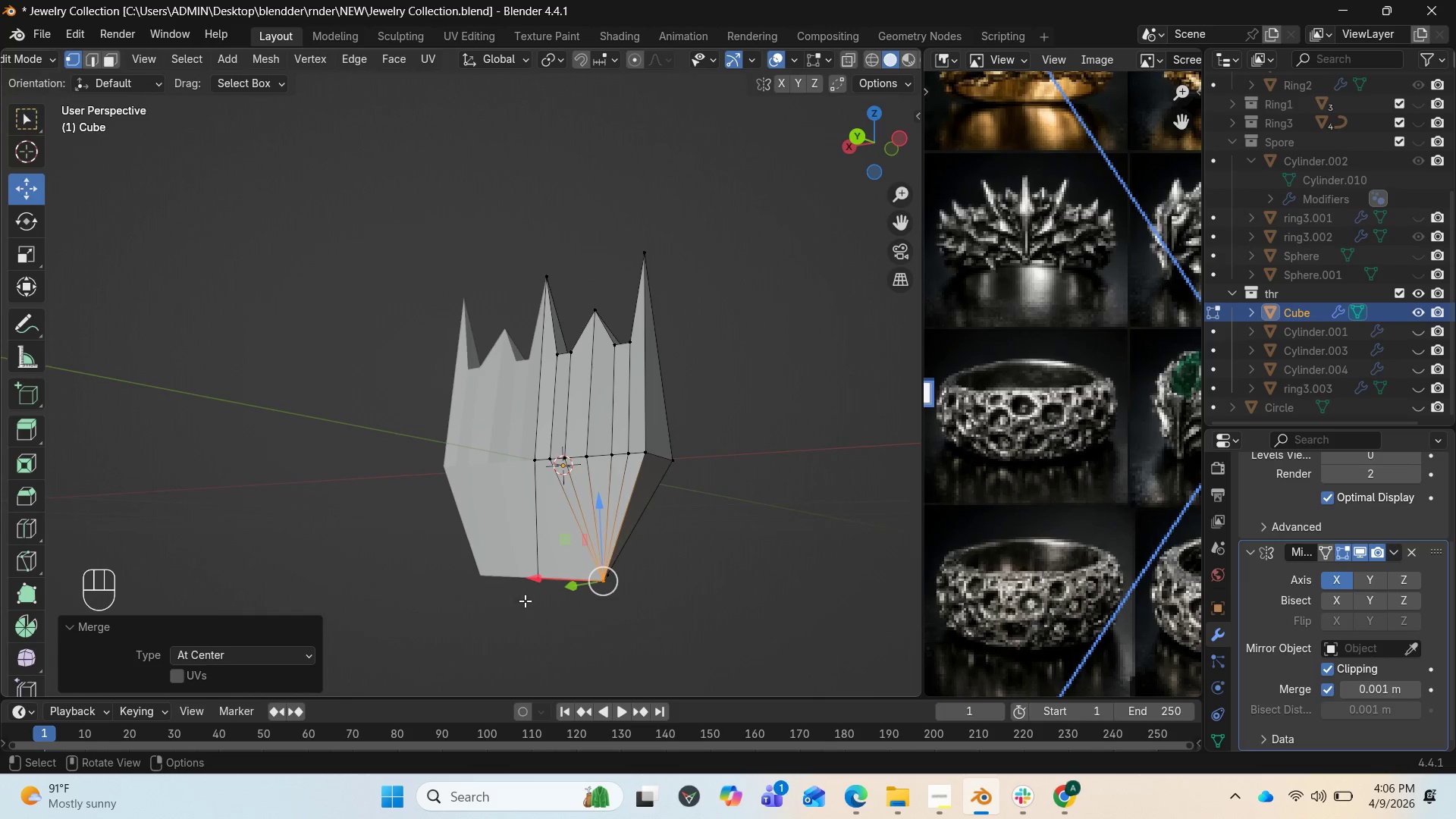 
left_click_drag(start_coordinate=[538, 585], to_coordinate=[506, 560])
 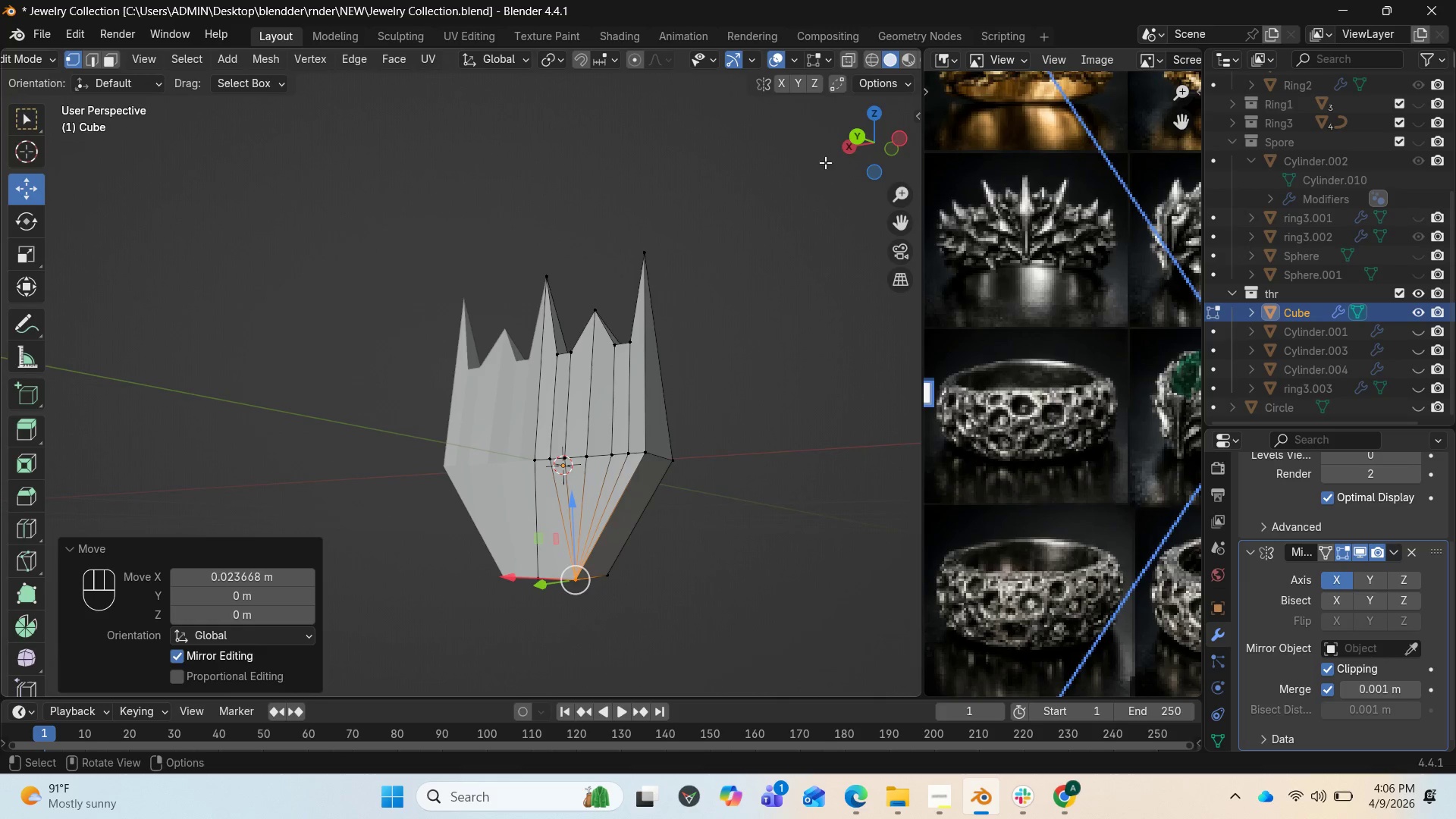 
left_click_drag(start_coordinate=[872, 134], to_coordinate=[543, 130])
 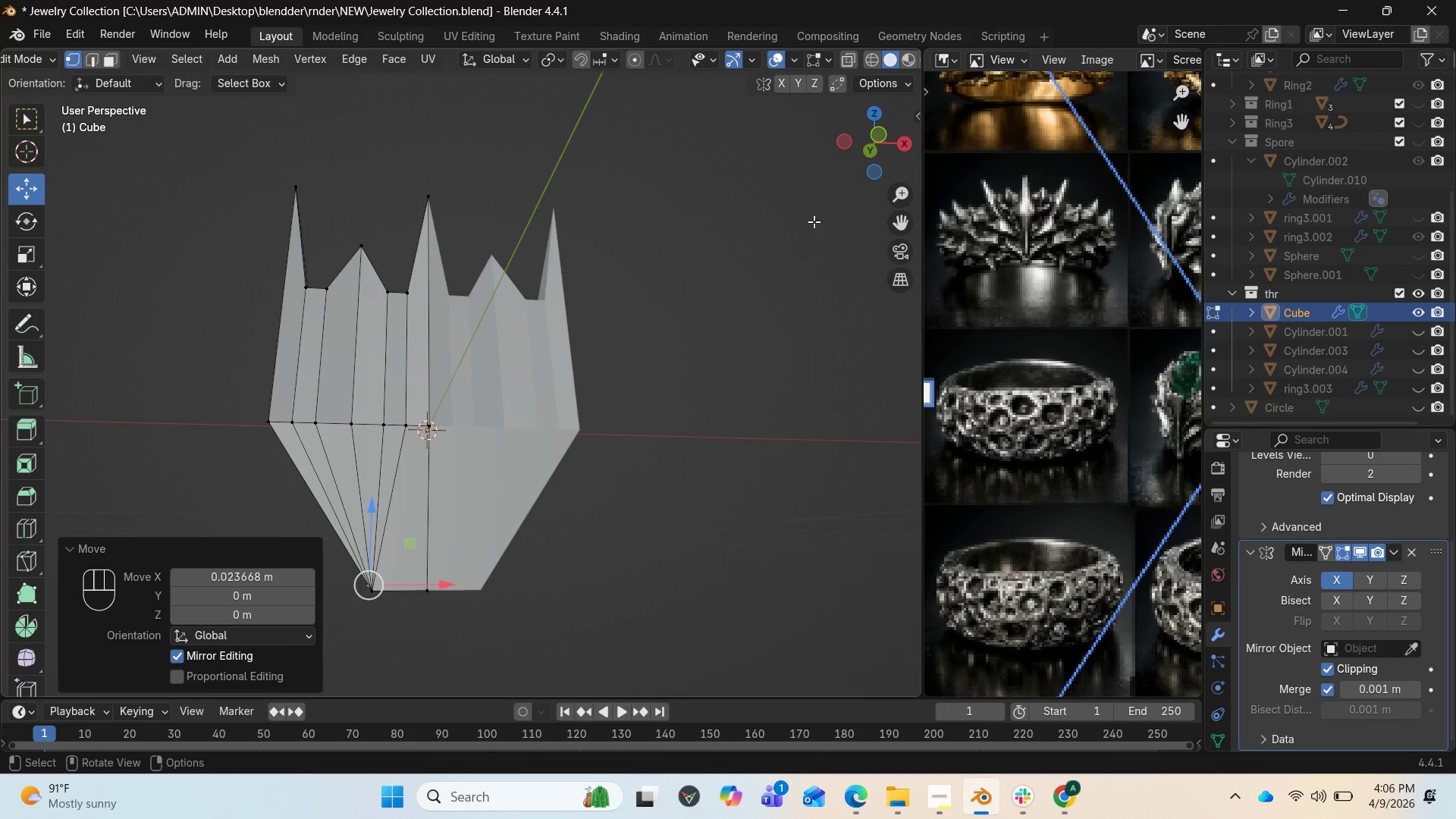 
left_click_drag(start_coordinate=[854, 141], to_coordinate=[8, 103])
 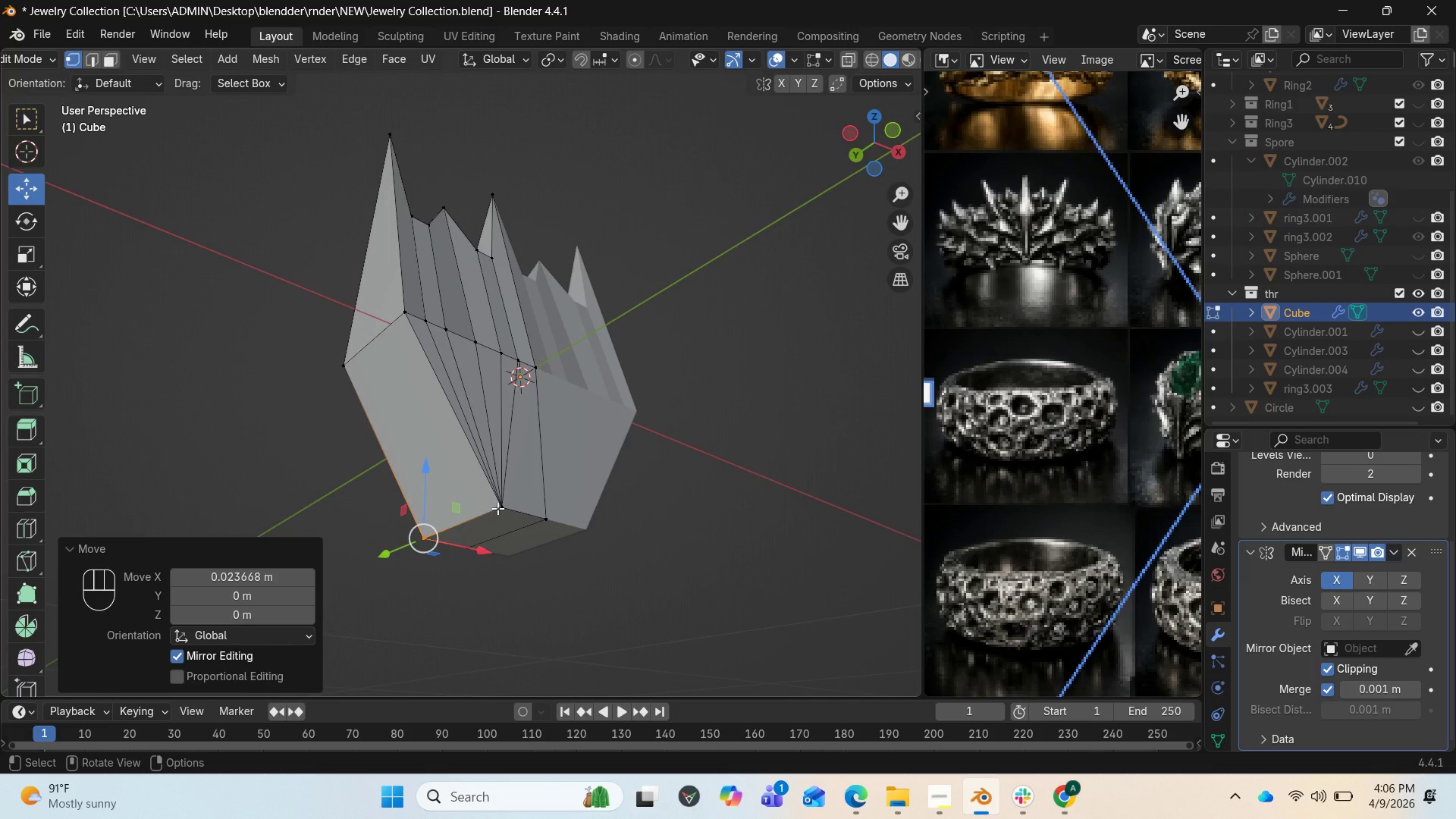 
hold_key(key=ShiftLeft, duration=0.94)
left_click([497, 509])
 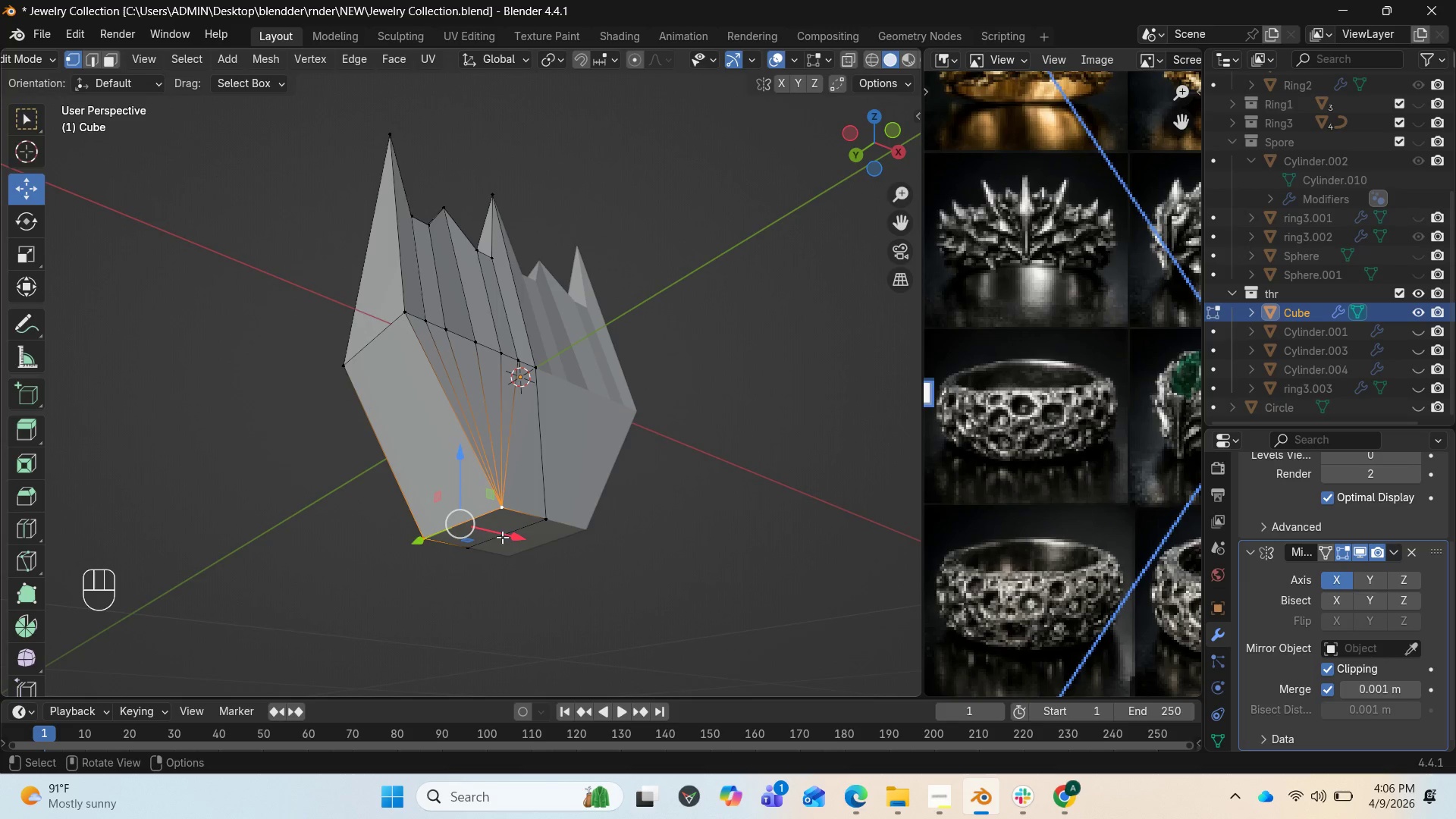 
left_click_drag(start_coordinate=[500, 539], to_coordinate=[523, 547])
 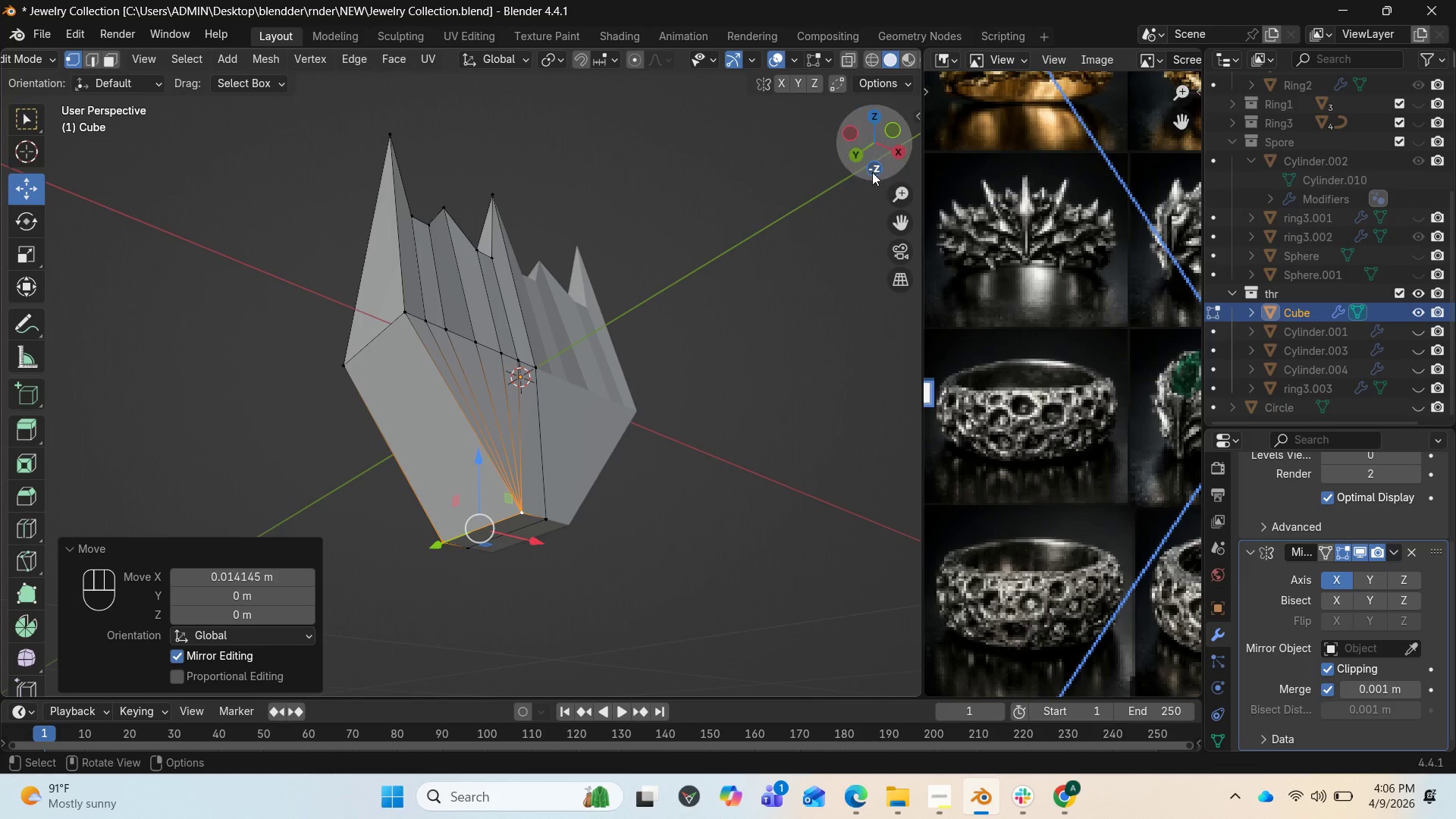 
left_click_drag(start_coordinate=[888, 162], to_coordinate=[812, 212])
 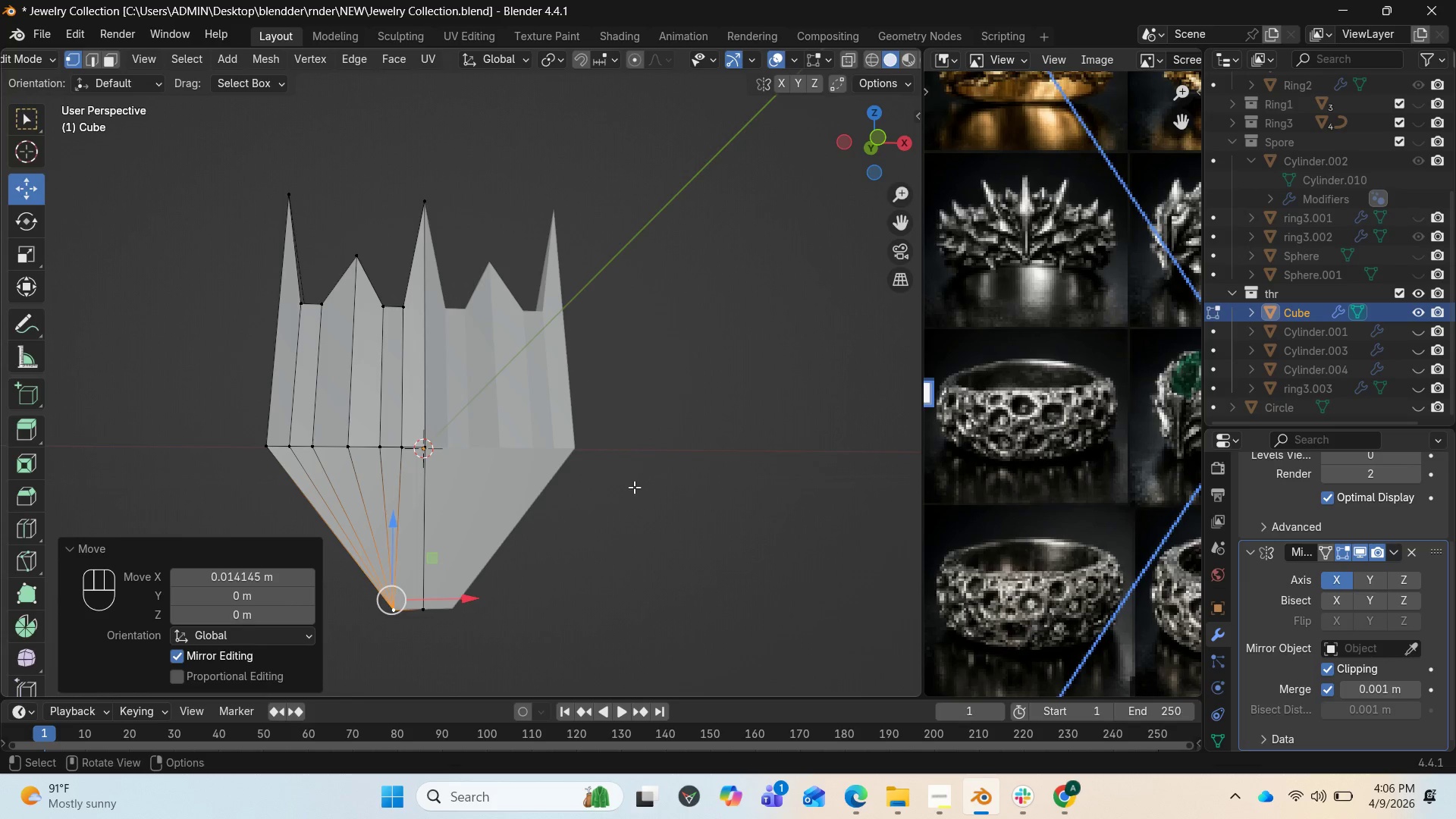 
wait(8.8)
 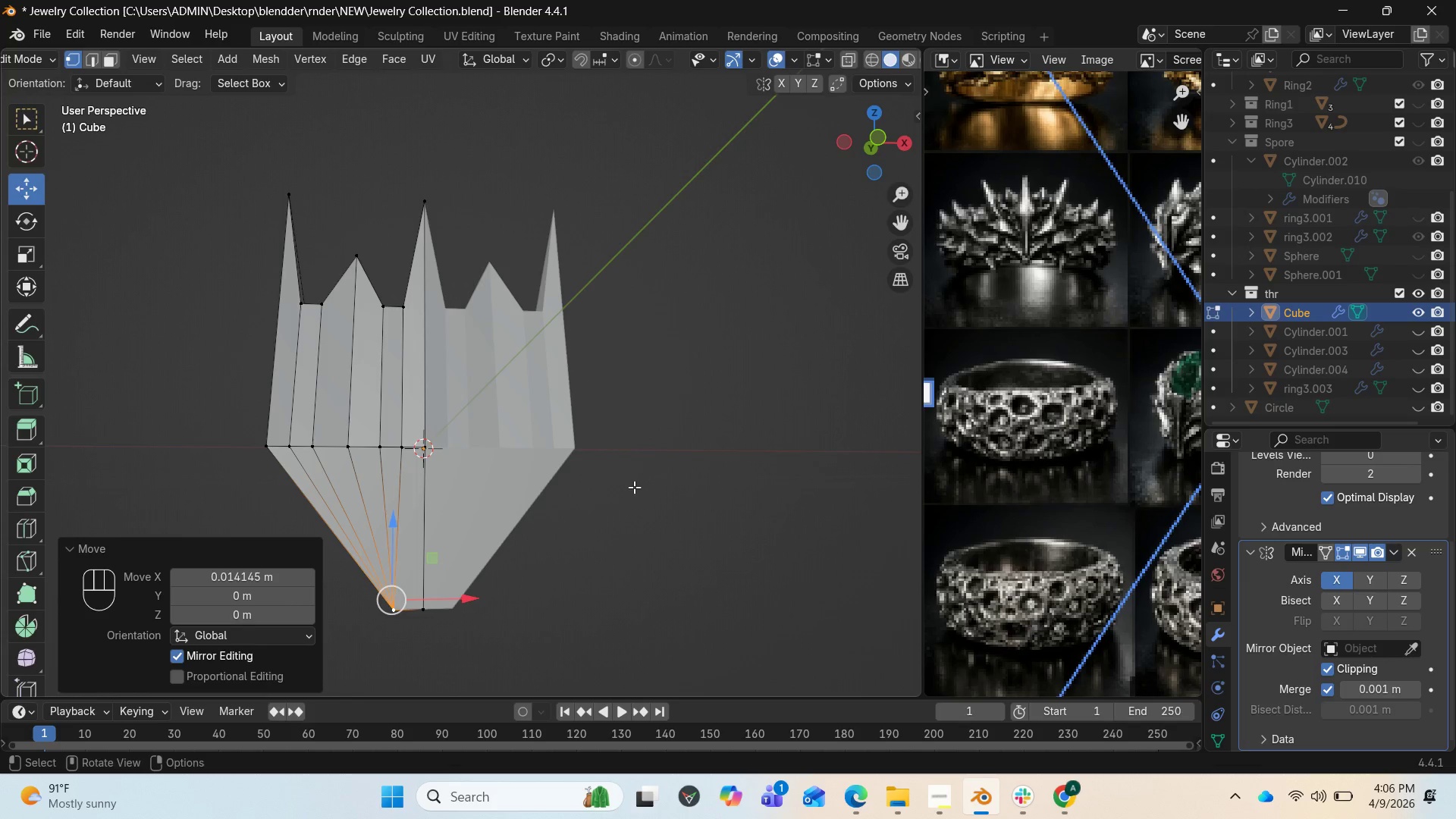 
left_click([283, 193])
 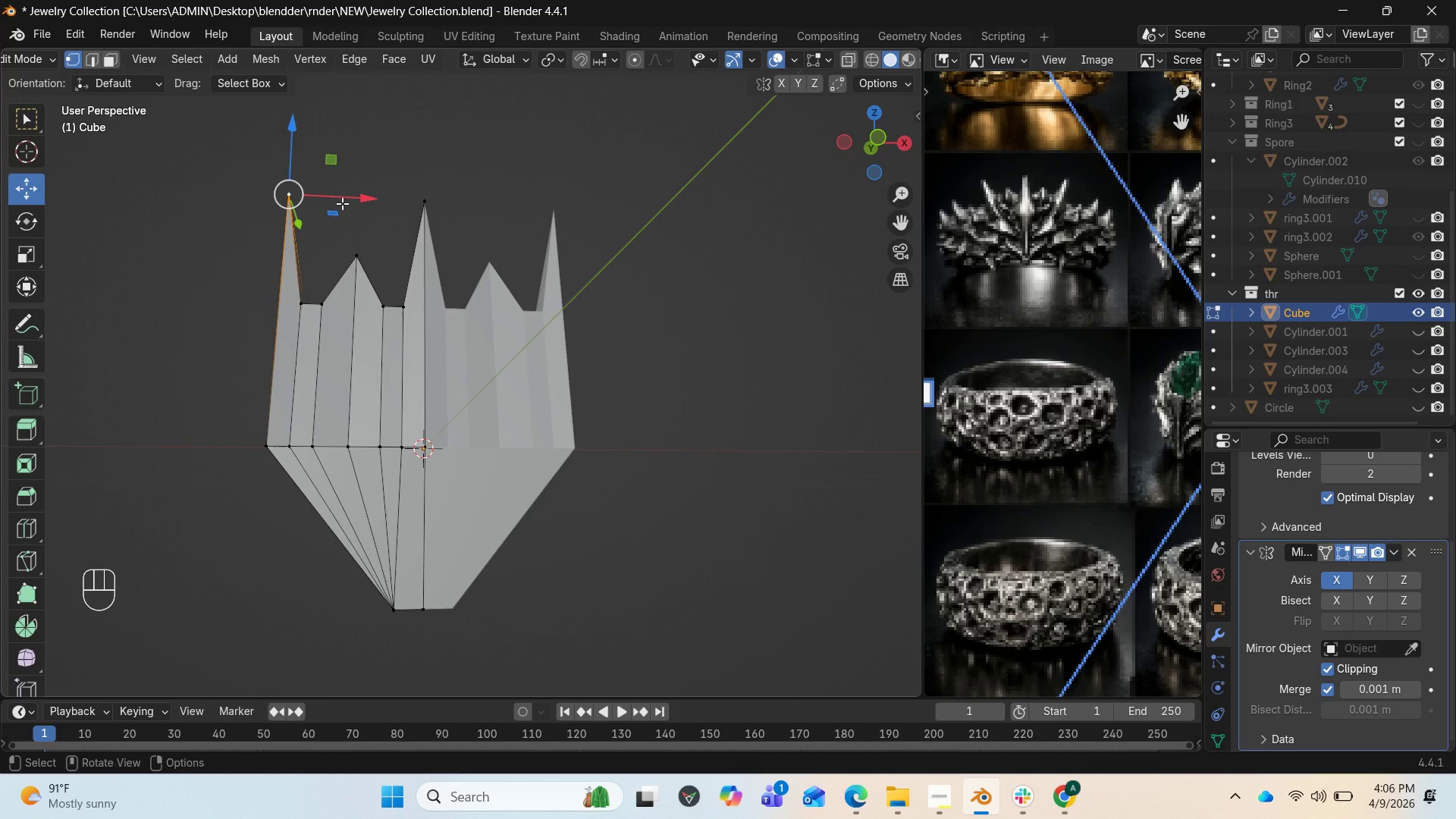 
left_click_drag(start_coordinate=[347, 203], to_coordinate=[284, 195])
 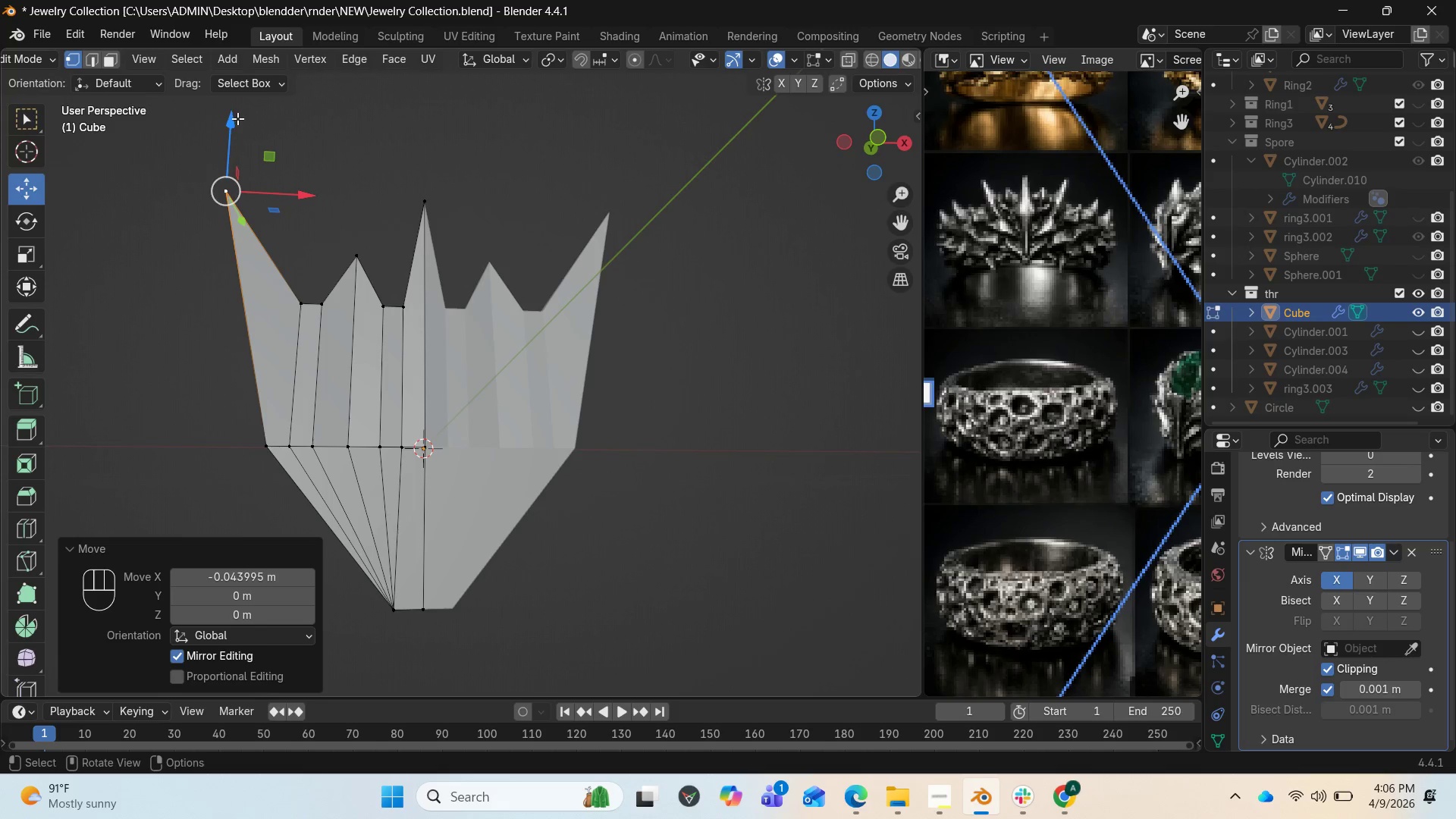 
left_click_drag(start_coordinate=[235, 121], to_coordinate=[228, 162])
 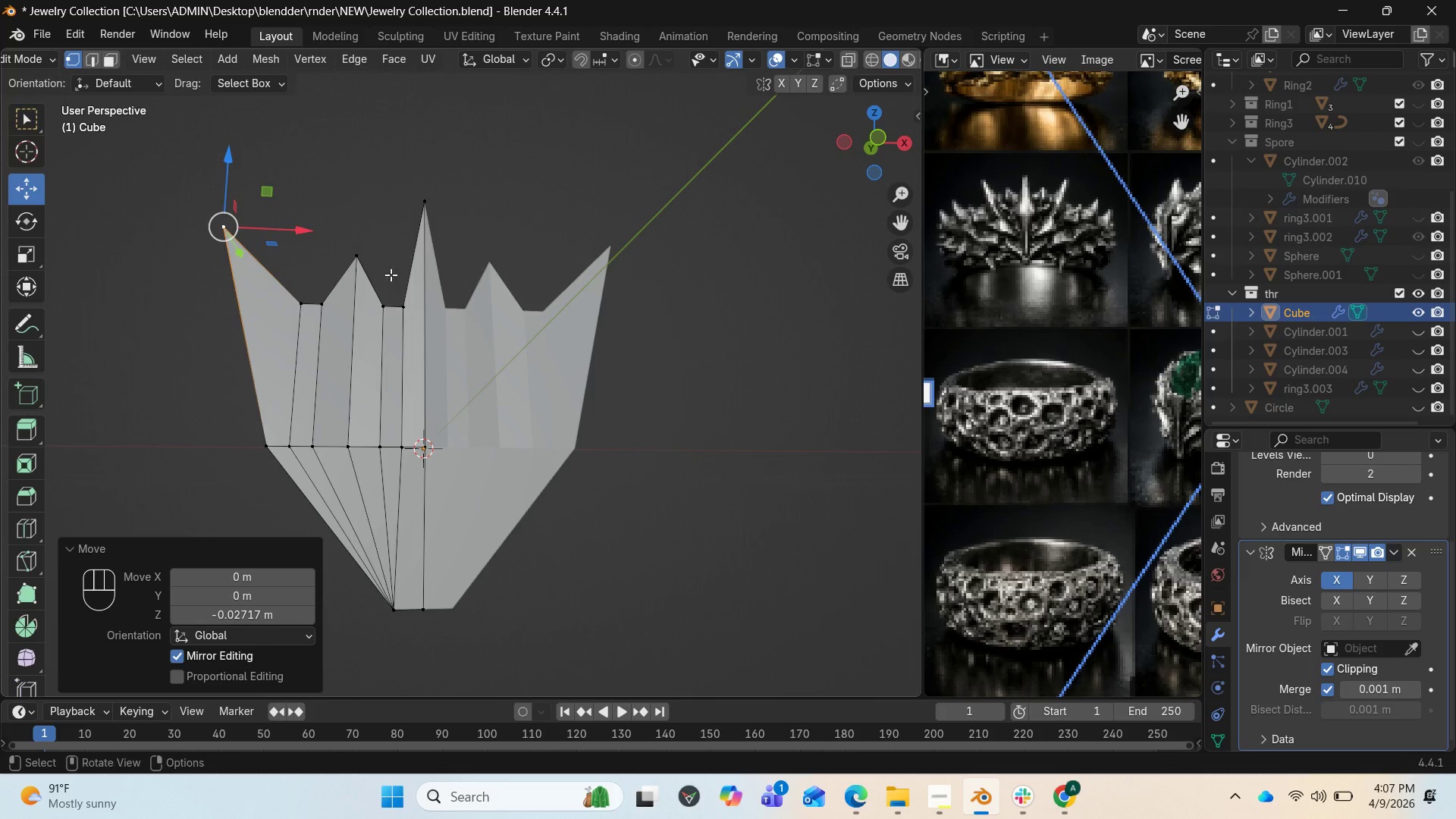 
wait(6.33)
 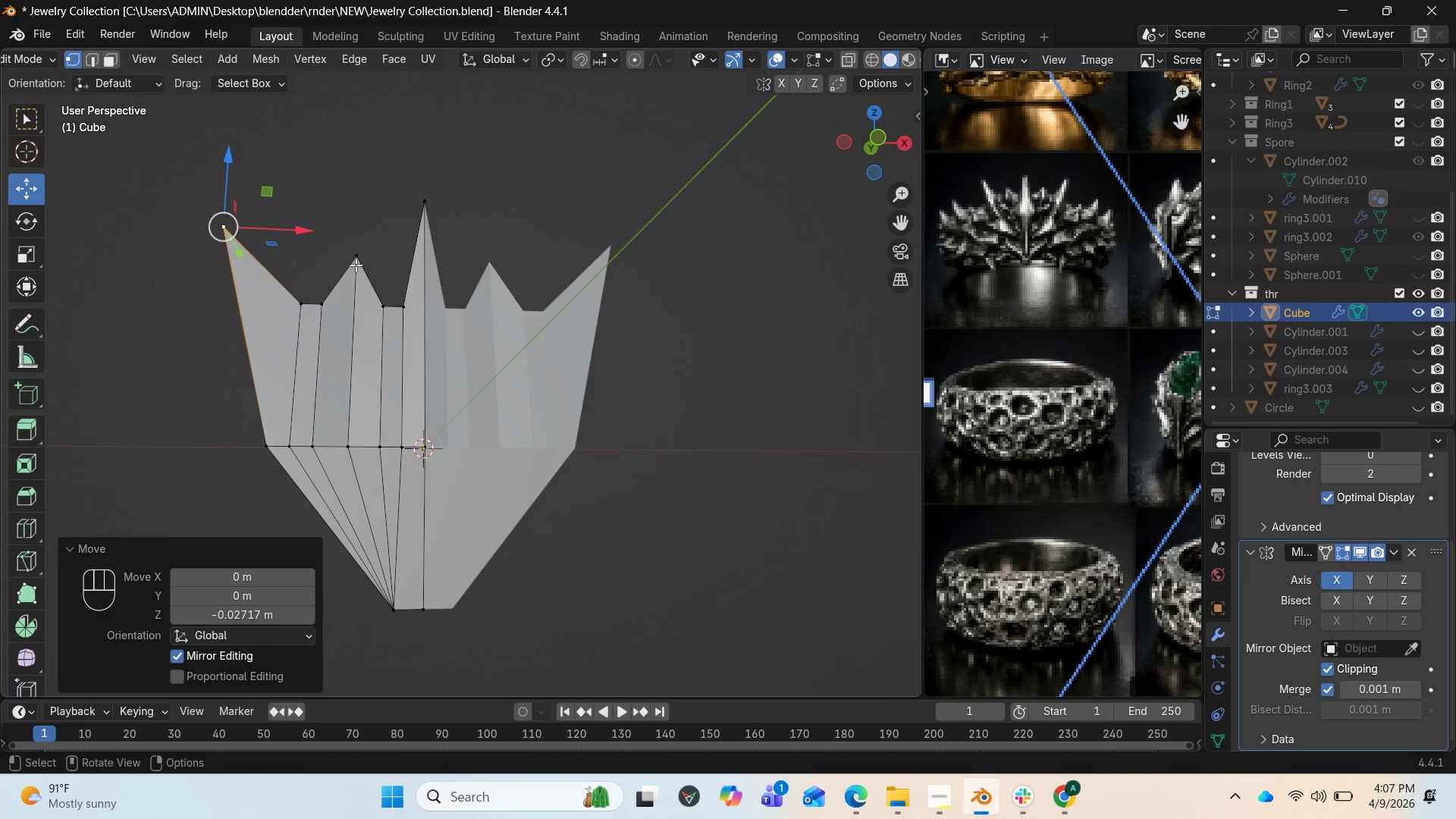 
left_click_drag(start_coordinate=[228, 165], to_coordinate=[229, 174])
 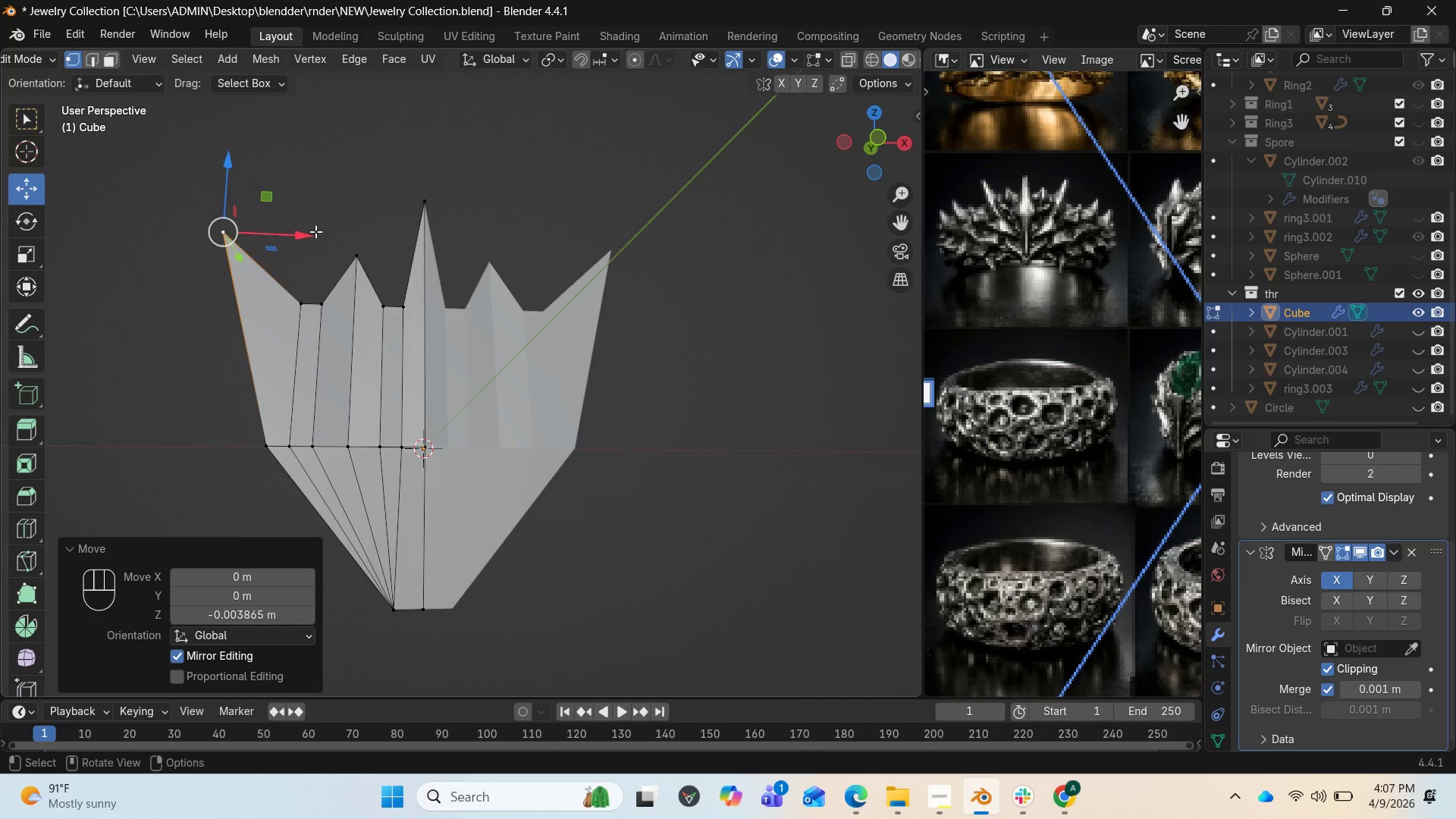 
left_click_drag(start_coordinate=[308, 231], to_coordinate=[328, 240])
 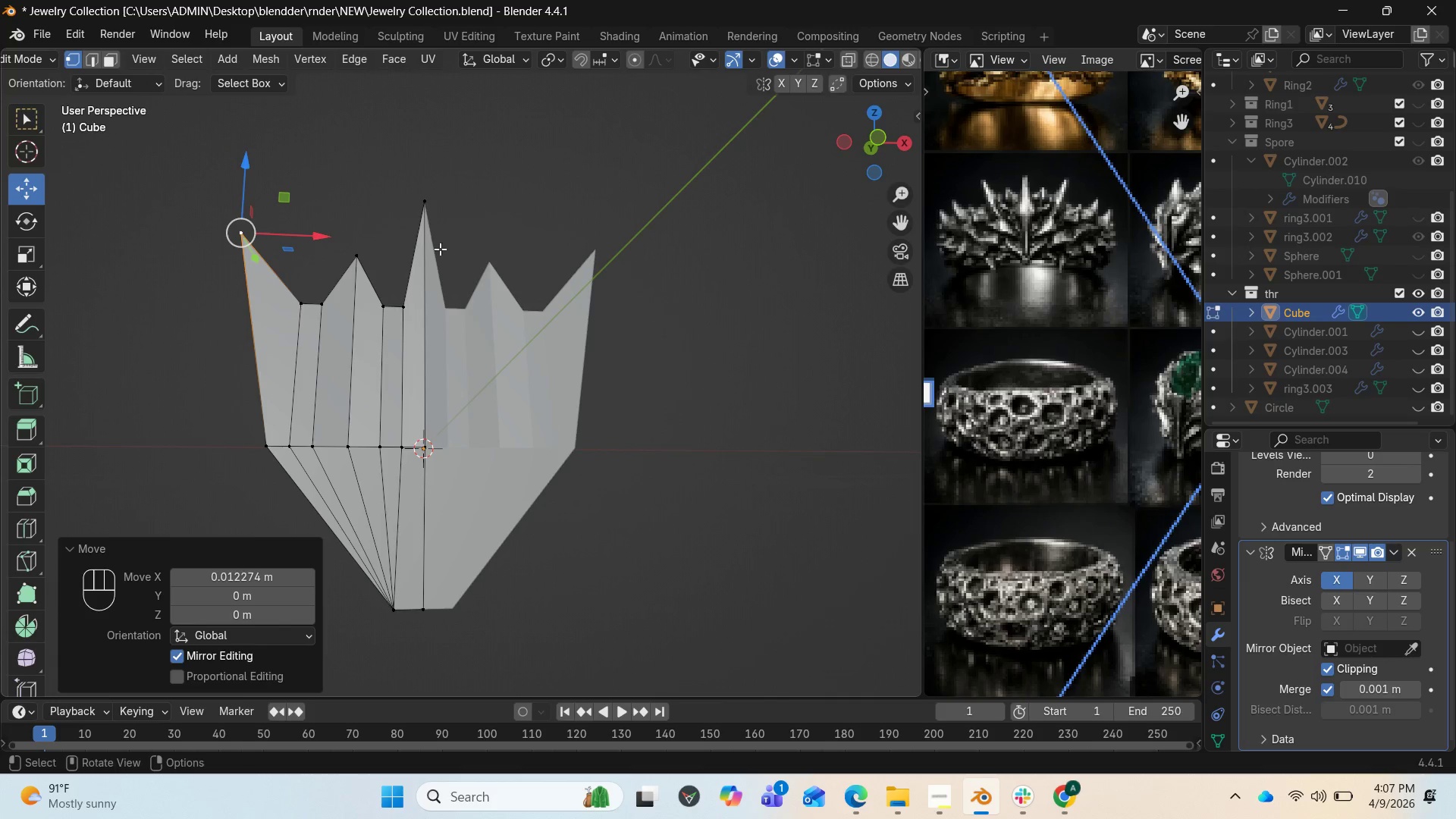 
wait(8.03)
 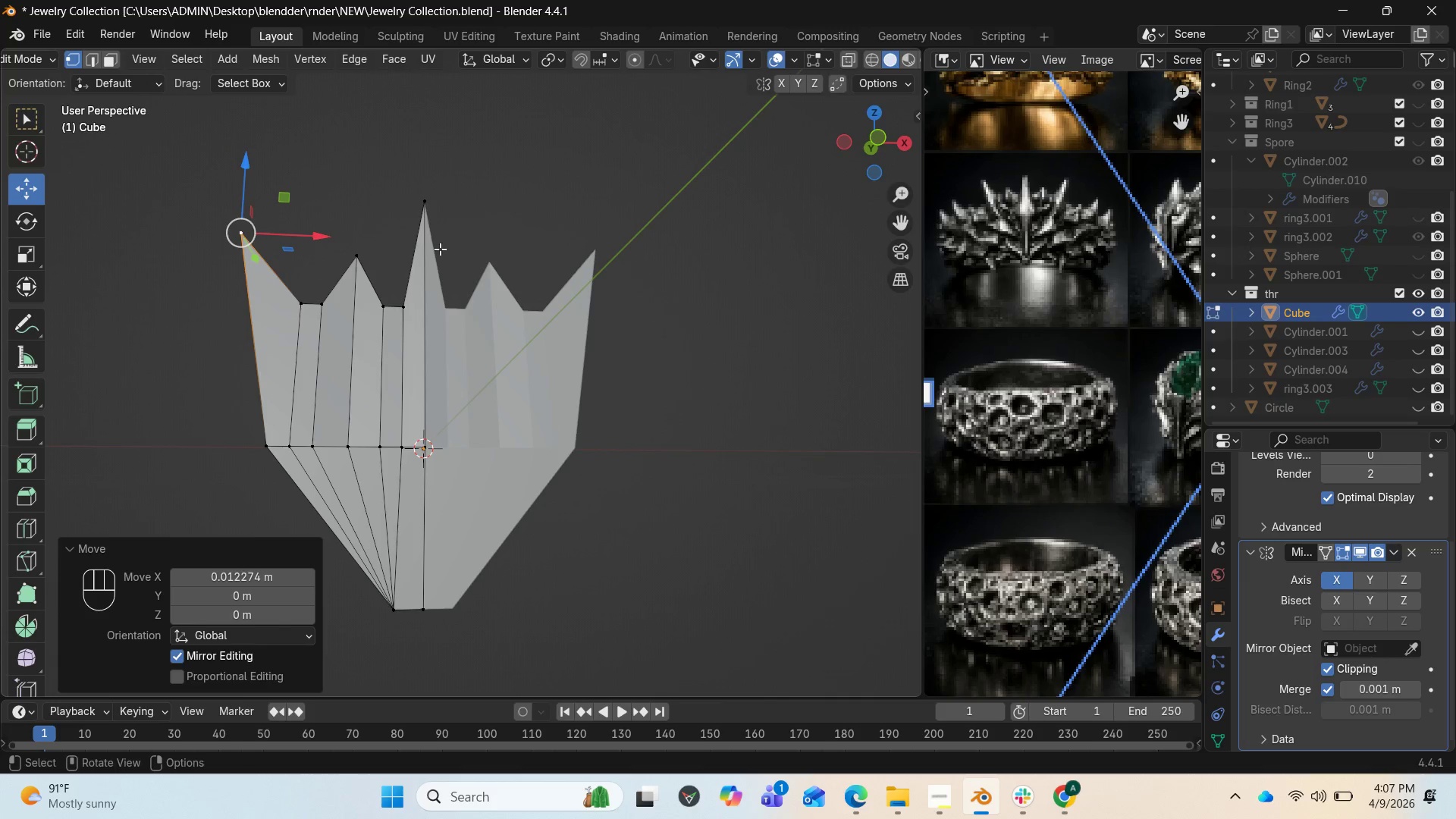 
left_click_drag(start_coordinate=[885, 152], to_coordinate=[83, 200])
 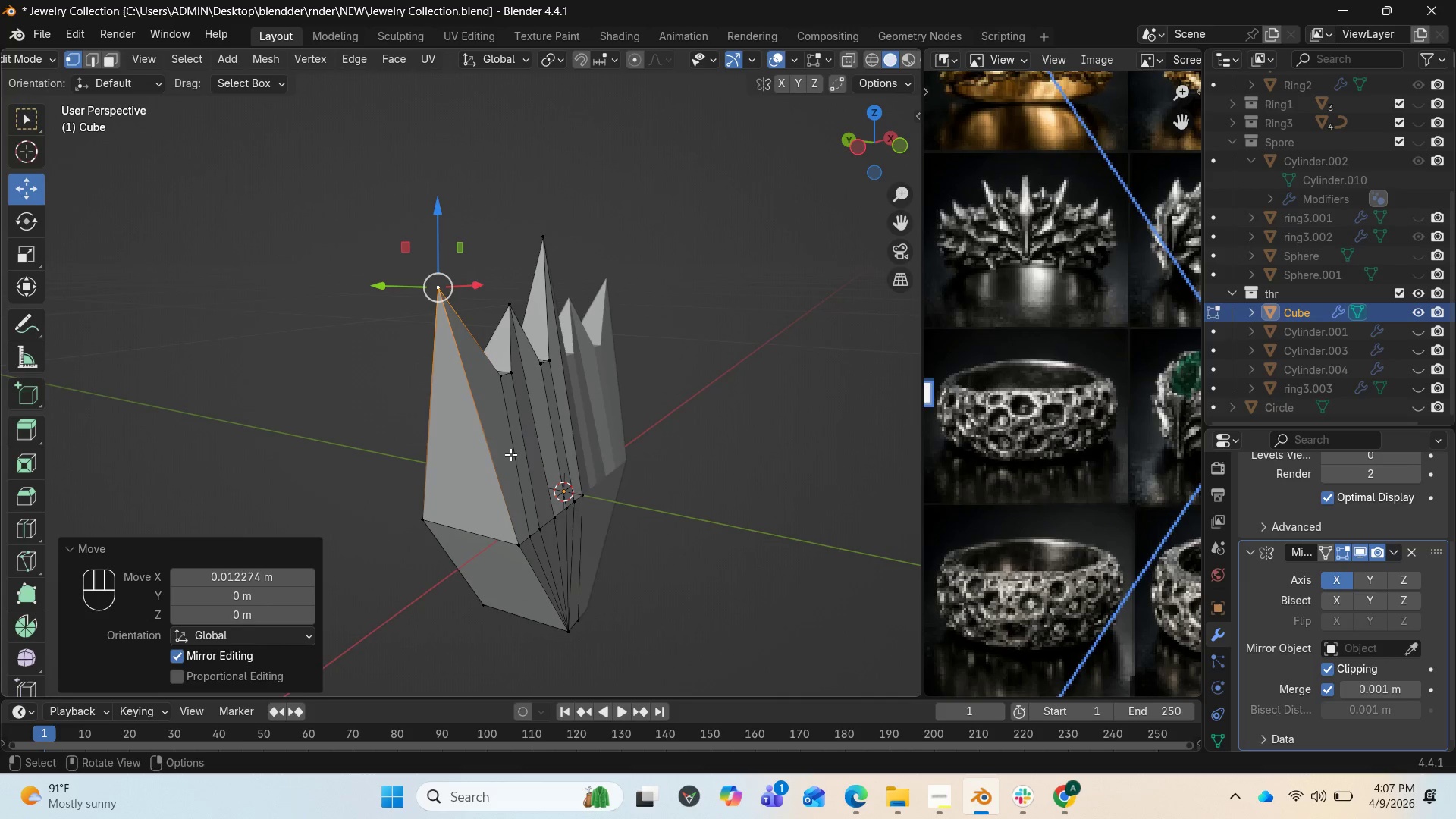 
key(Control+R)
 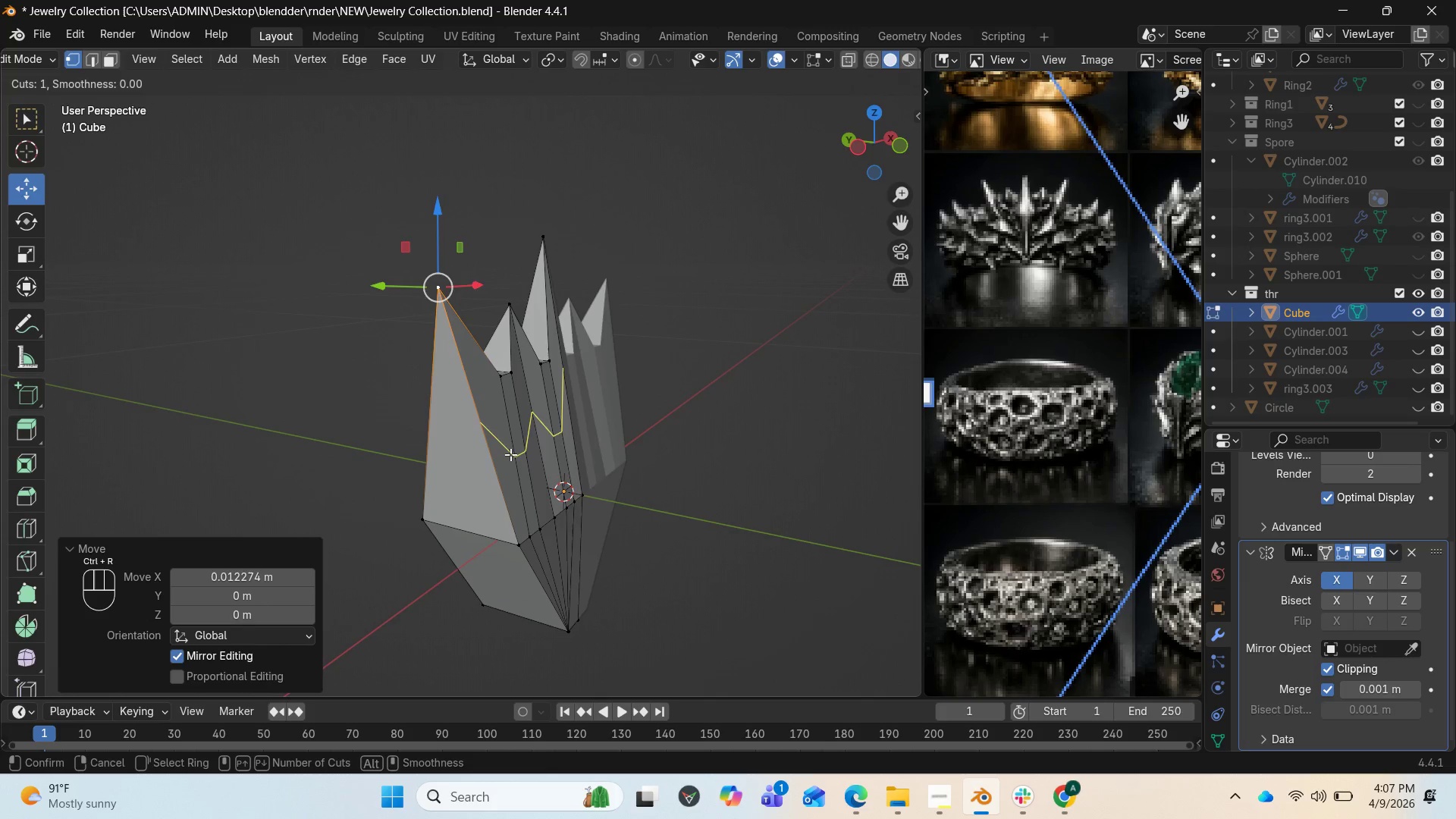 
left_click([510, 454])
 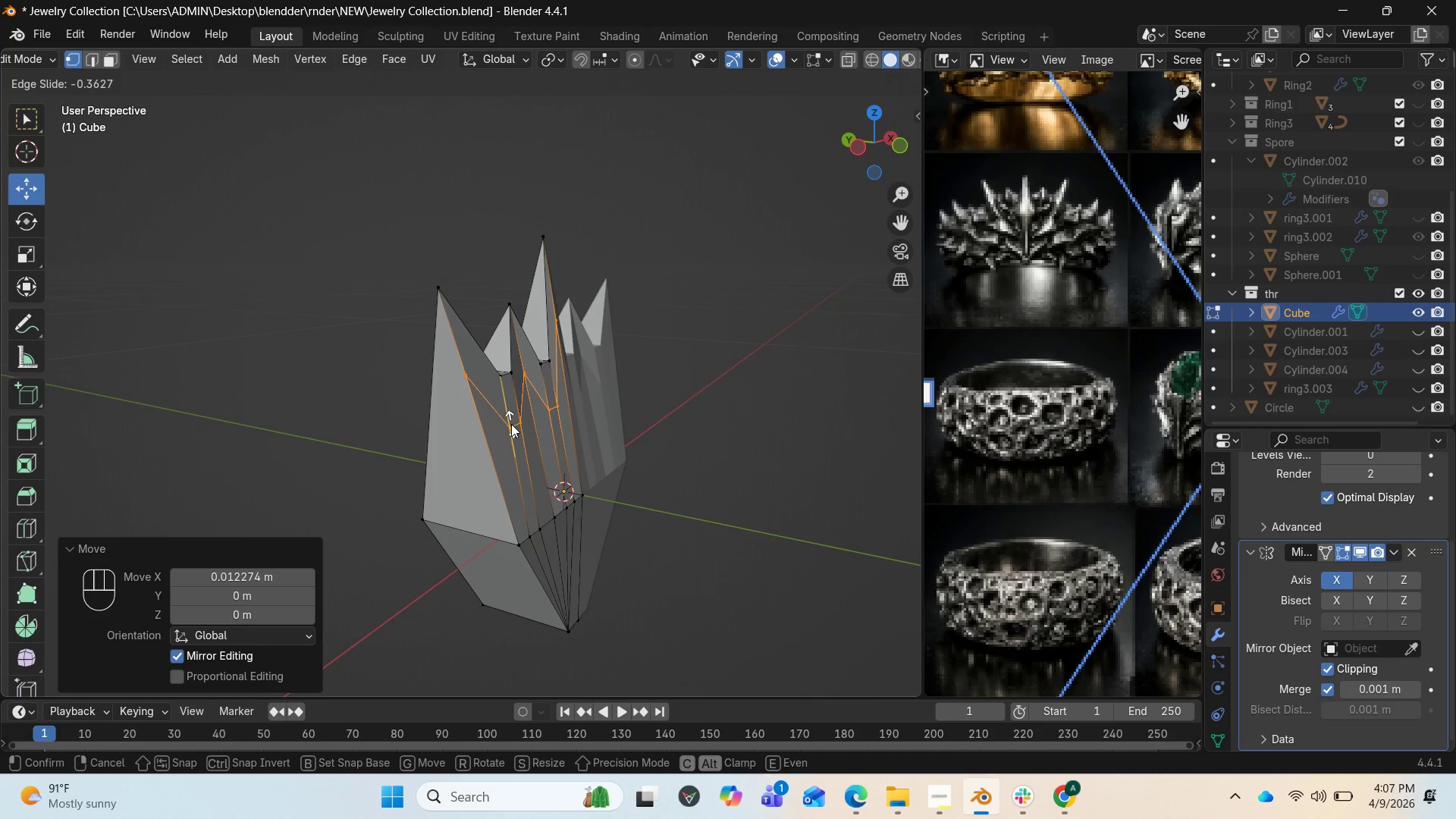 
wait(5.83)
 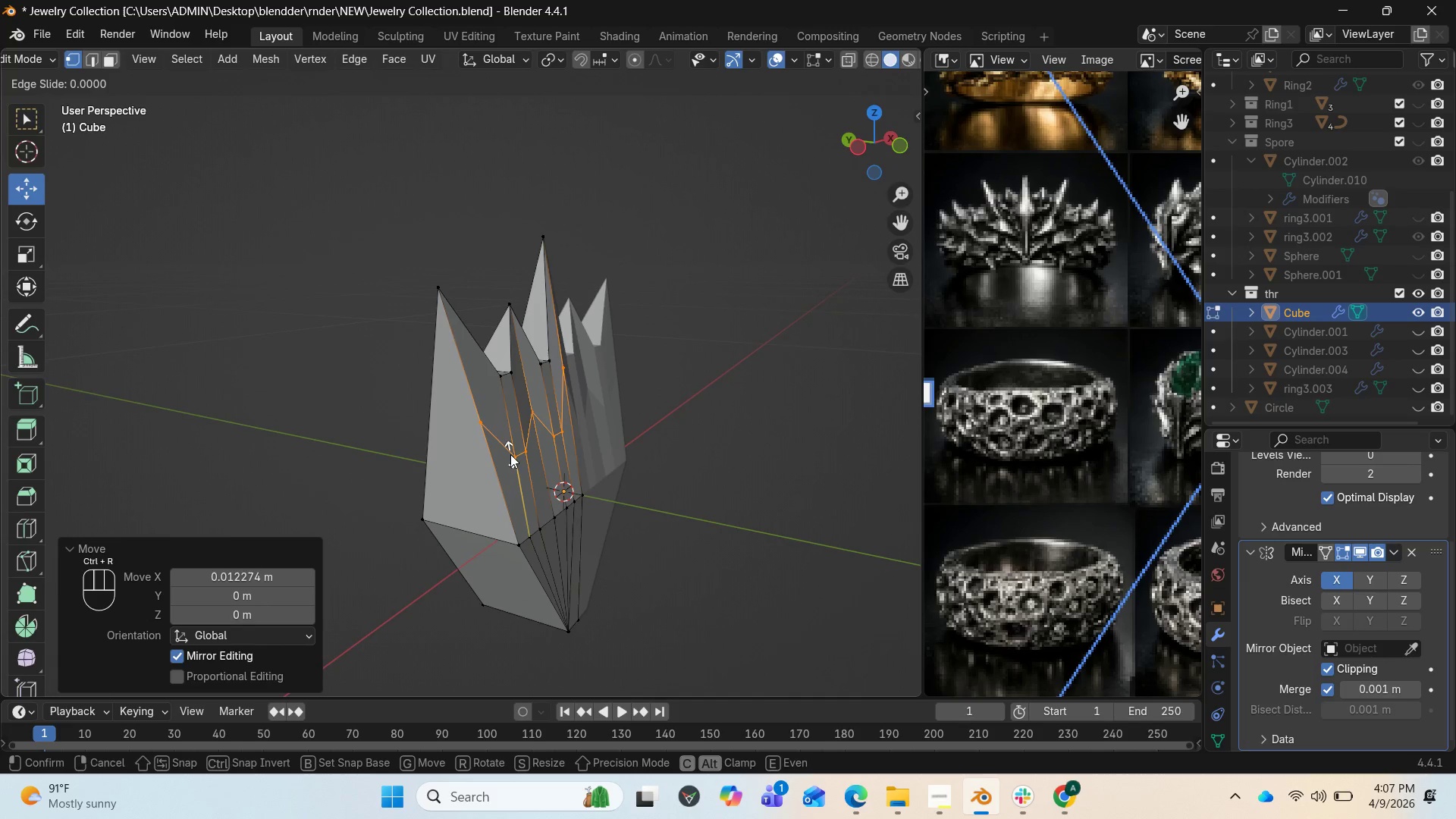 
left_click([511, 423])
 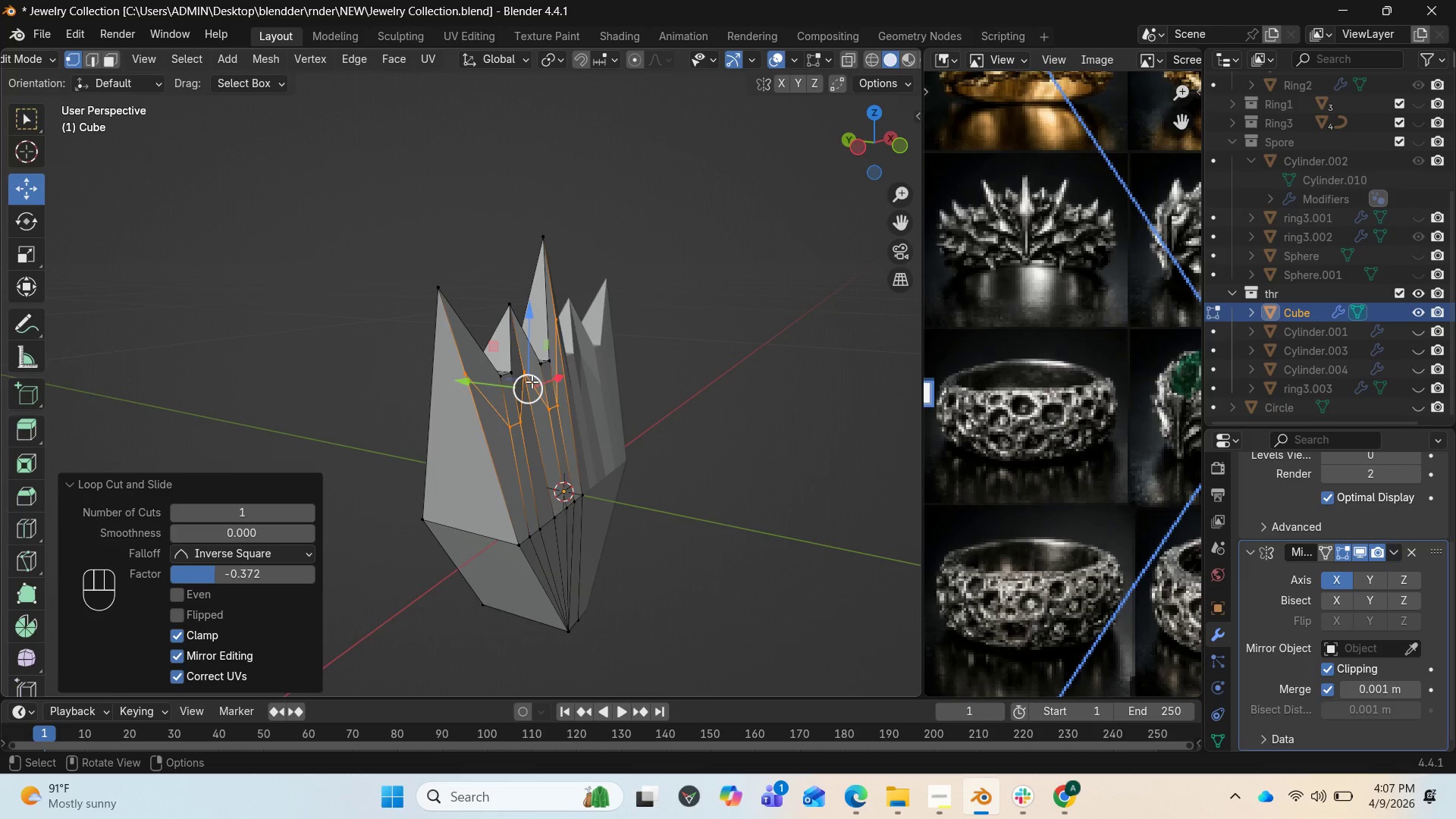 
left_click([526, 366])
 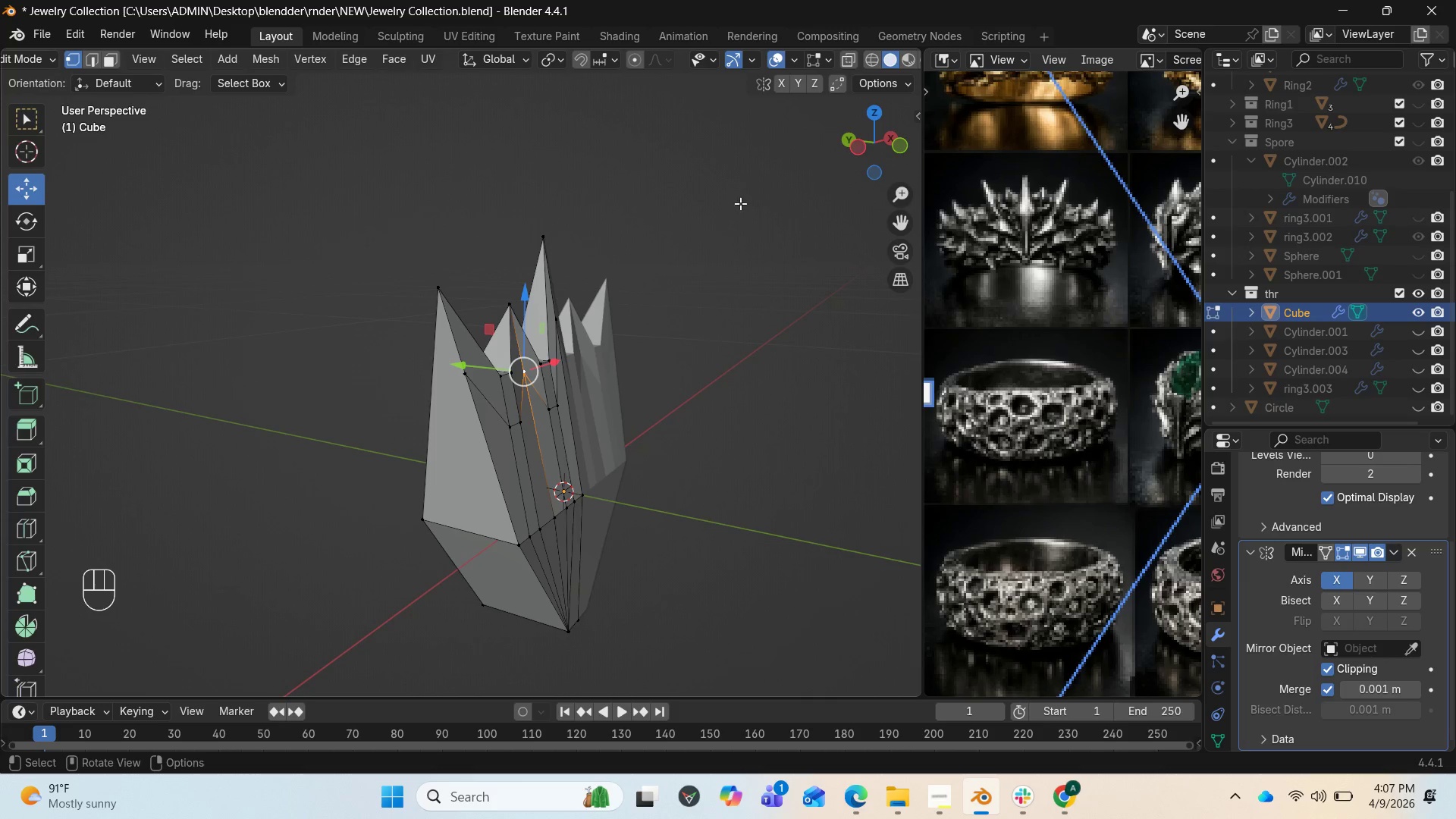 
left_click_drag(start_coordinate=[859, 154], to_coordinate=[883, 165])
 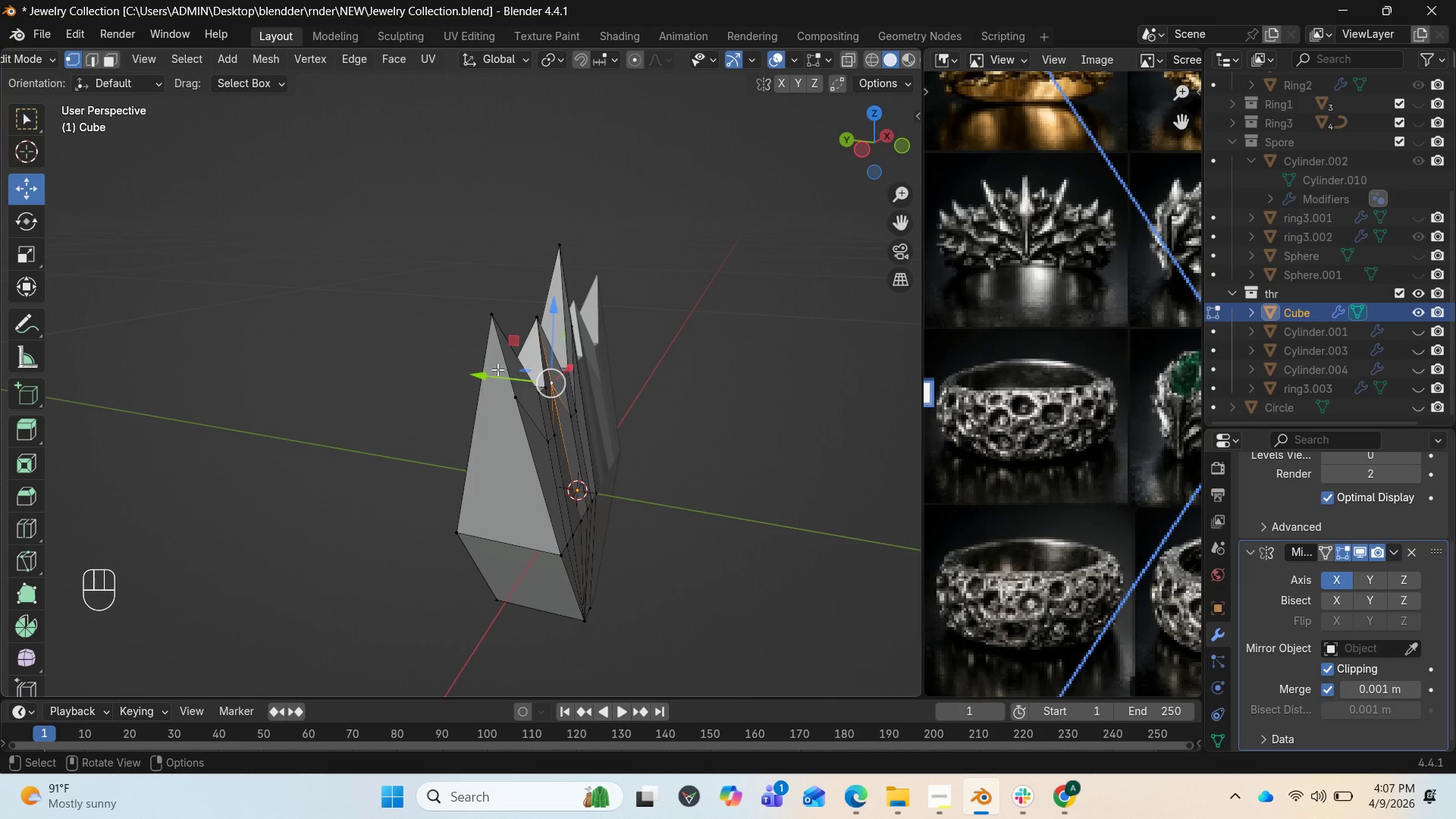 
left_click_drag(start_coordinate=[491, 370], to_coordinate=[500, 375])
 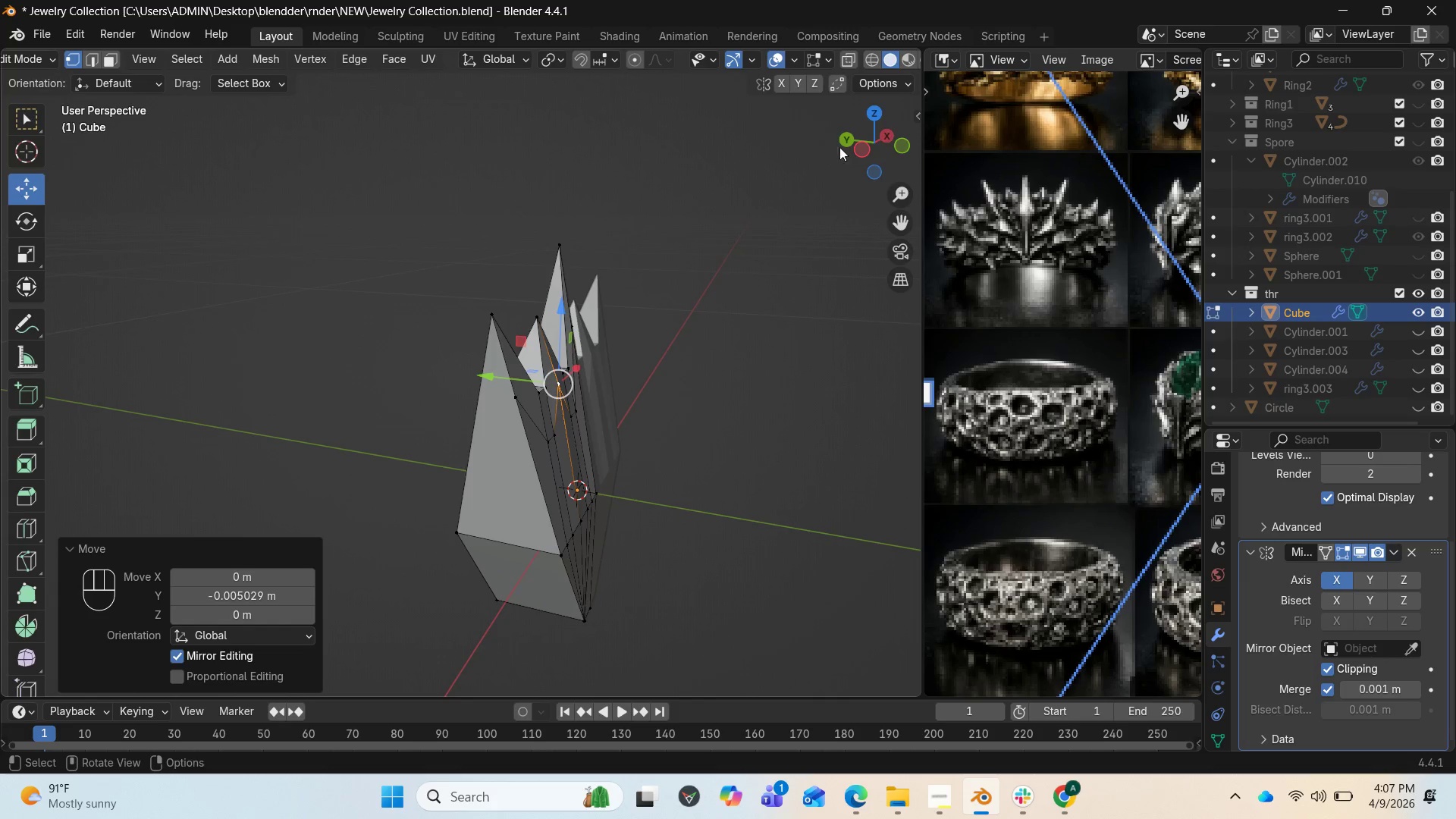 
left_click_drag(start_coordinate=[876, 151], to_coordinate=[611, 298])
 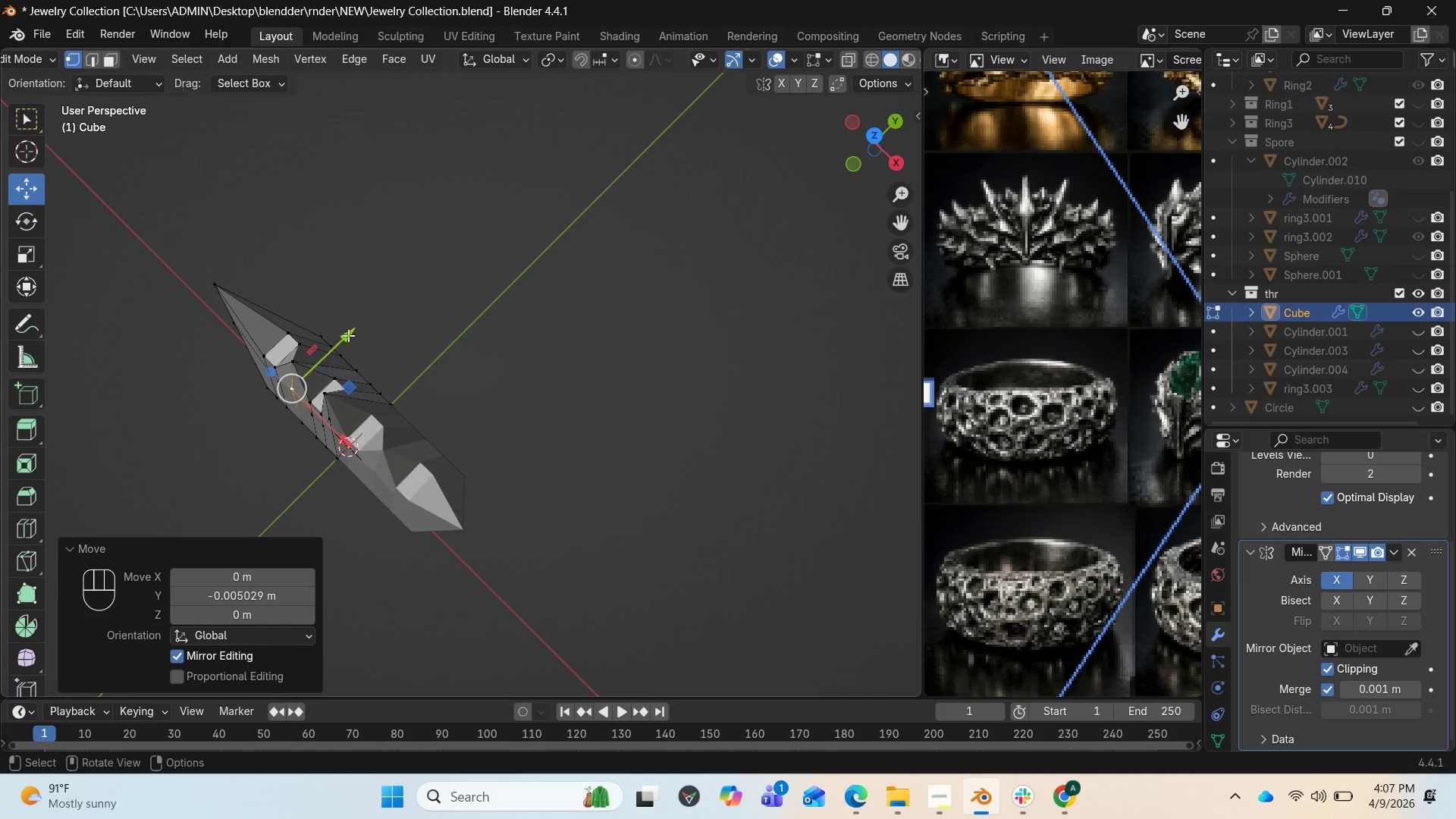 
left_click_drag(start_coordinate=[348, 335], to_coordinate=[340, 344])
 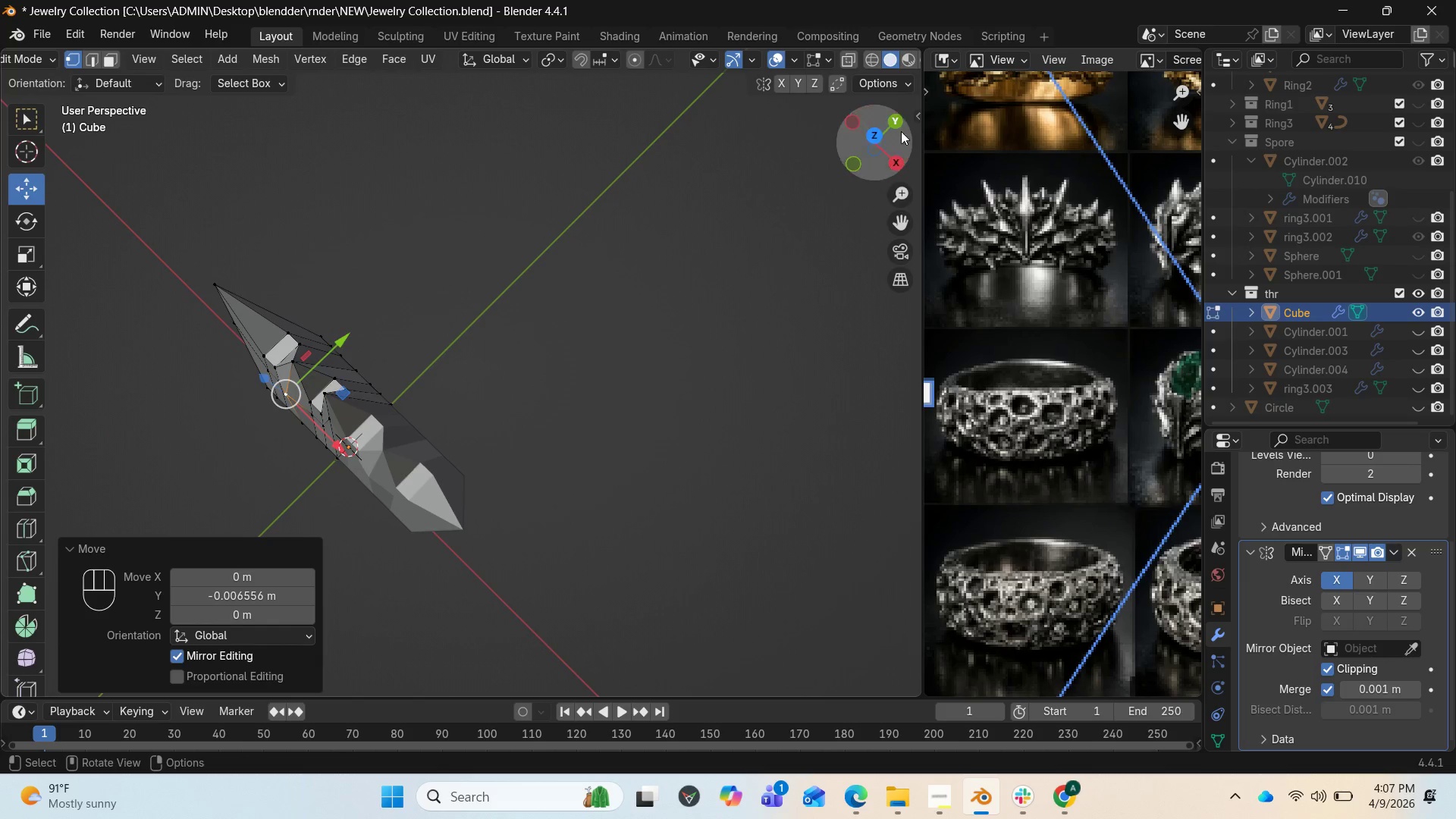 
left_click_drag(start_coordinate=[879, 139], to_coordinate=[121, 527])
 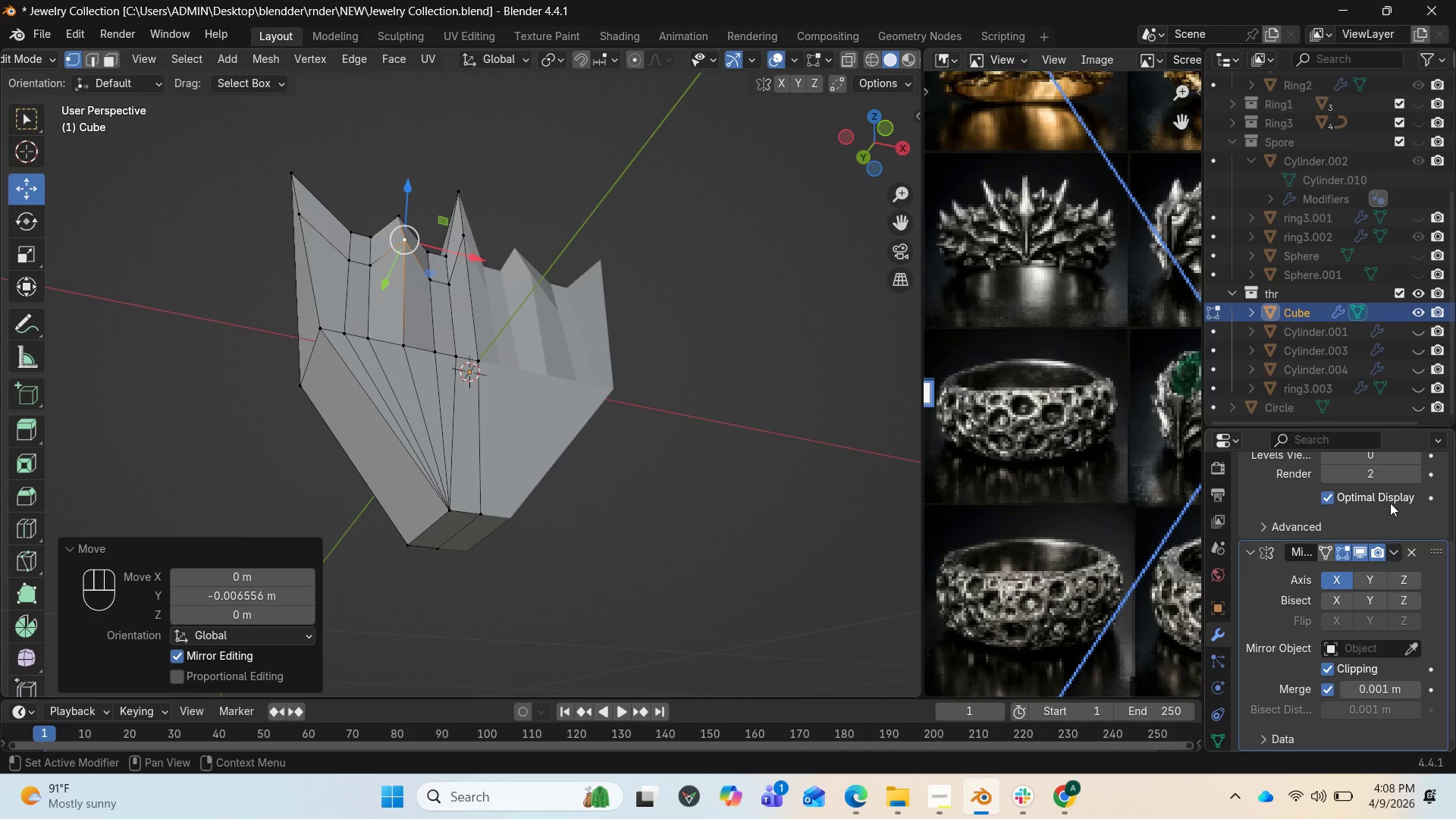 
scroll: coordinate [1371, 503], scroll_direction: up, amount: 1.0
 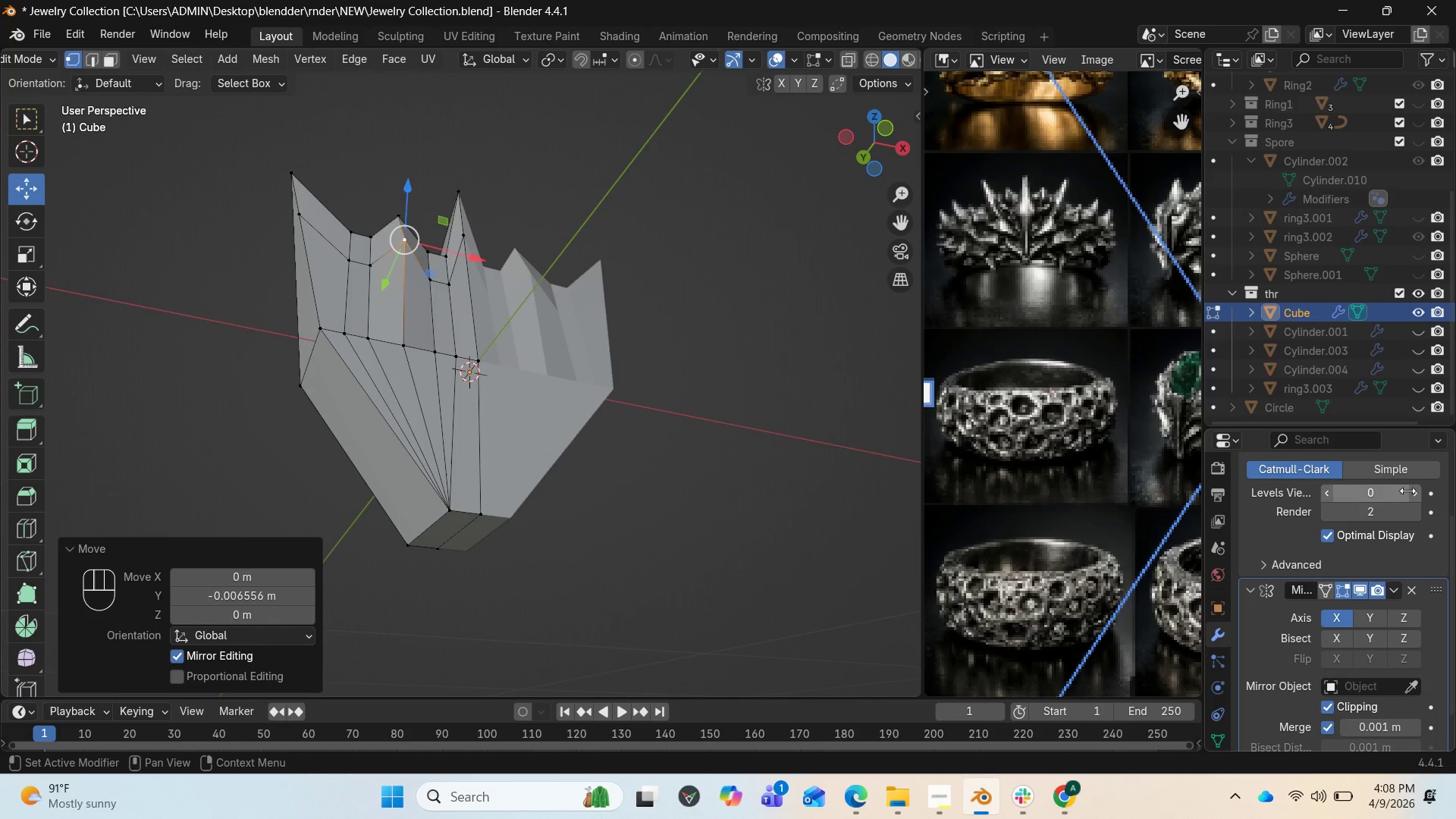 
left_click([1411, 491])
 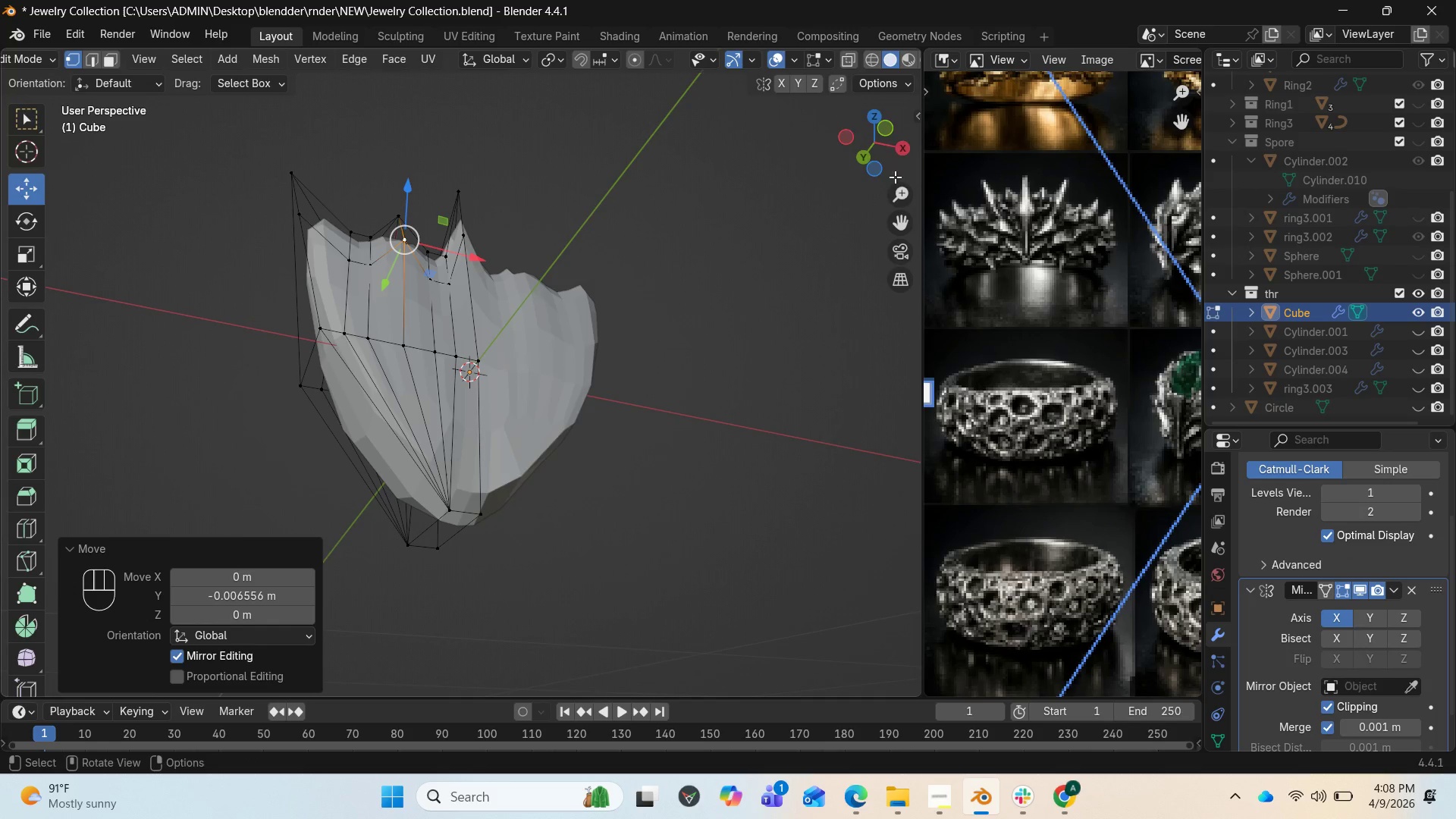 
left_click_drag(start_coordinate=[883, 146], to_coordinate=[816, 247])
 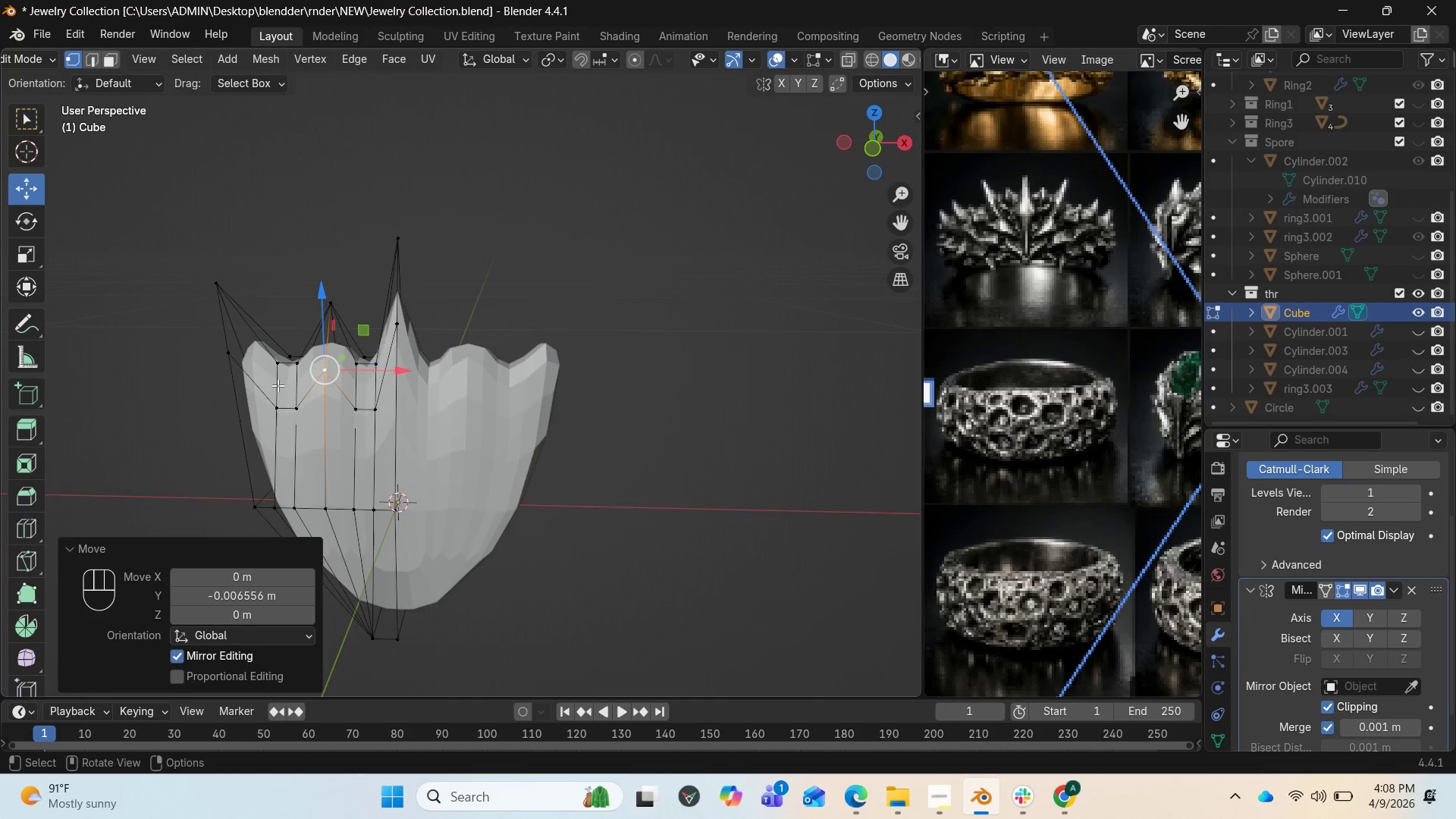 
wait(5.33)
 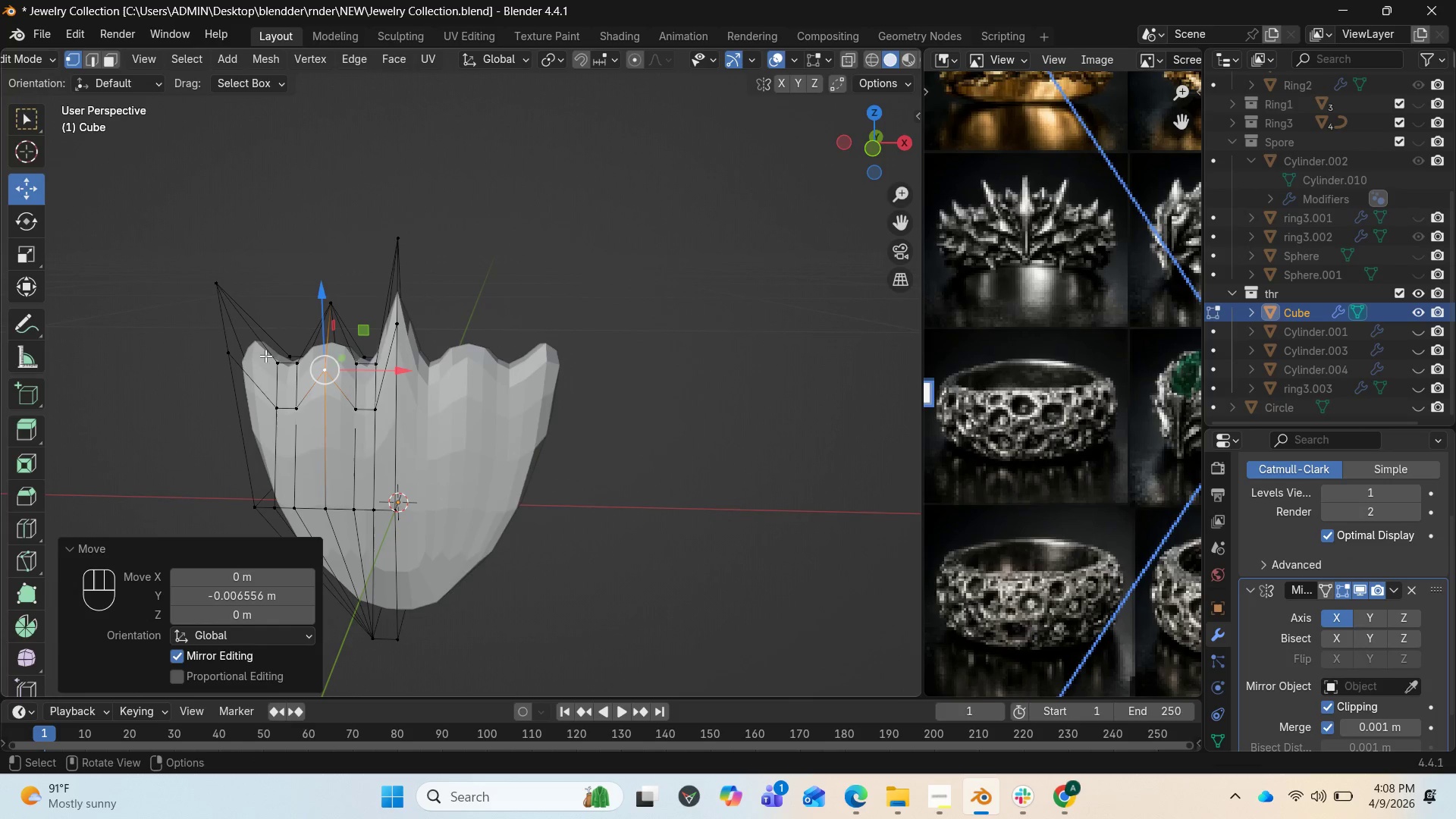 
left_click([216, 281])
 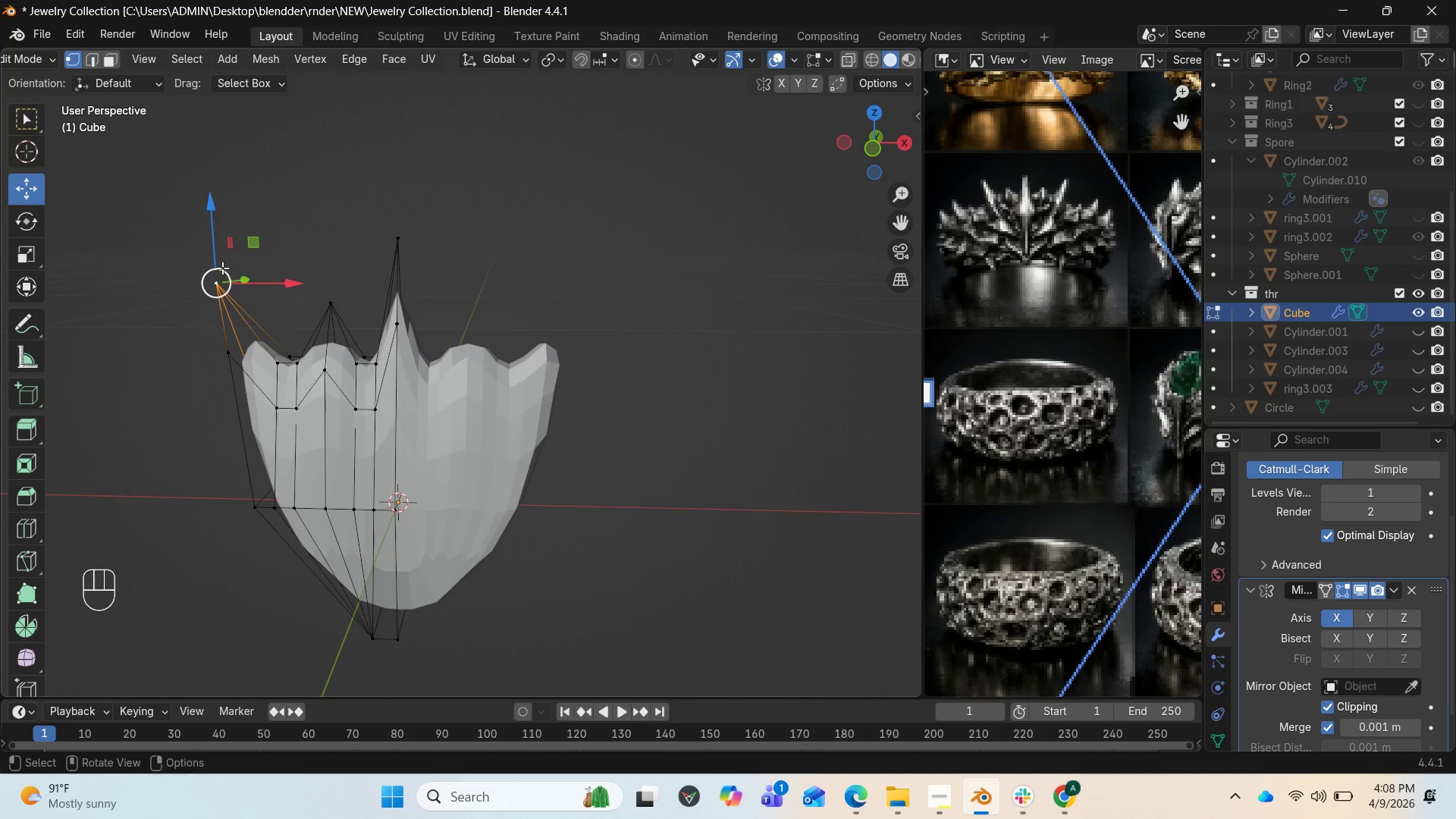 
left_click_drag(start_coordinate=[216, 251], to_coordinate=[224, 174])
 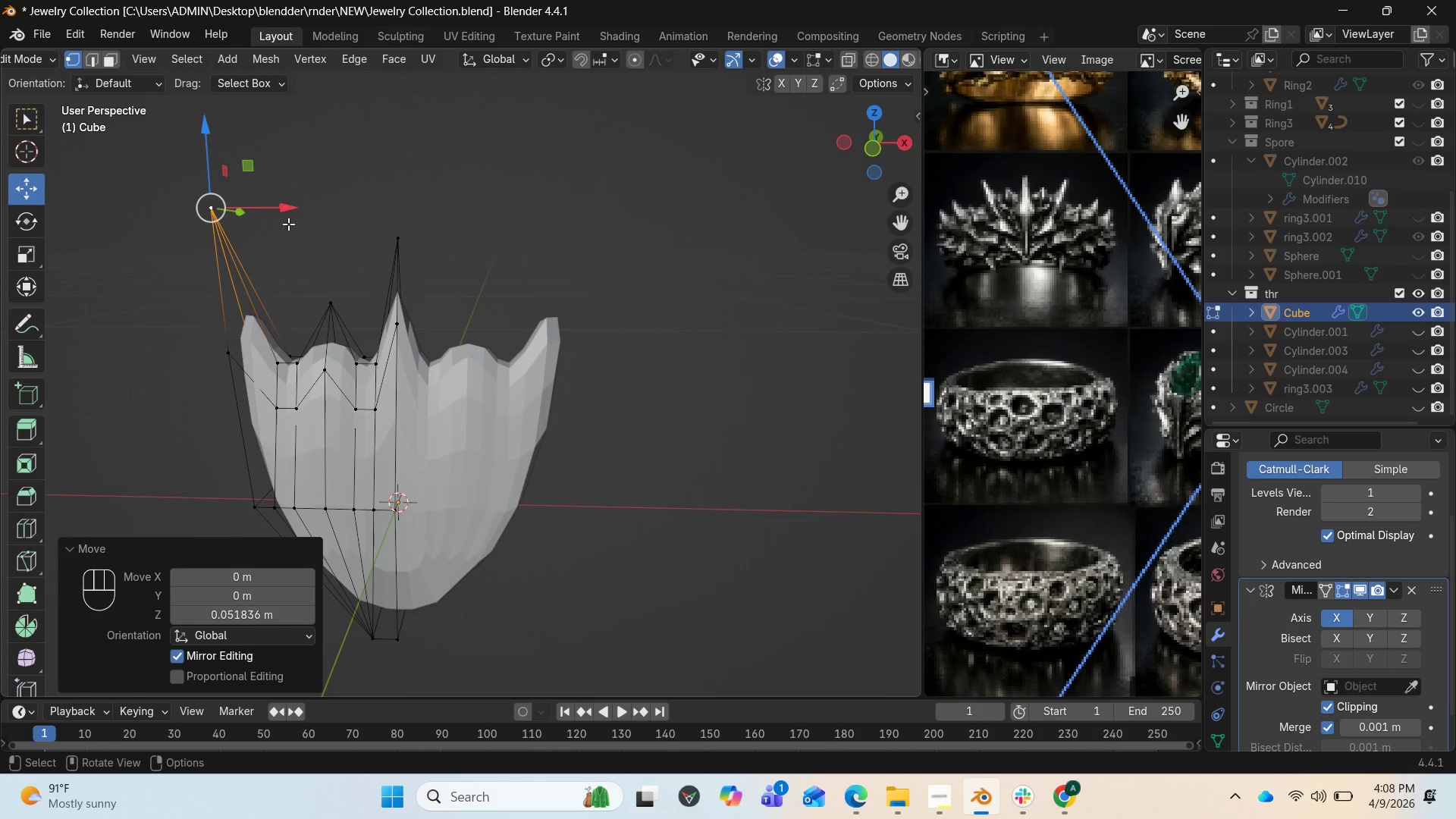 
left_click_drag(start_coordinate=[288, 215], to_coordinate=[265, 194])
 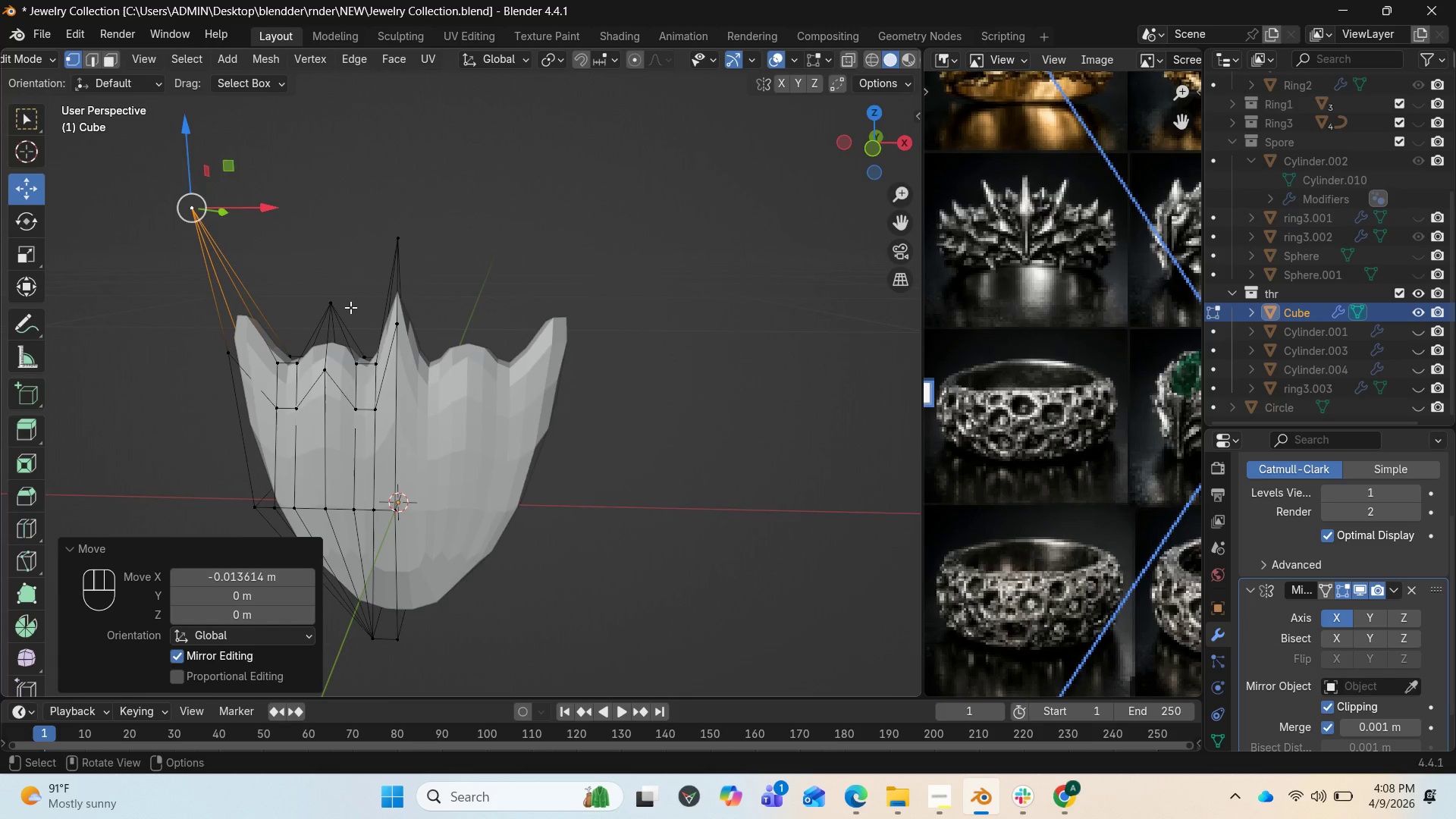 
left_click([334, 304])
 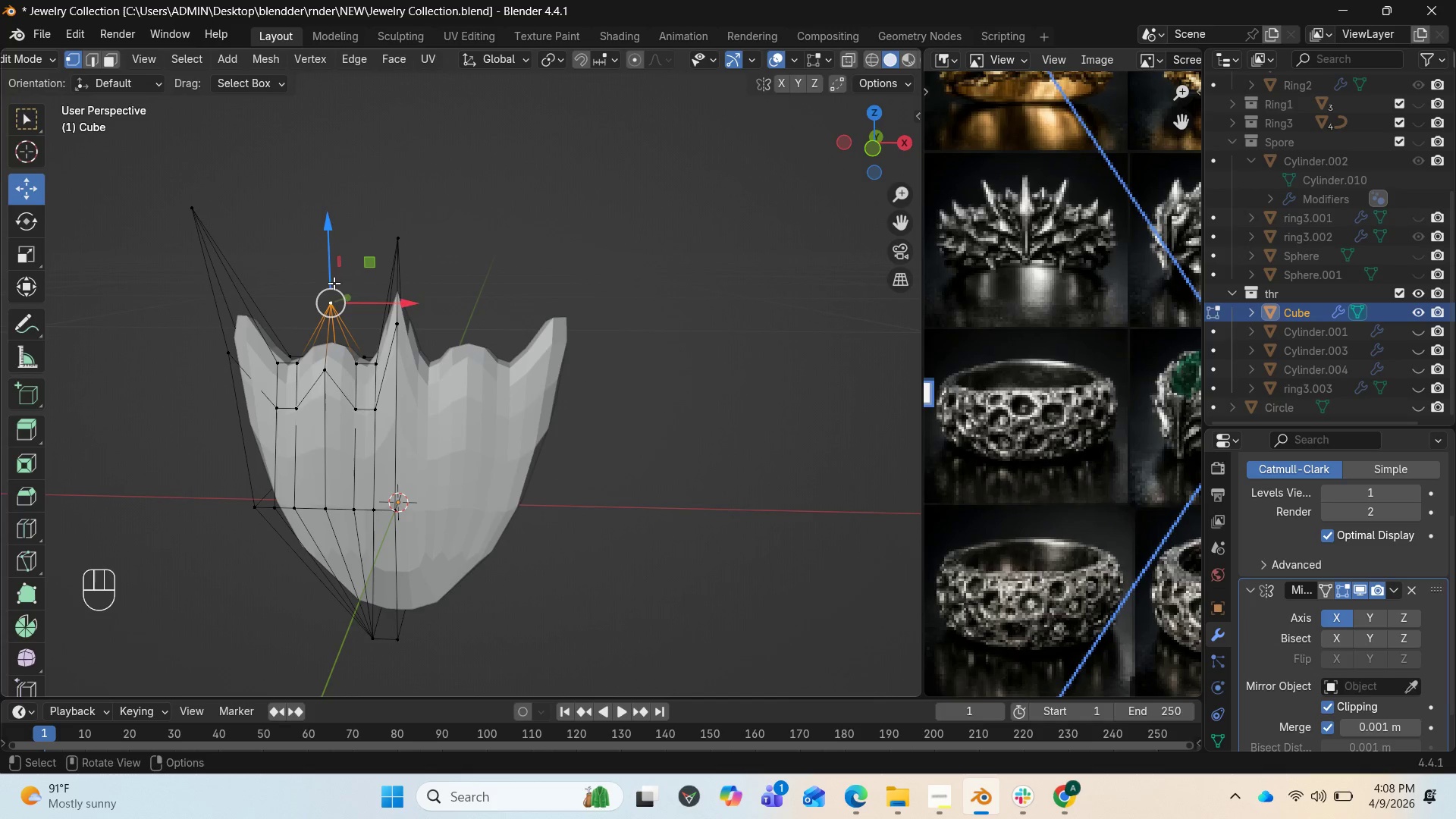 
left_click_drag(start_coordinate=[332, 271], to_coordinate=[341, 224])
 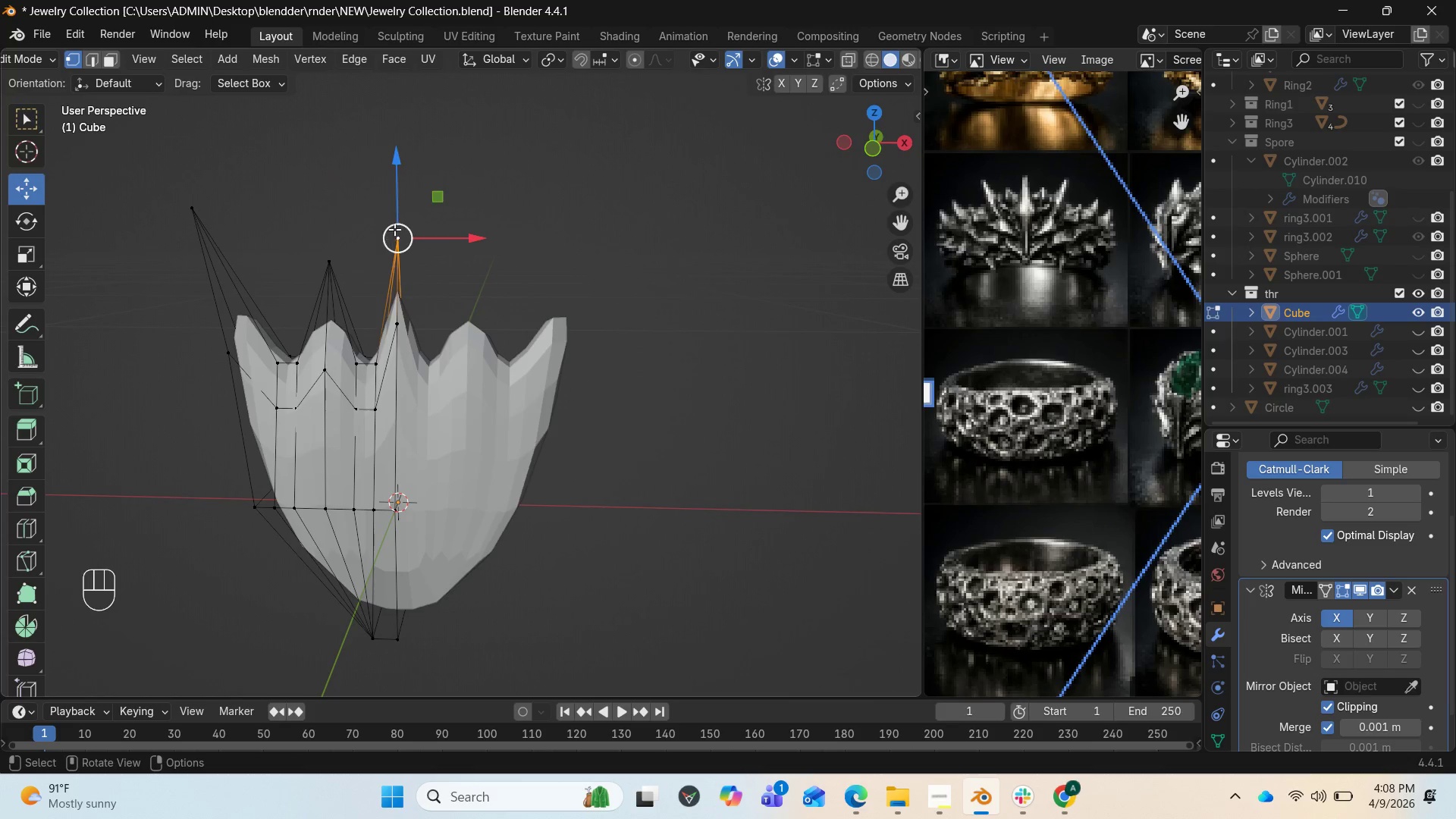 
left_click_drag(start_coordinate=[400, 215], to_coordinate=[407, 136])
 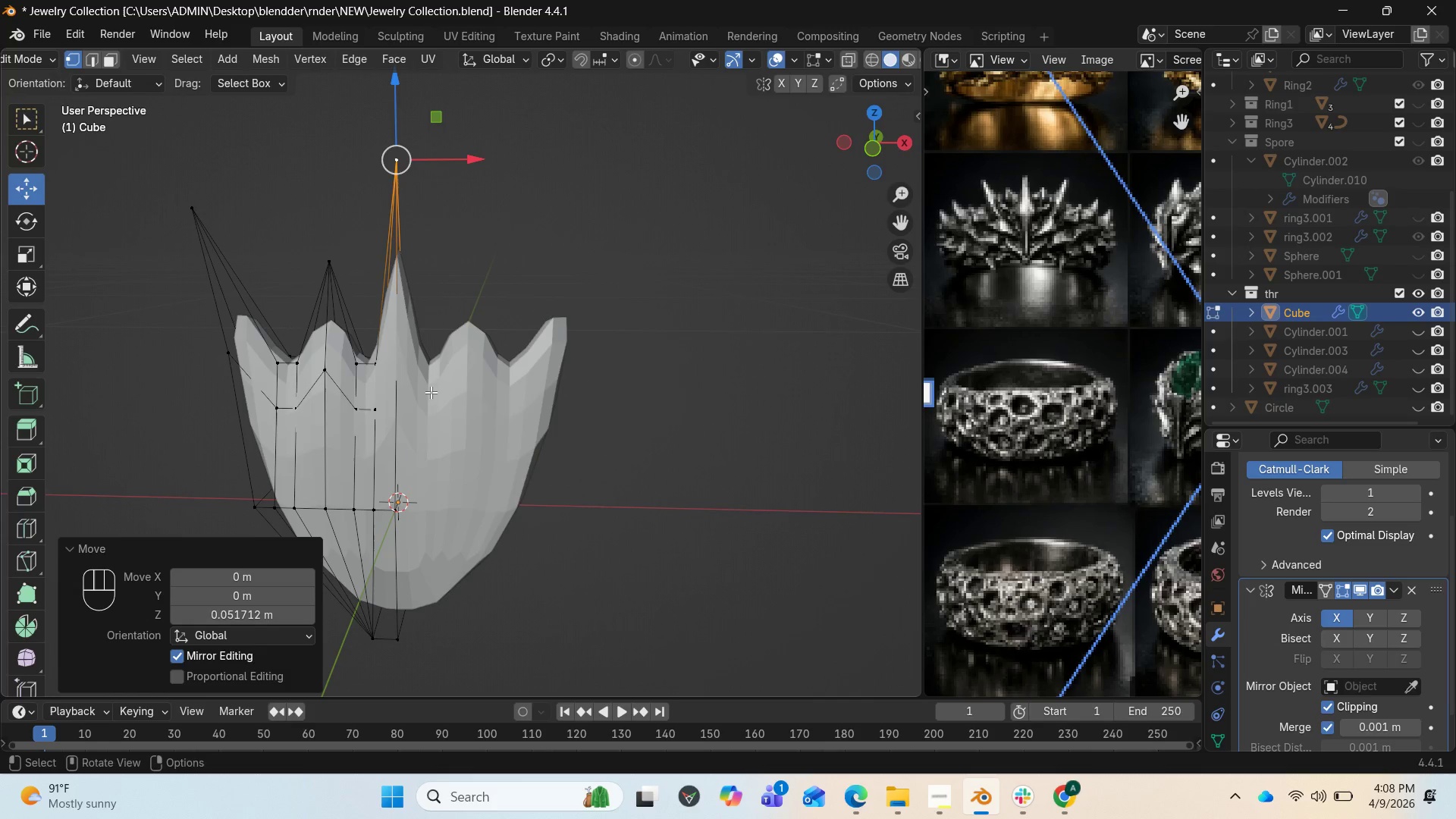 
left_click([364, 407])
 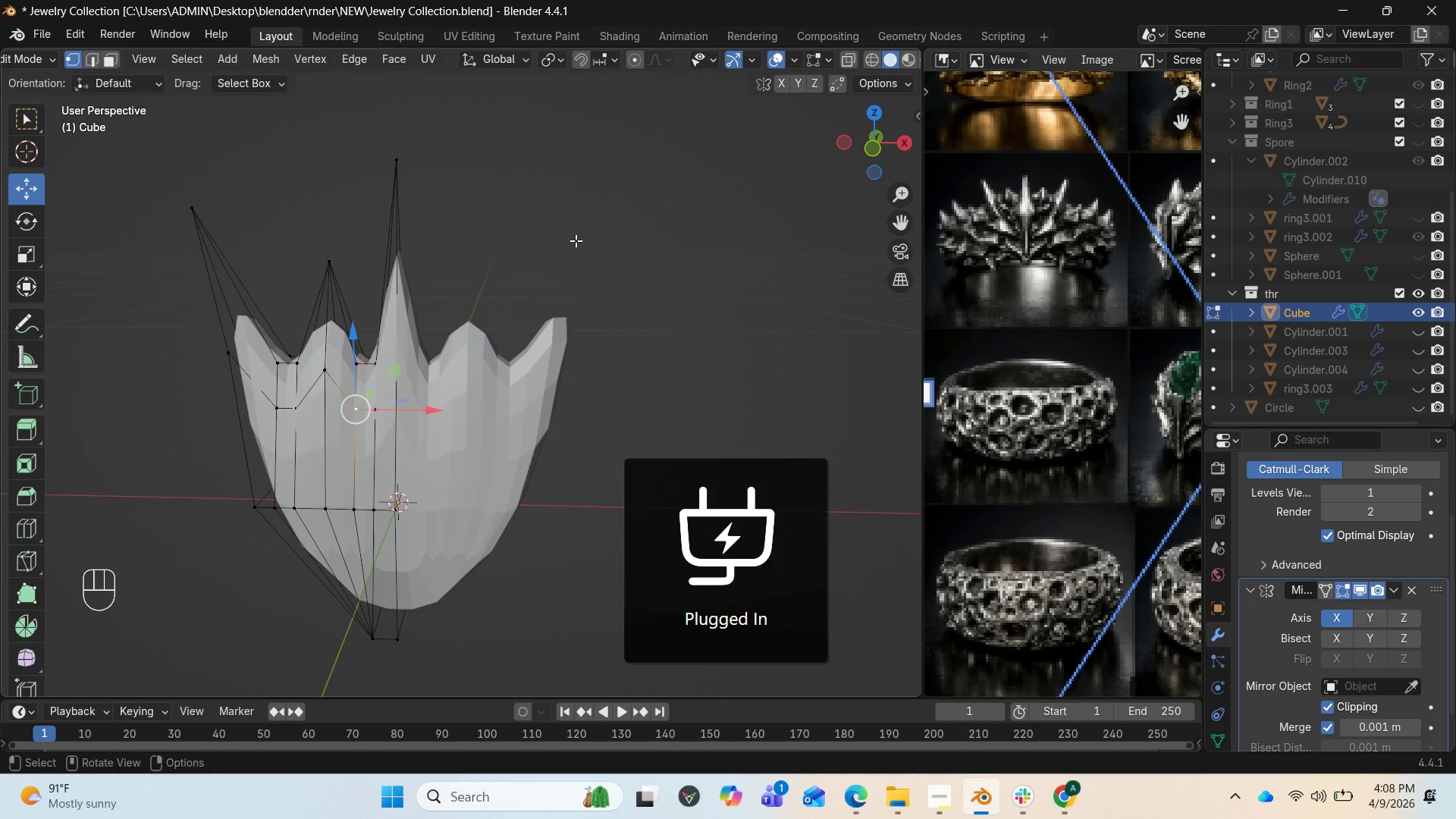 
wait(6.91)
 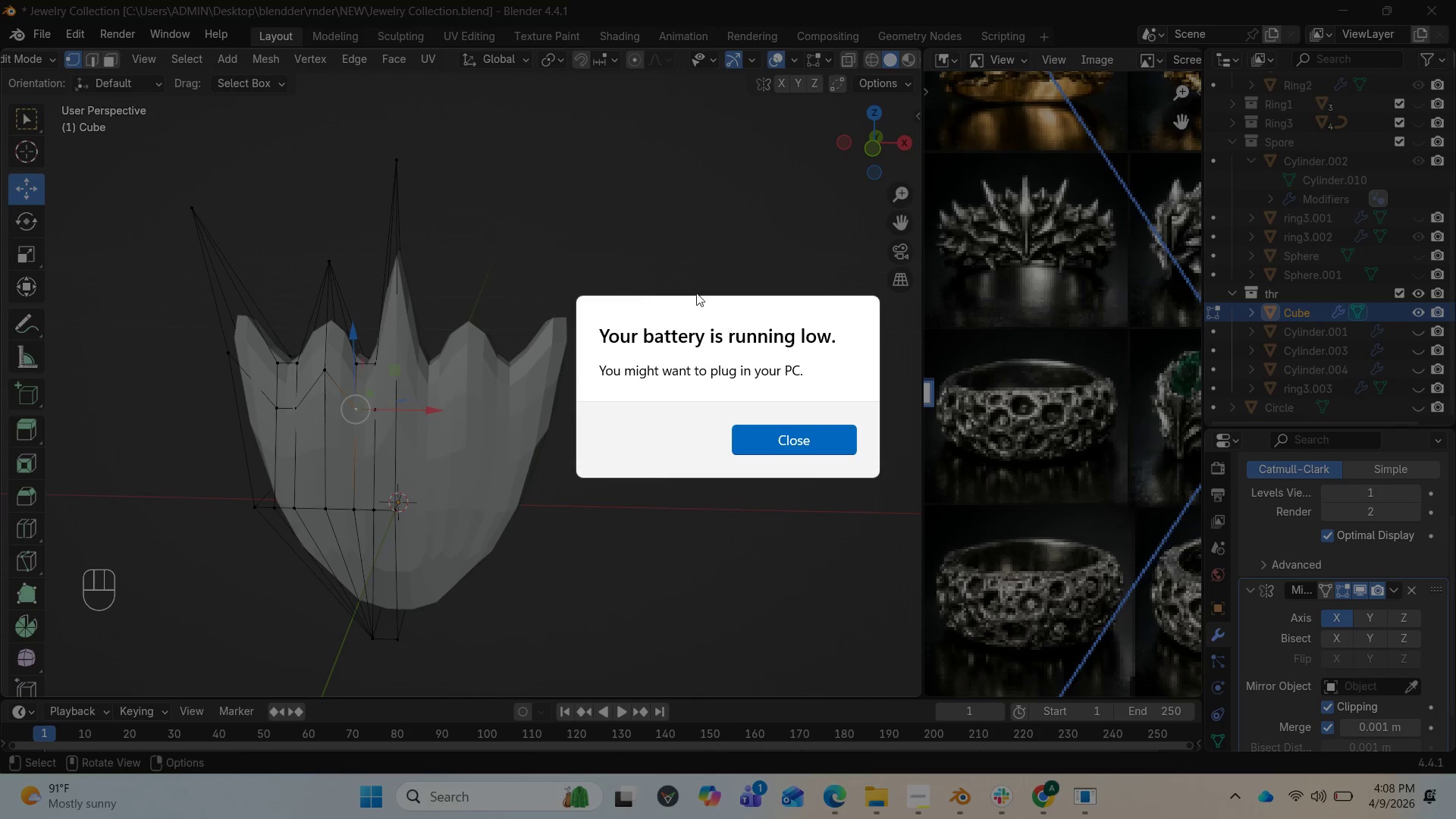 
left_click_drag(start_coordinate=[869, 149], to_coordinate=[884, 174])
 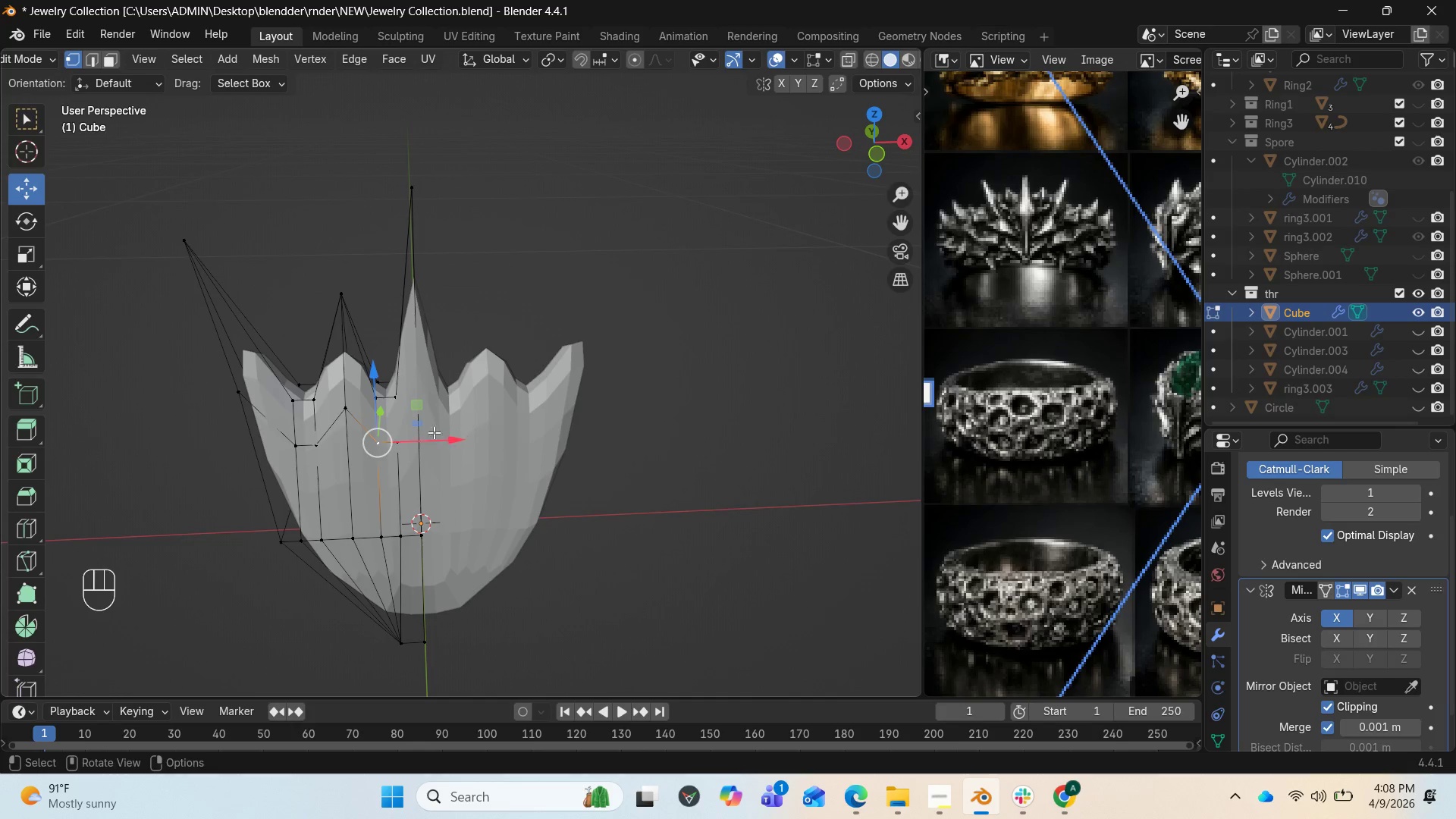 
hold_key(key=ShiftLeft, duration=3.14)
left_click([400, 441])
 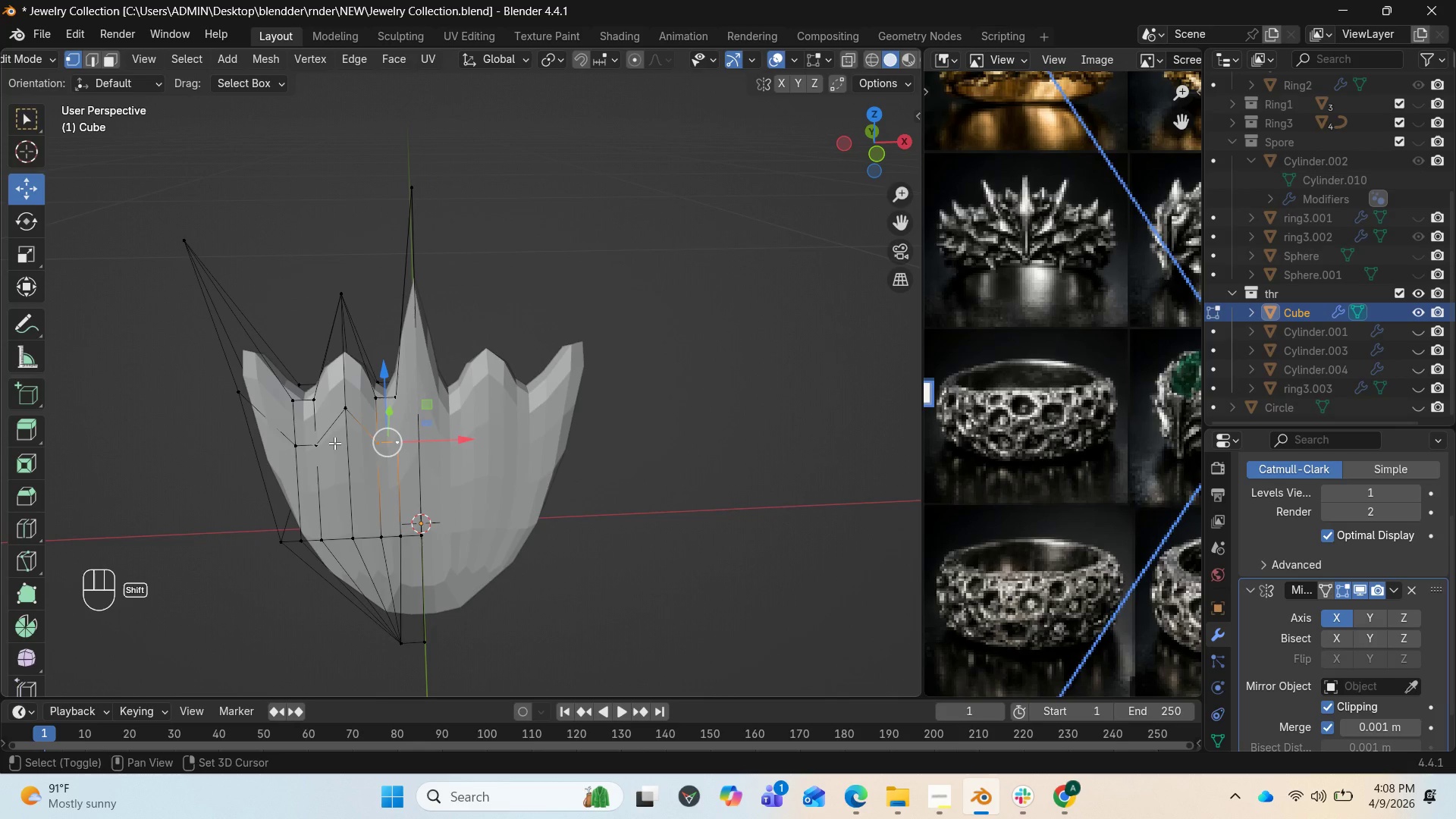 
left_click([317, 444])
 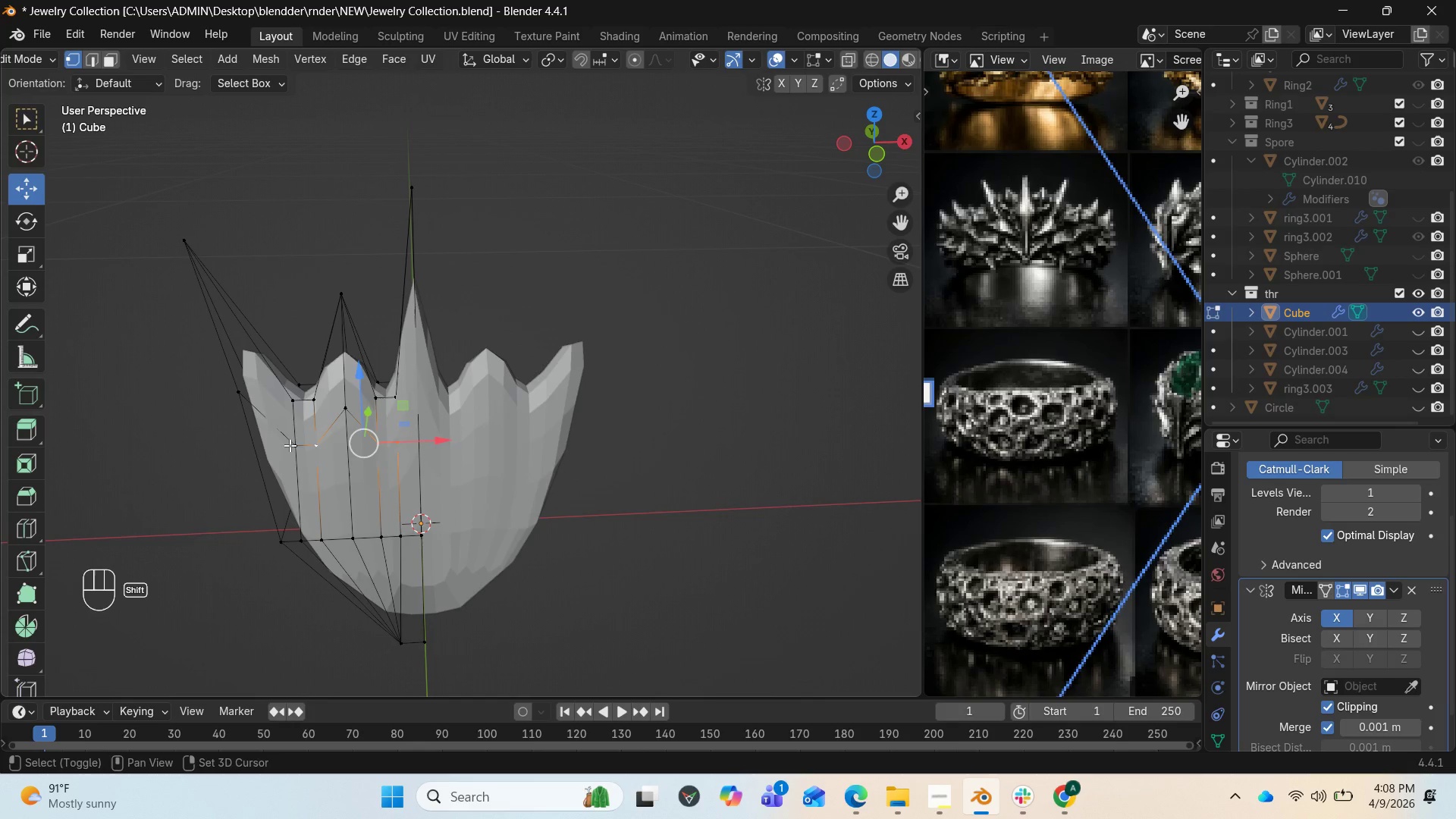 
left_click([289, 445])
 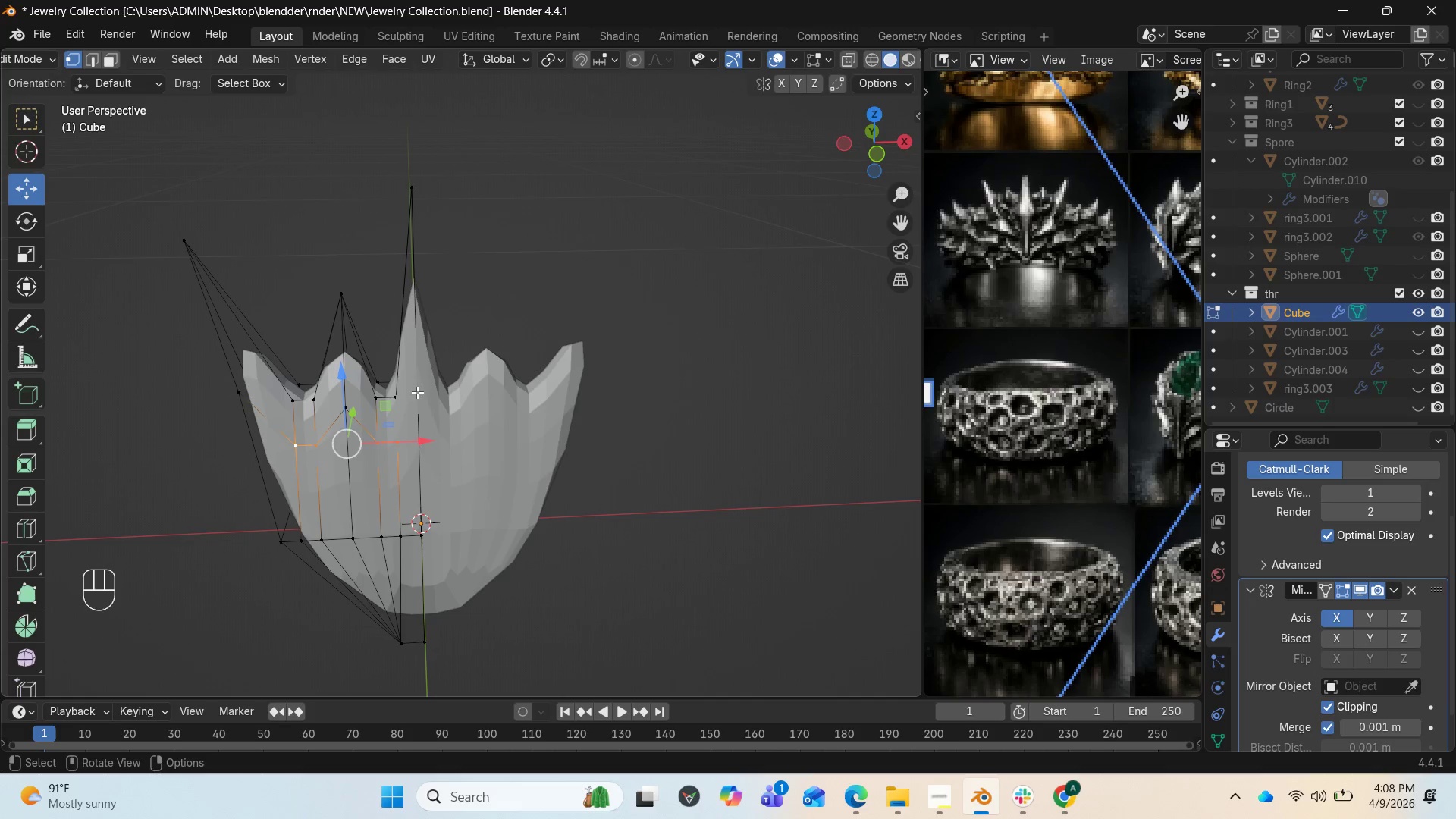 
hold_key(key=ShiftLeft, duration=0.47)
 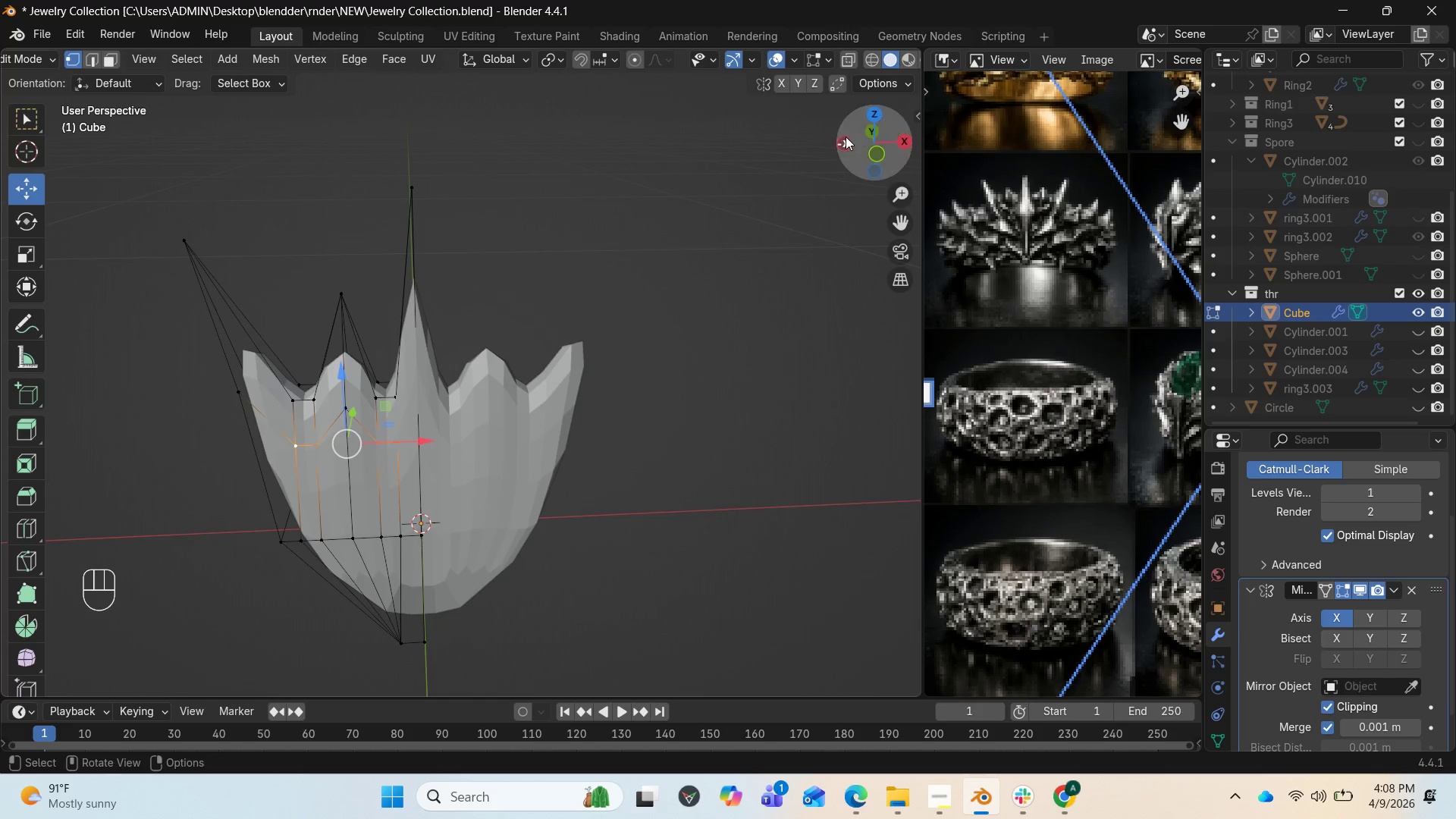 
left_click_drag(start_coordinate=[855, 136], to_coordinate=[28, 163])
 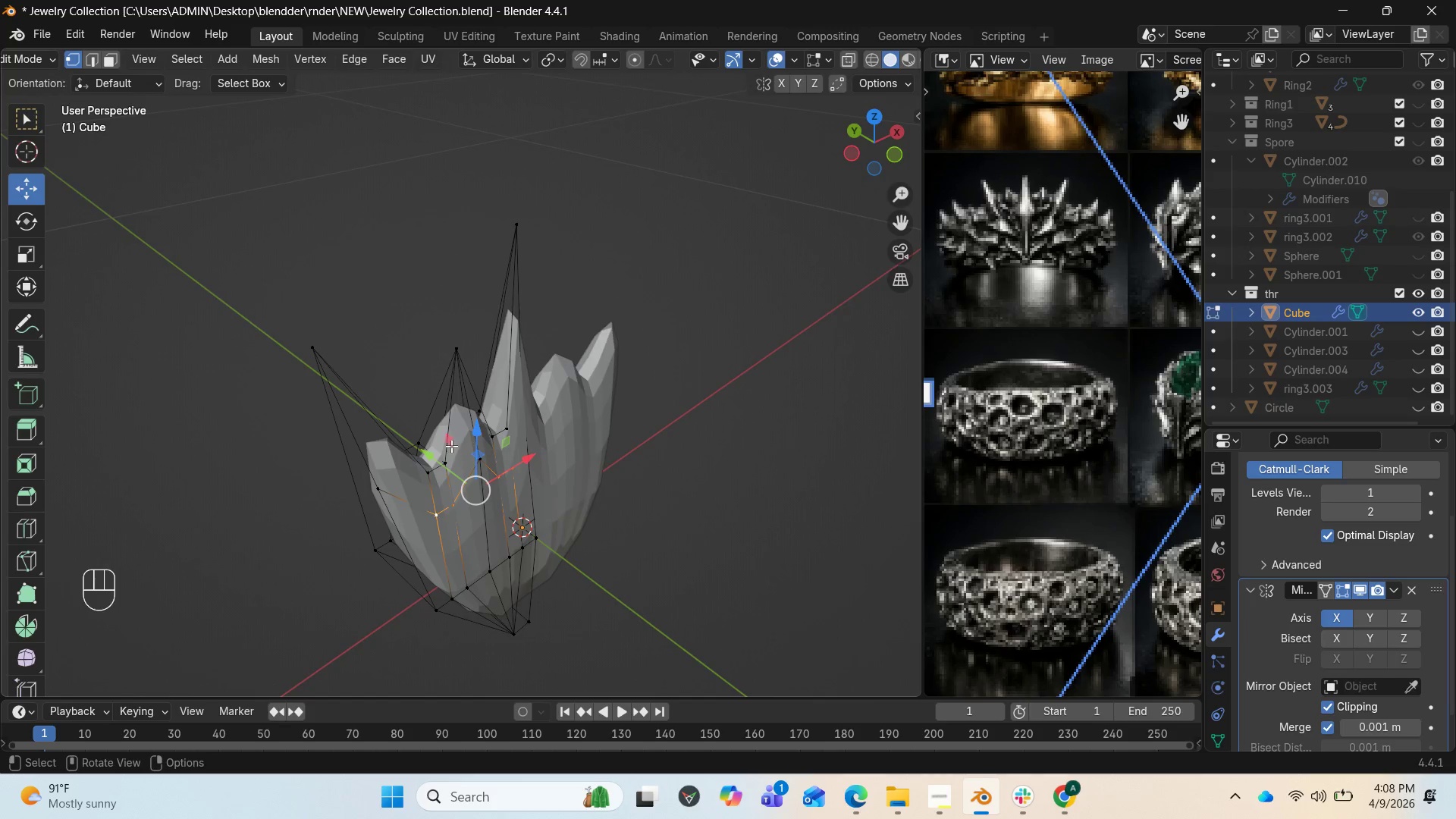 
left_click_drag(start_coordinate=[426, 452], to_coordinate=[438, 456])
 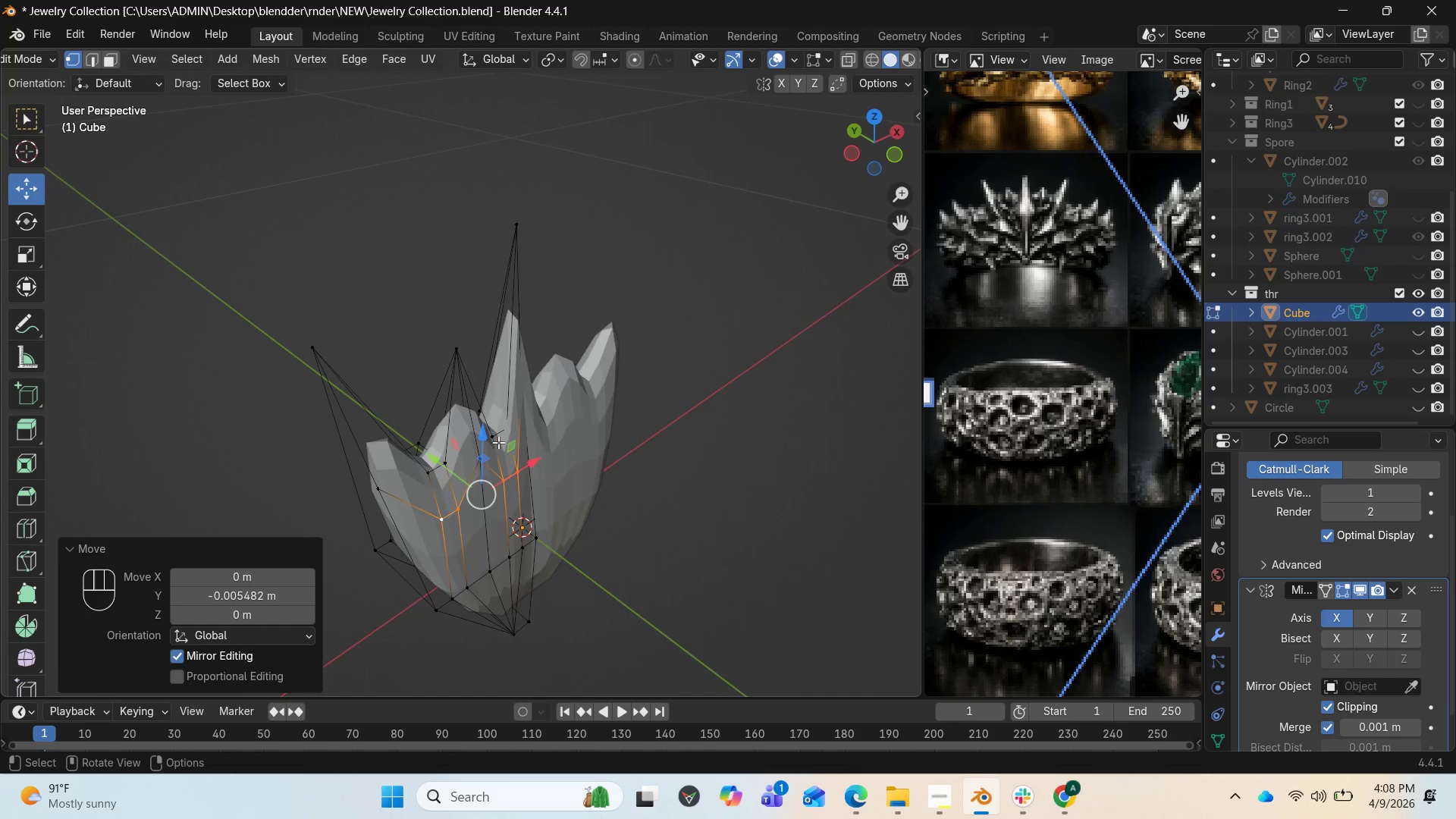 
left_click([508, 432])
 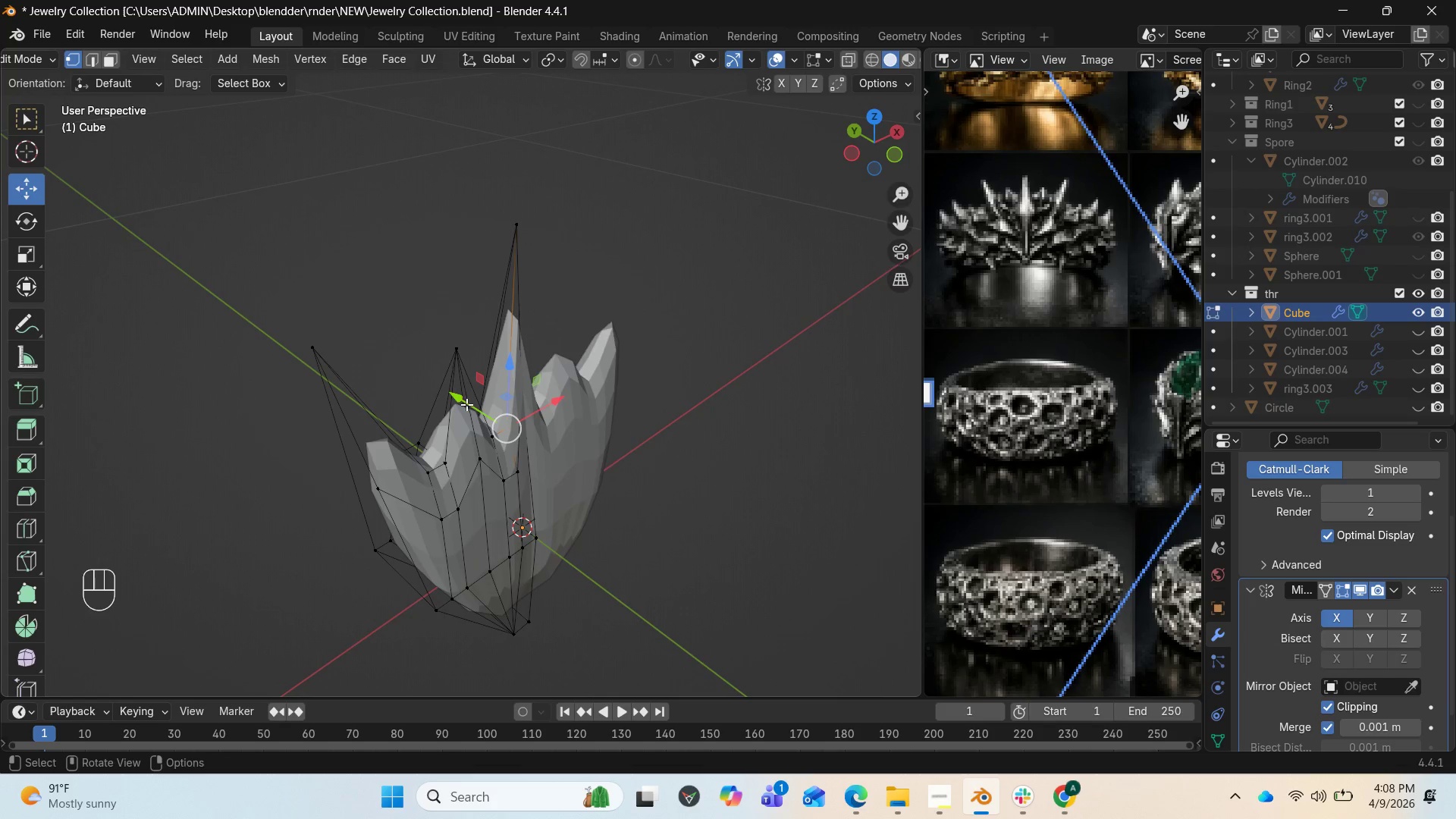 
left_click_drag(start_coordinate=[463, 401], to_coordinate=[472, 404])
 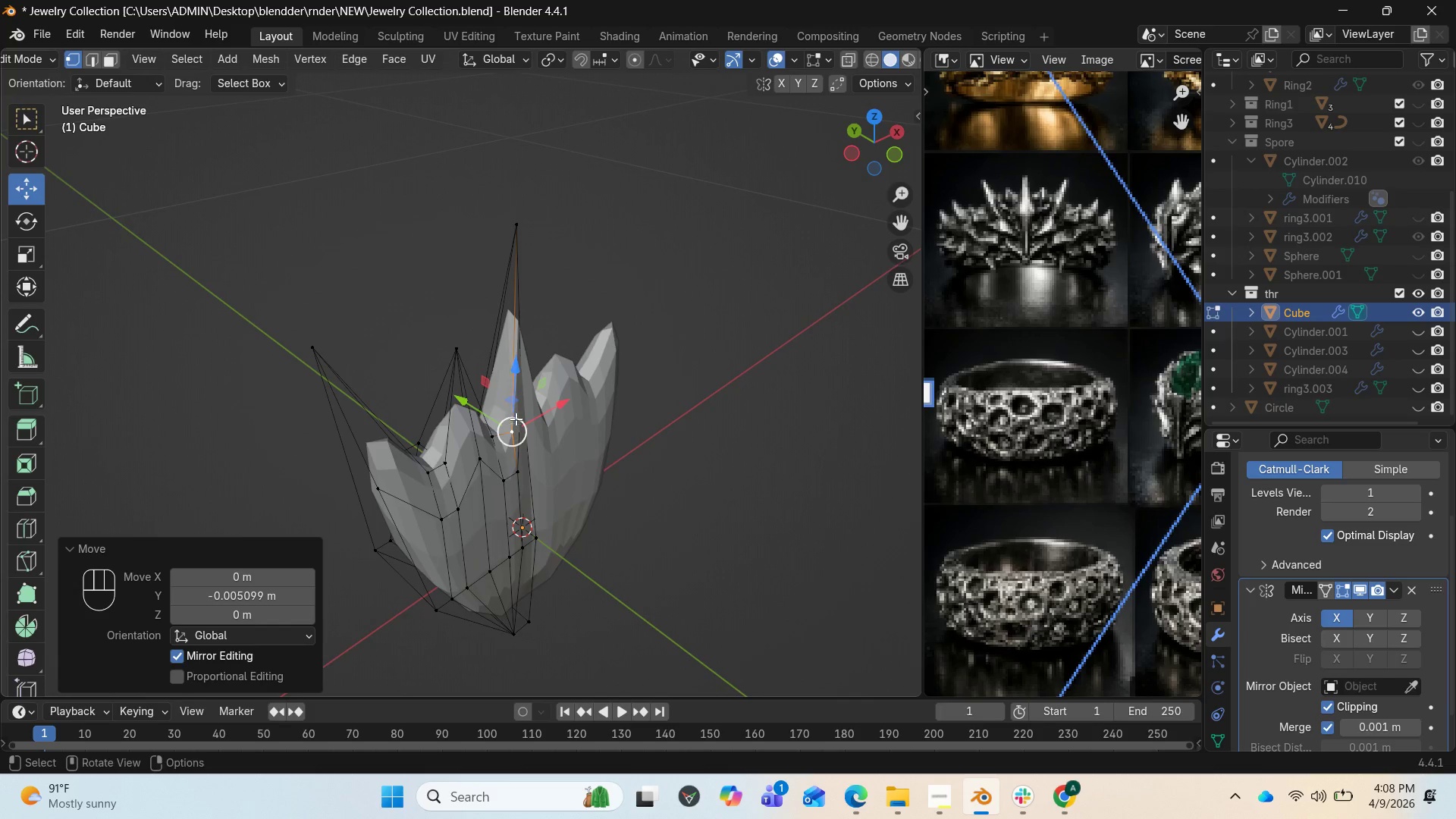 
left_click([519, 425])
 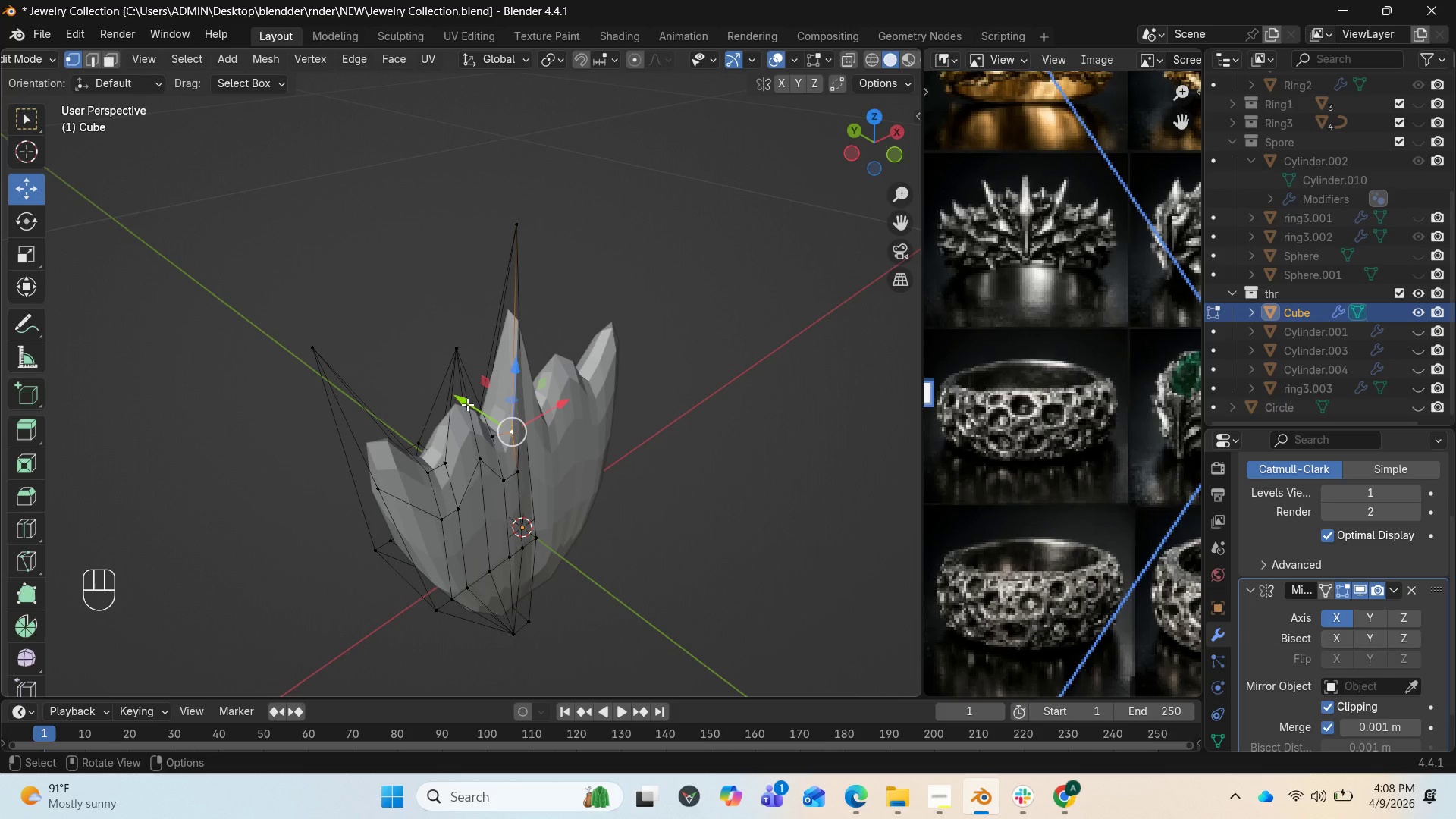 
left_click_drag(start_coordinate=[466, 403], to_coordinate=[470, 400])
 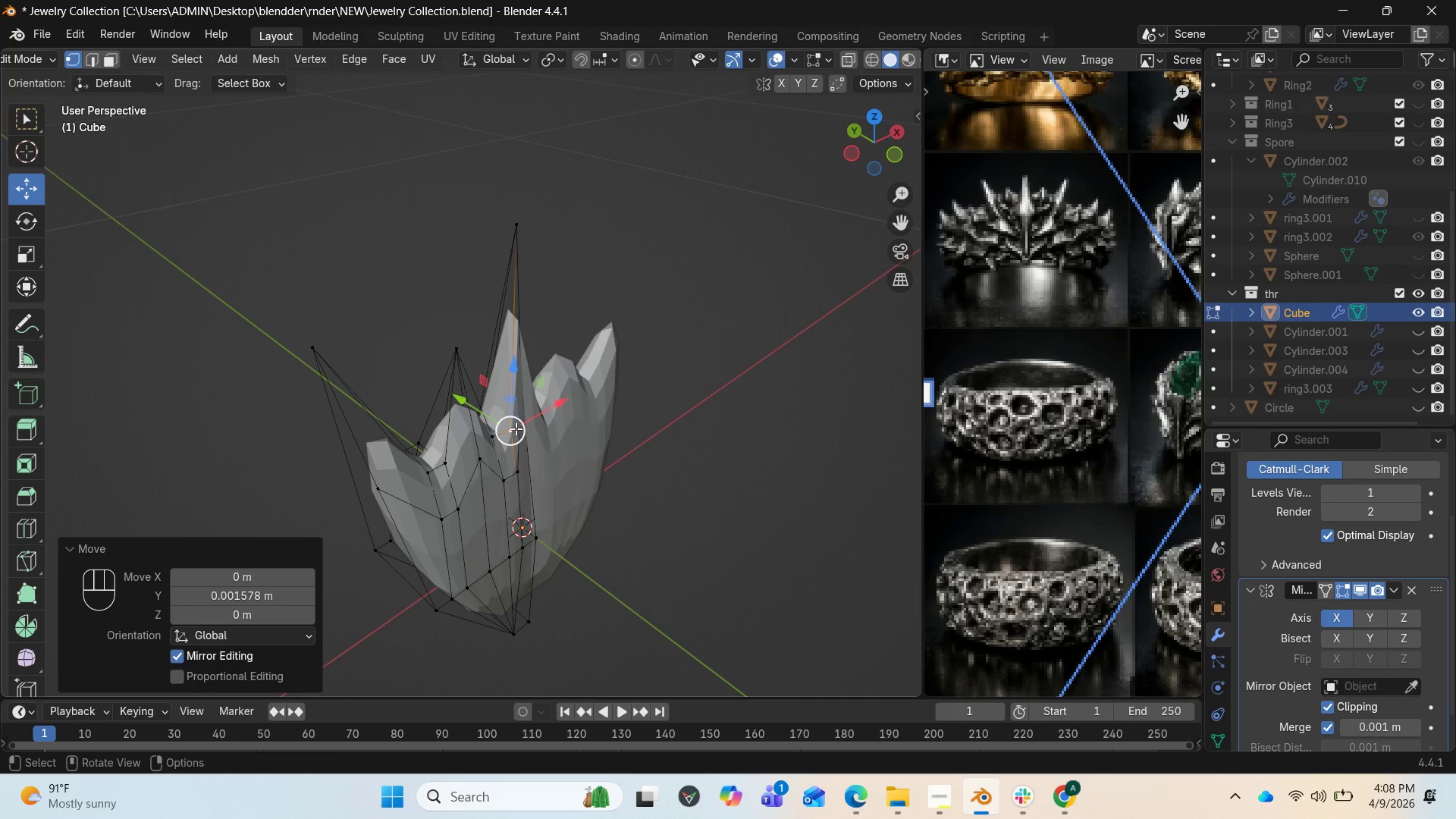 
left_click([519, 429])
 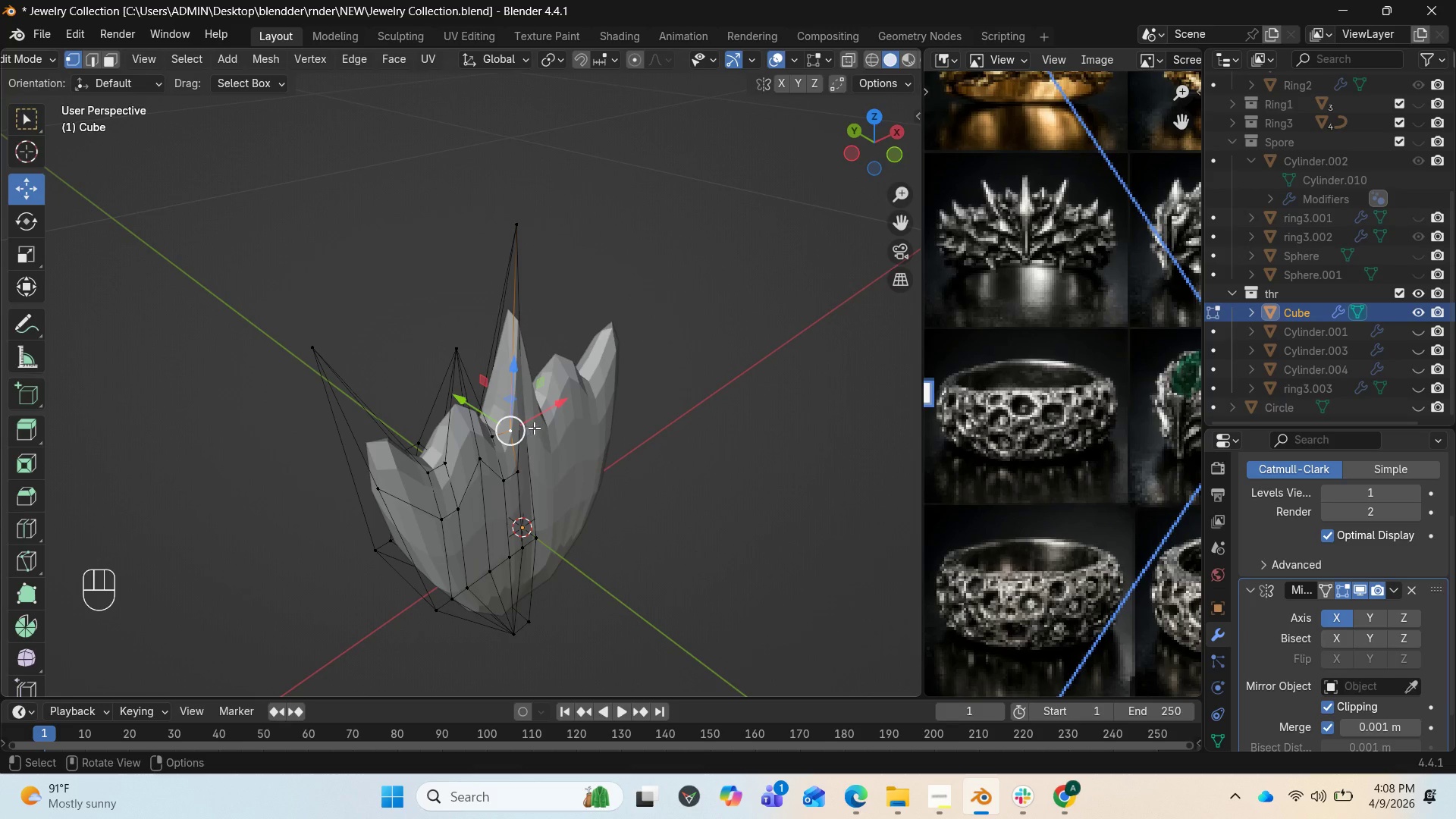 
left_click([535, 449])
 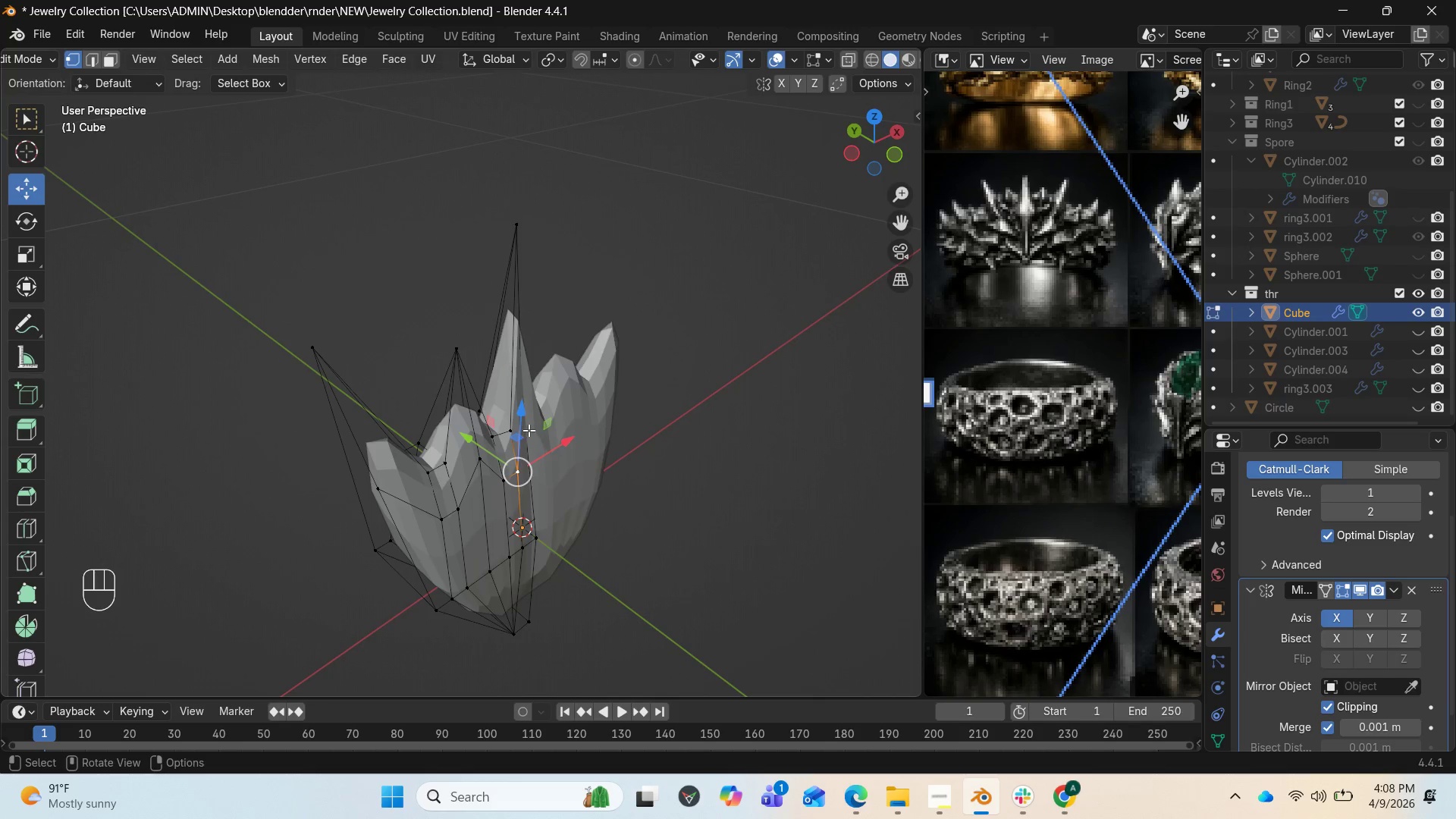 
left_click([524, 424])
 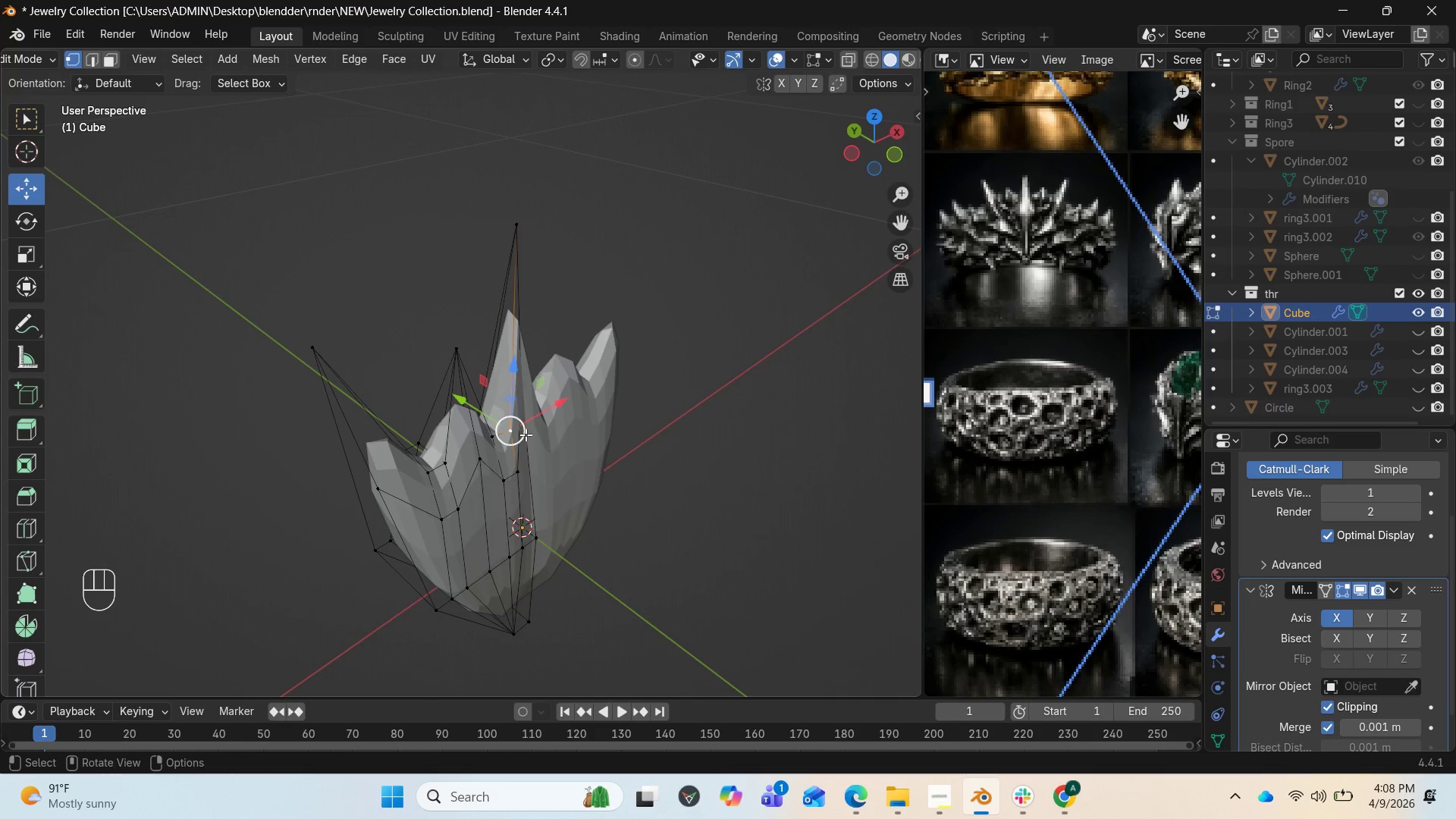 
left_click([526, 433])
 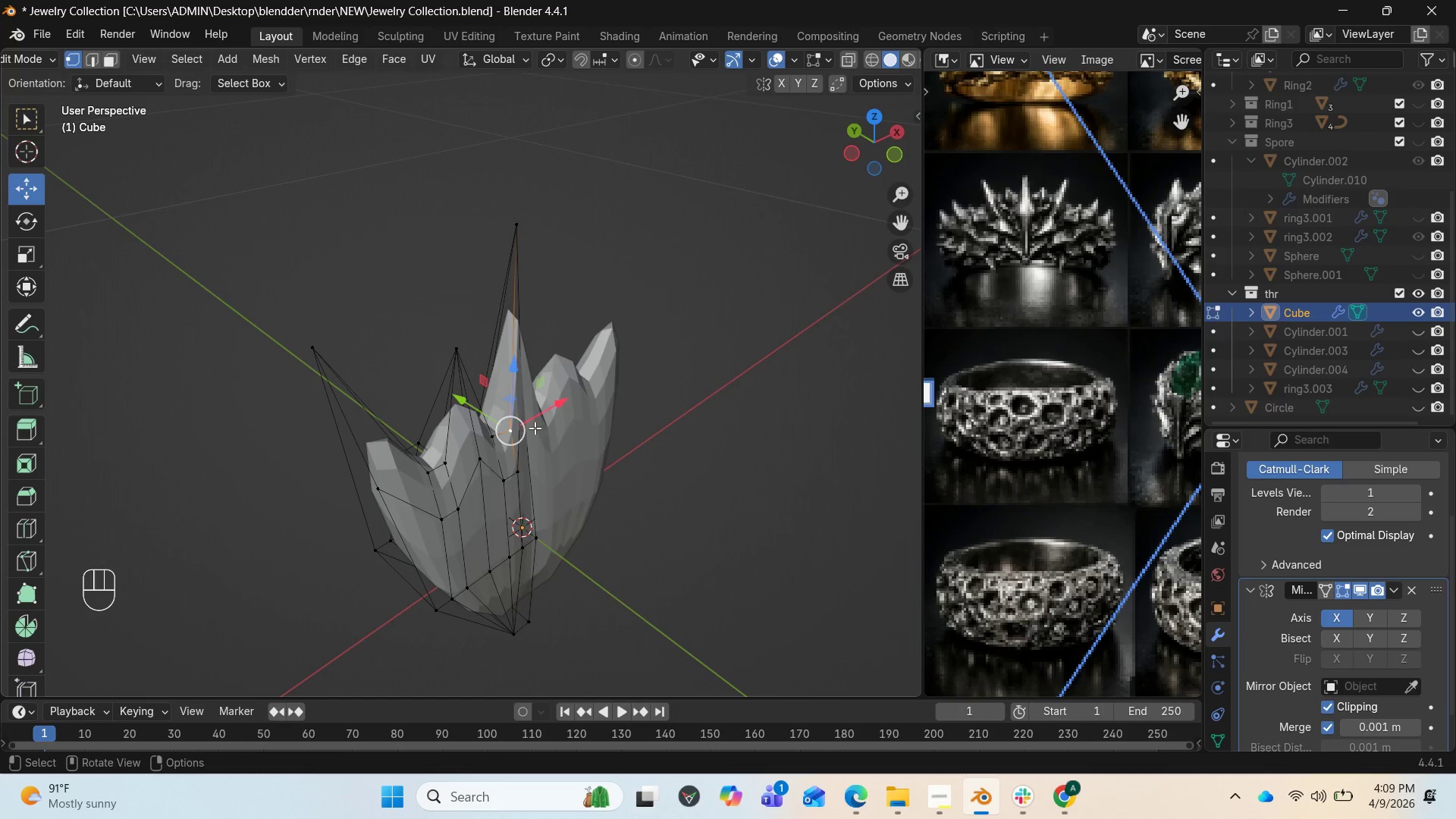 
left_click([537, 423])
 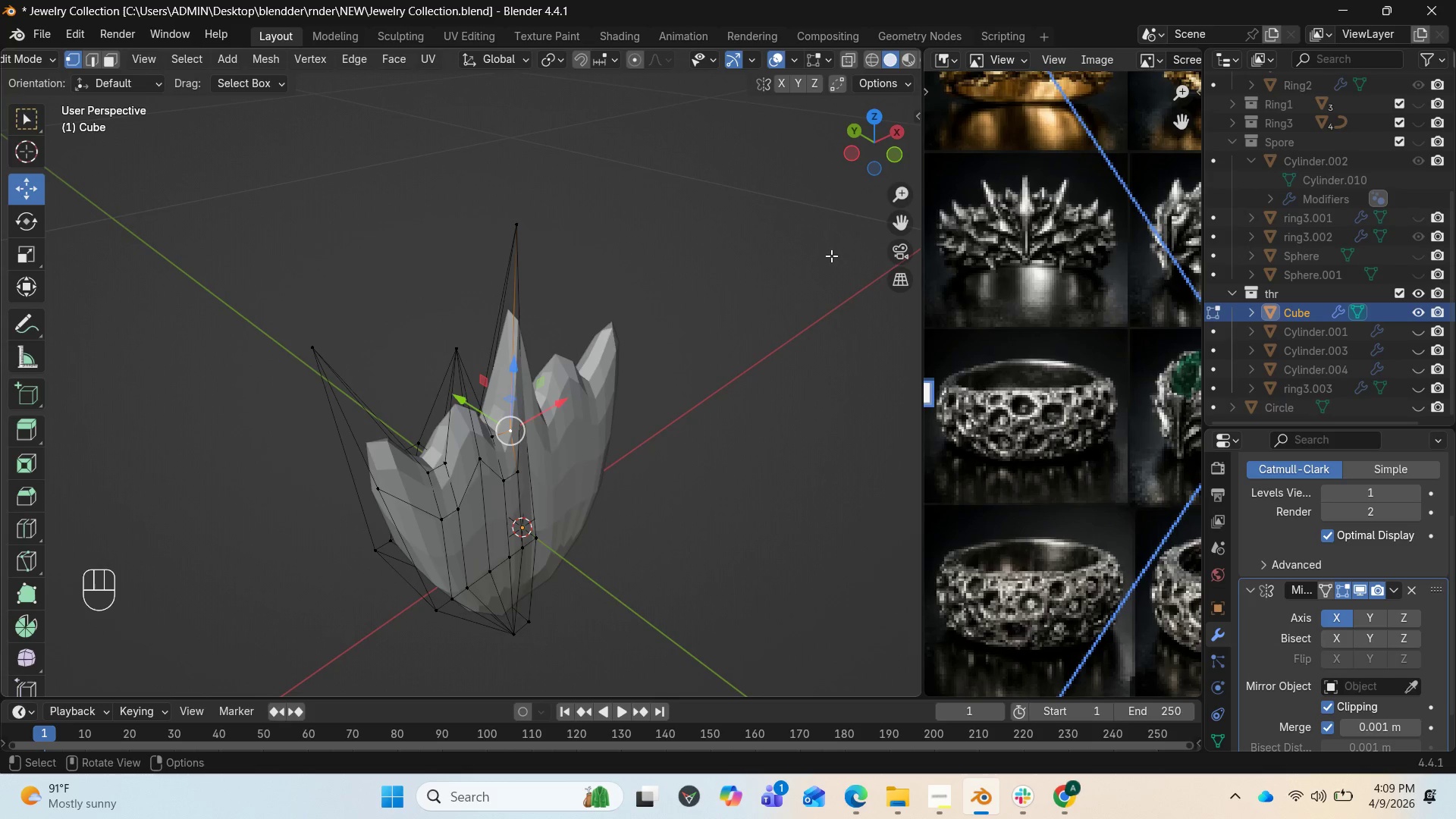 
wait(5.22)
 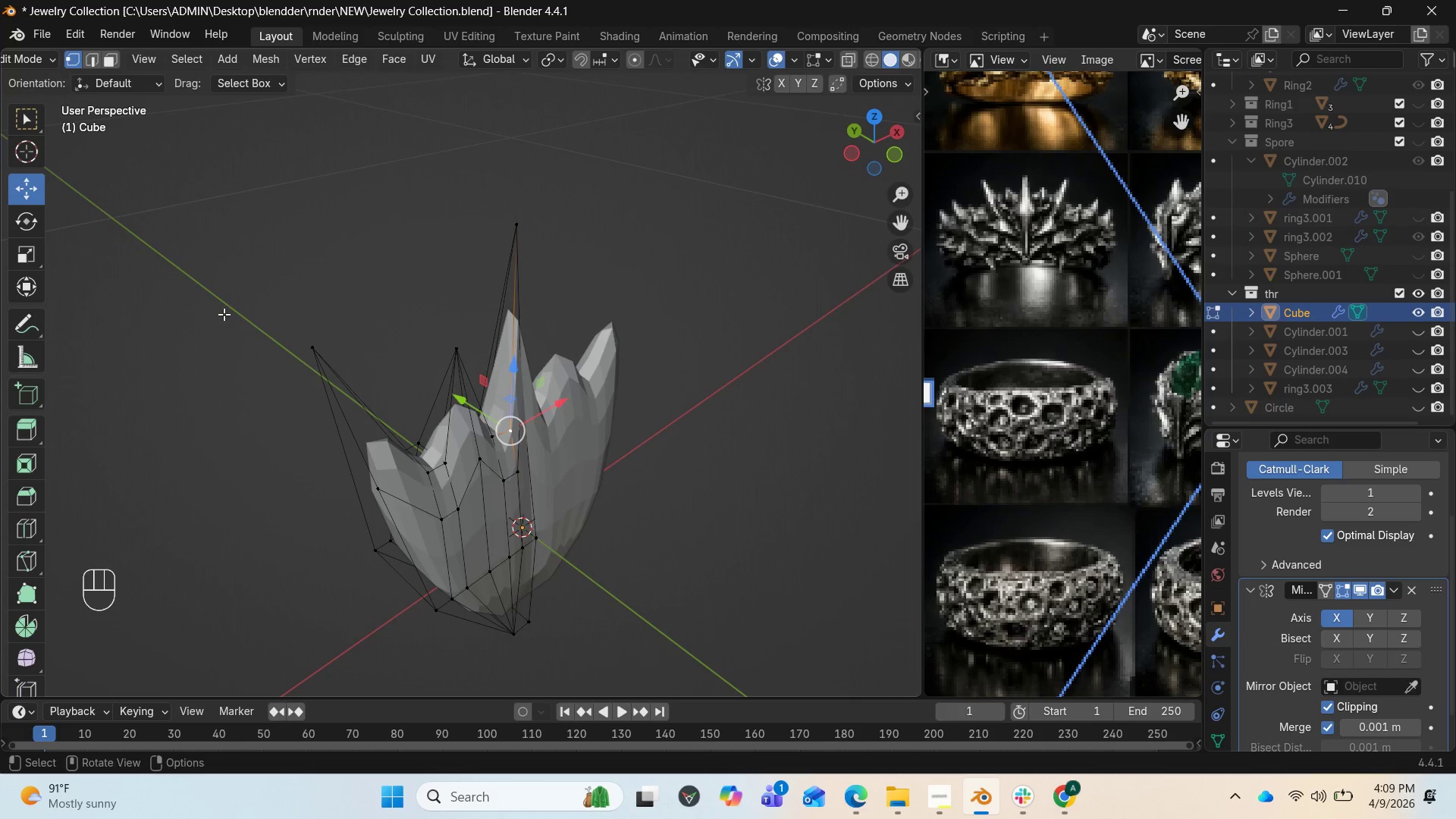 
left_click([1329, 497])
 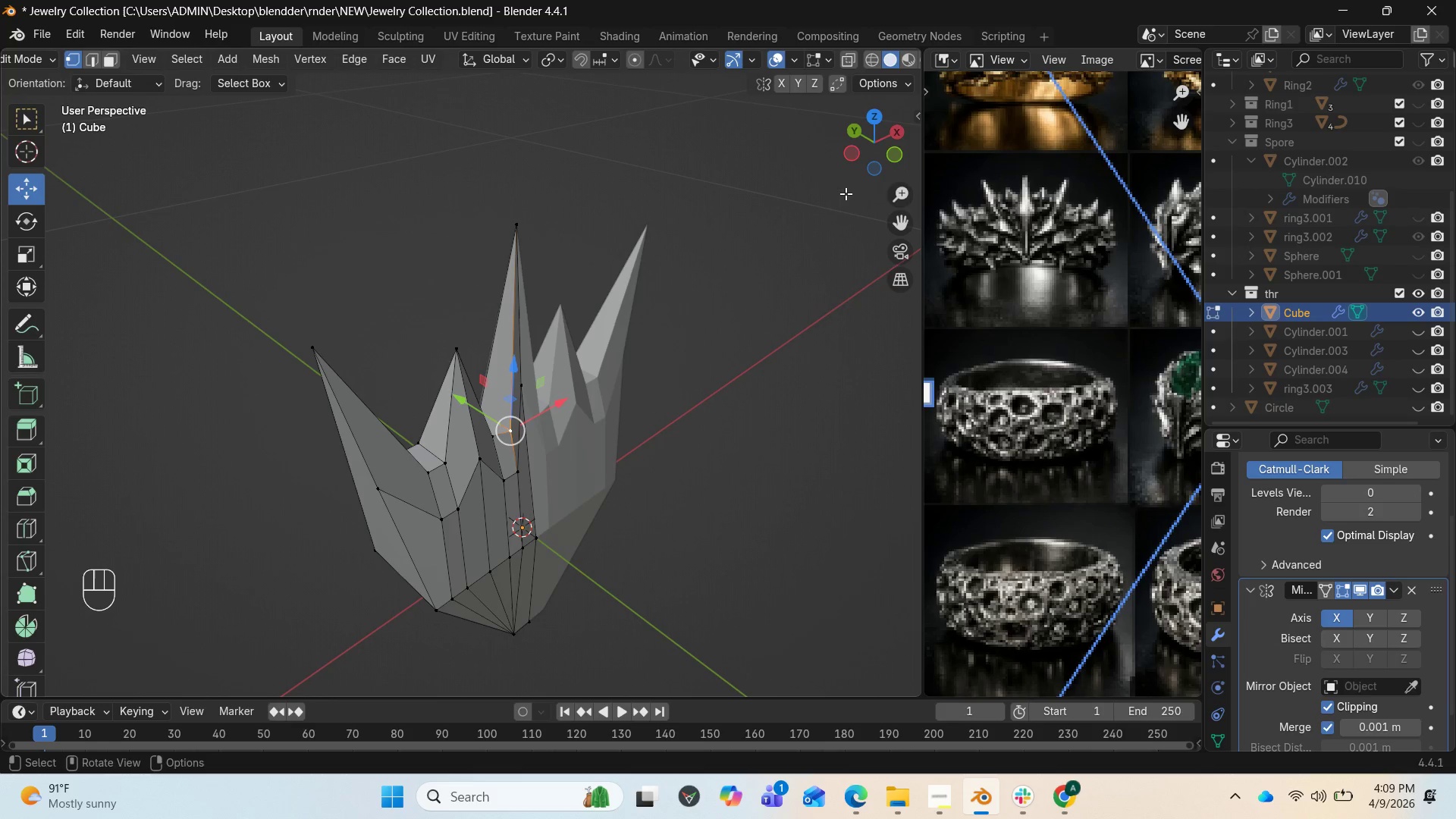 
left_click_drag(start_coordinate=[864, 157], to_coordinate=[855, 162])
 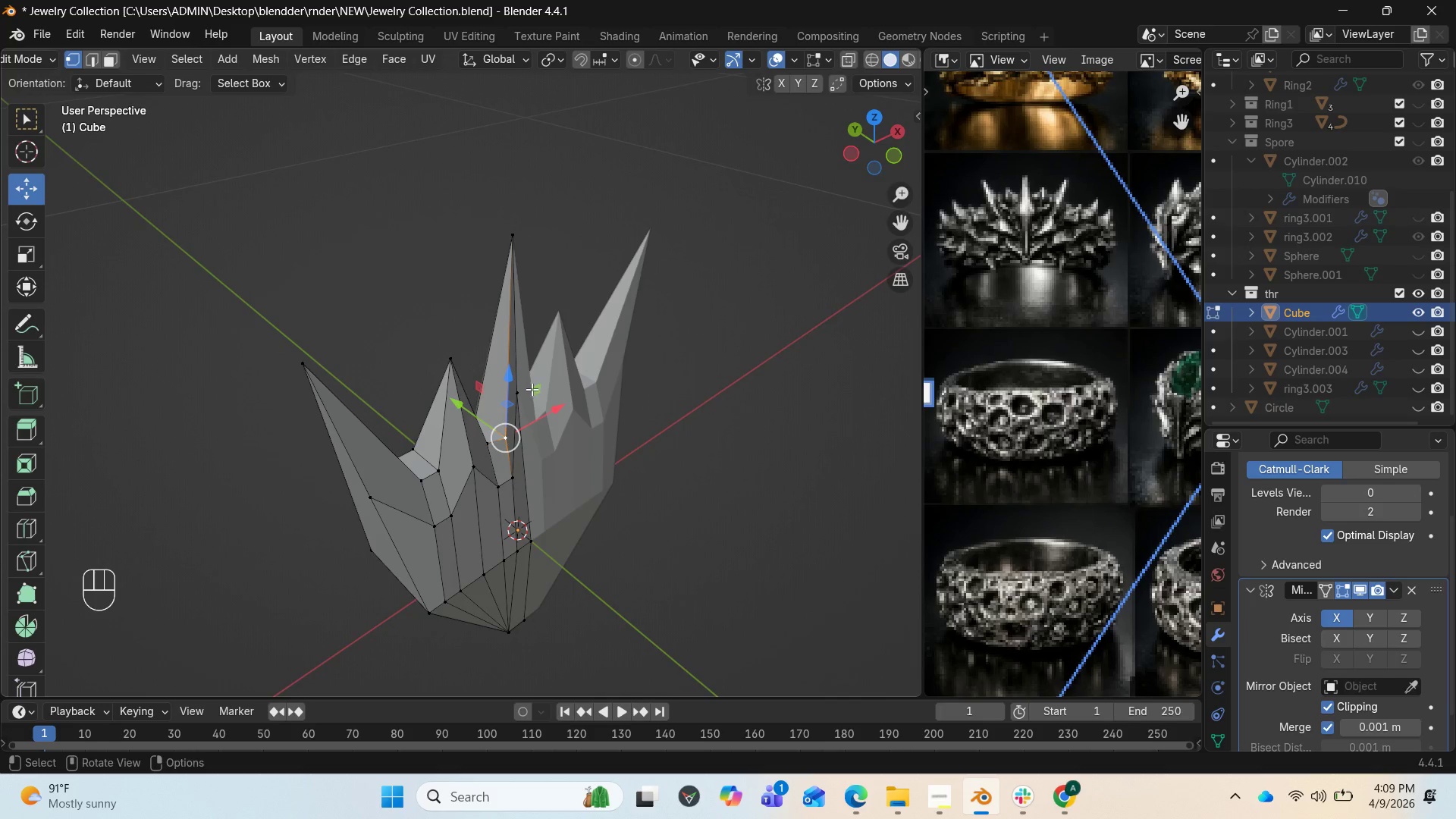 
left_click([518, 391])
 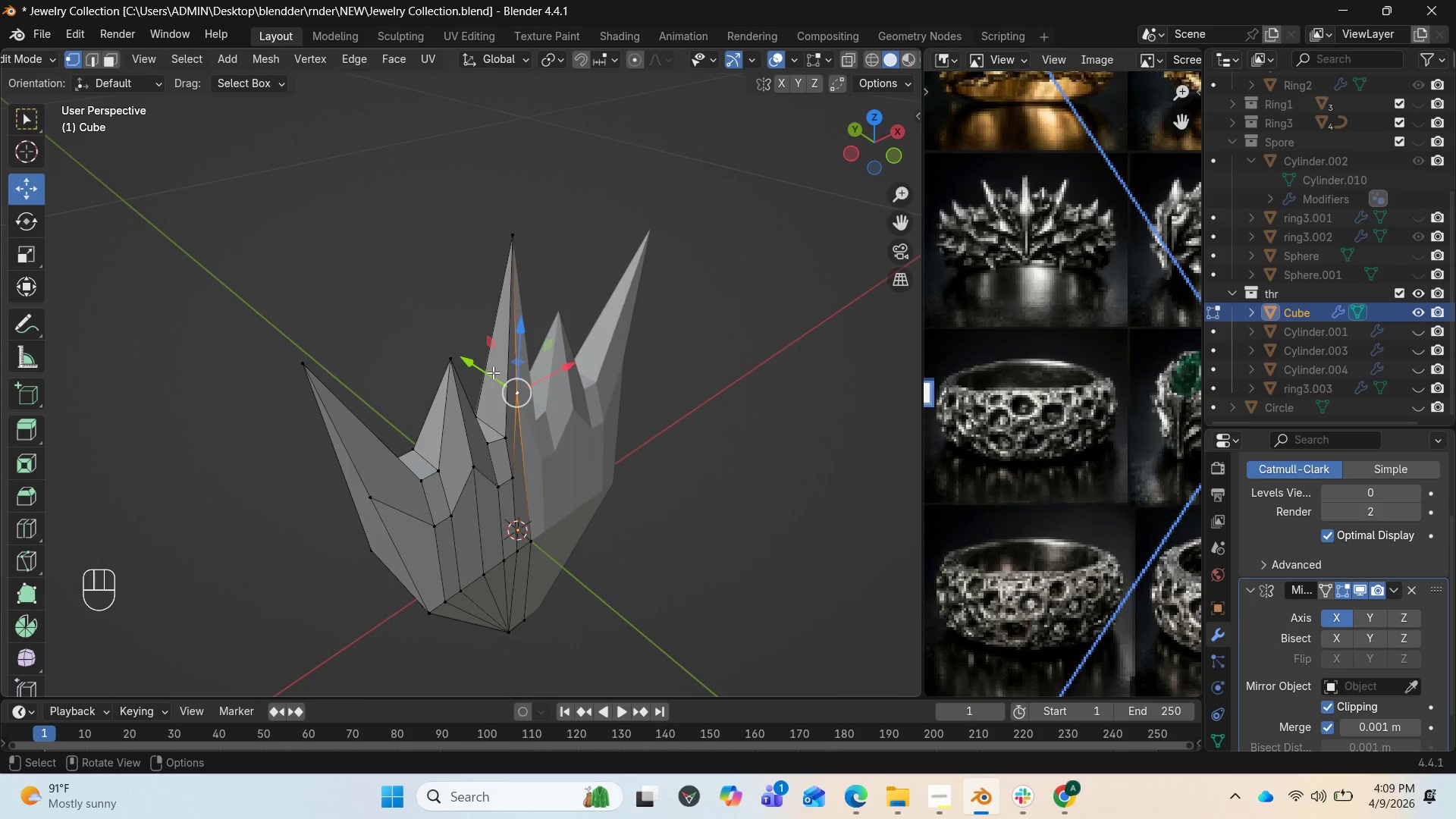 
left_click_drag(start_coordinate=[484, 367], to_coordinate=[496, 374])
 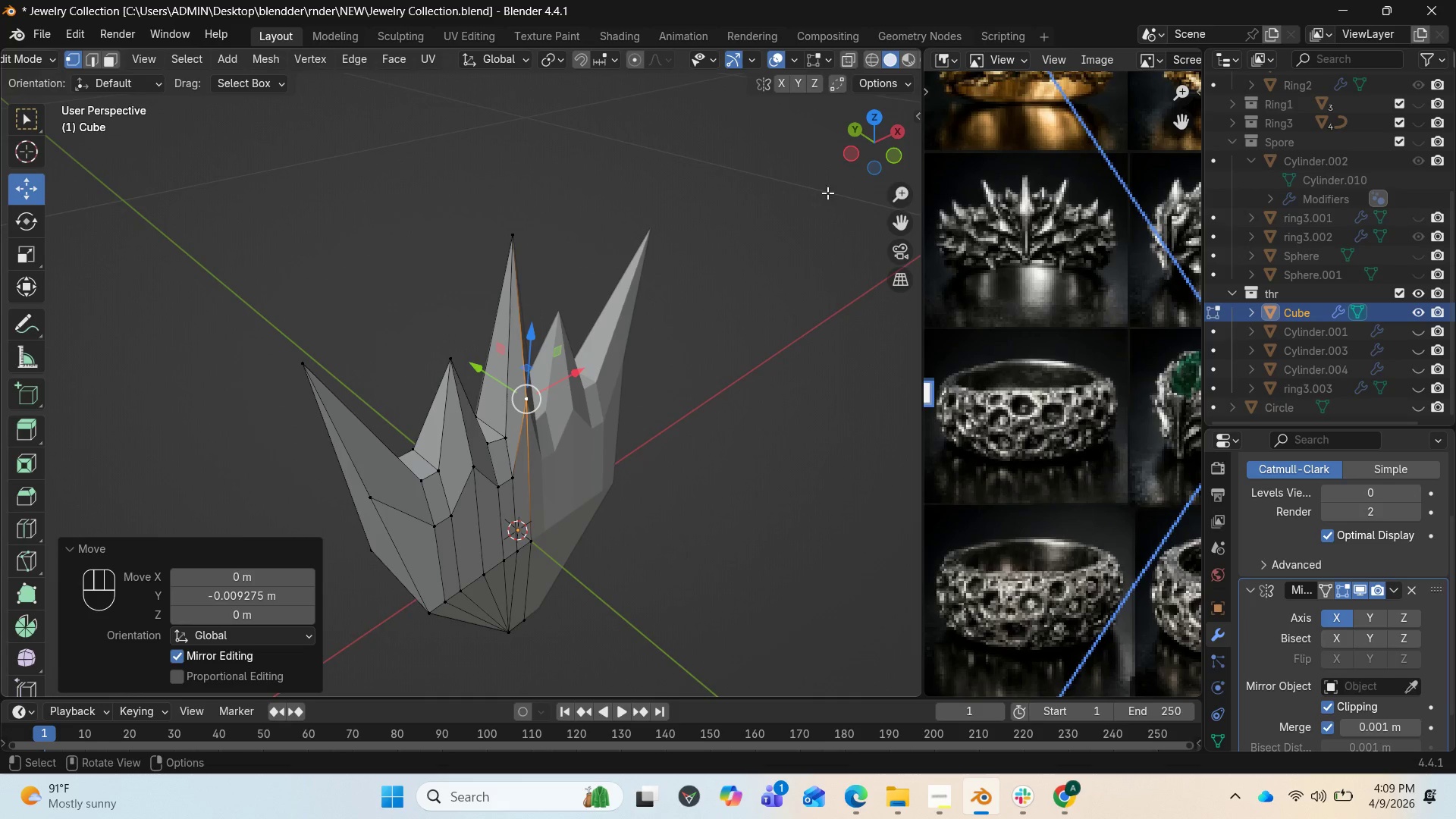 
left_click_drag(start_coordinate=[856, 159], to_coordinate=[799, 676])
 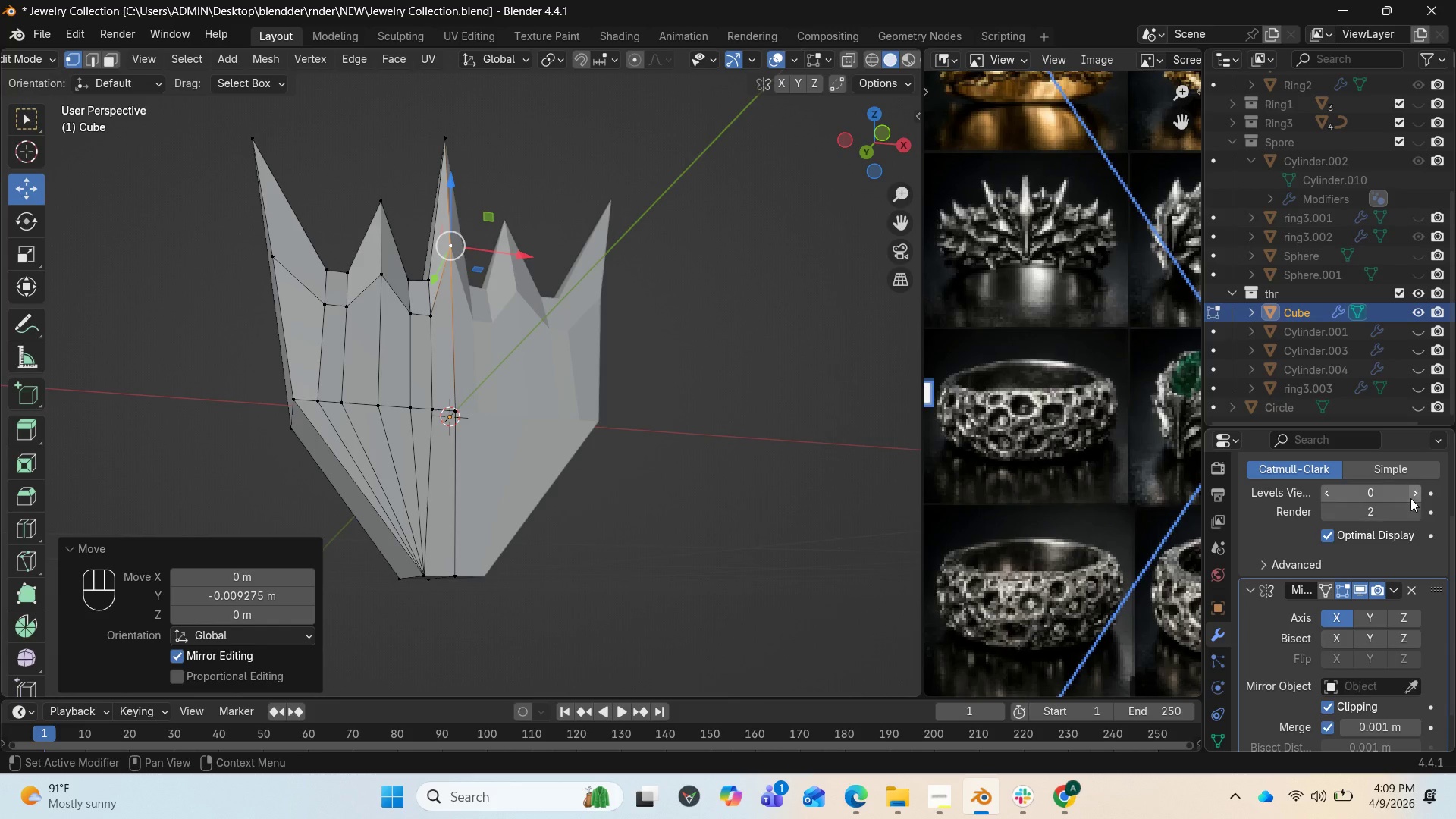 
left_click([1410, 494])
 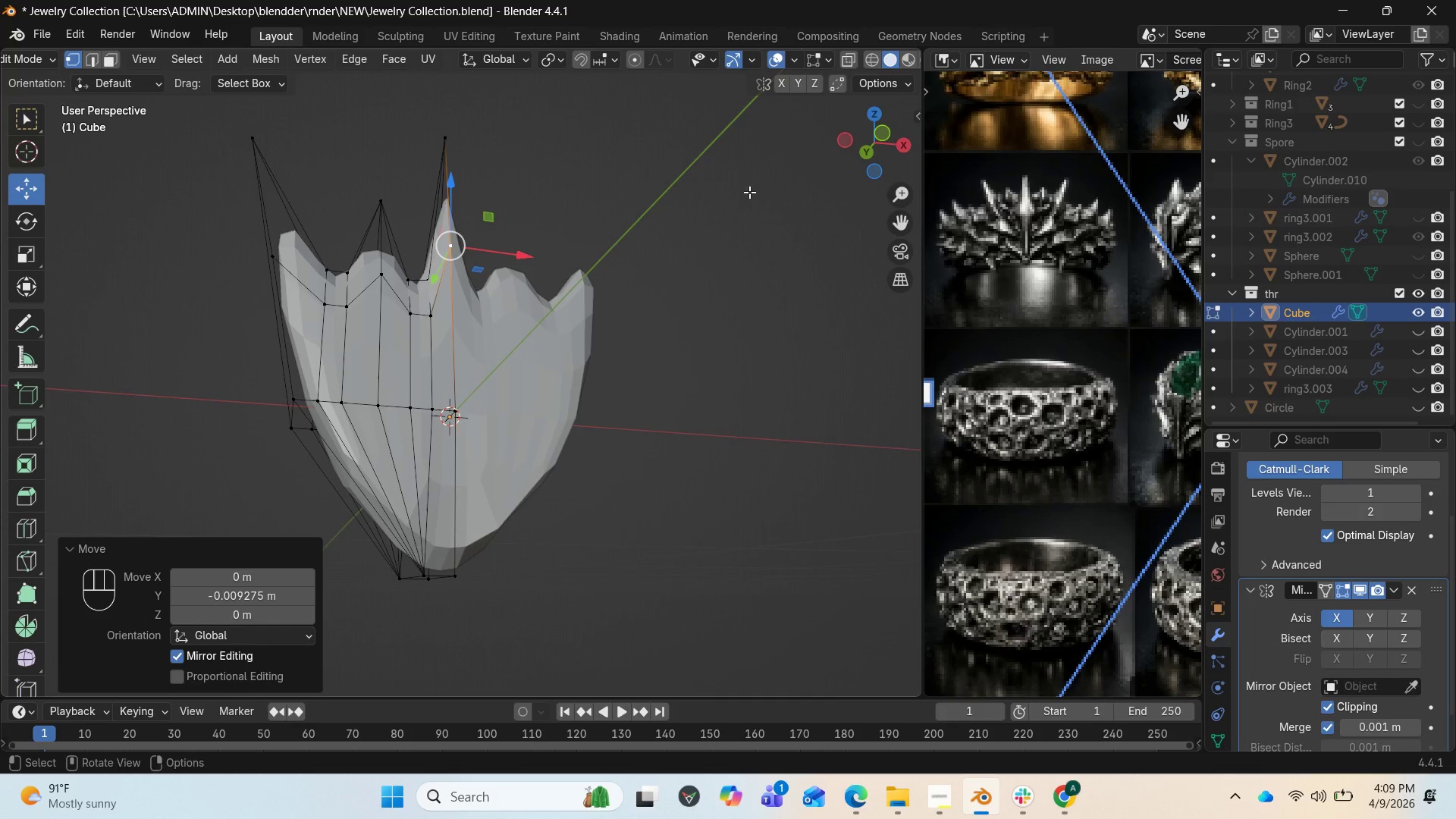 
left_click_drag(start_coordinate=[872, 146], to_coordinate=[893, 218])
 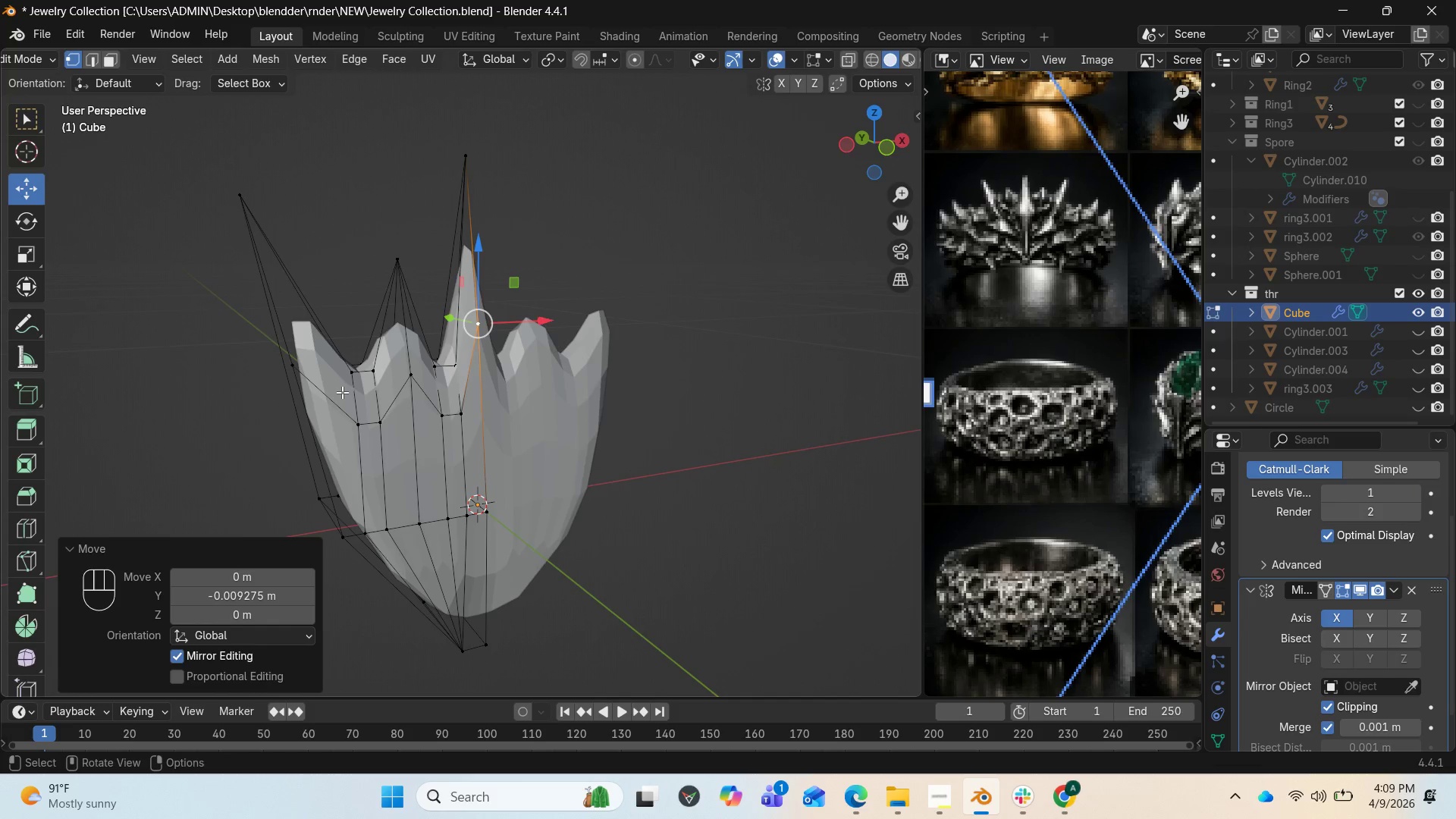 
key(Control+R)
 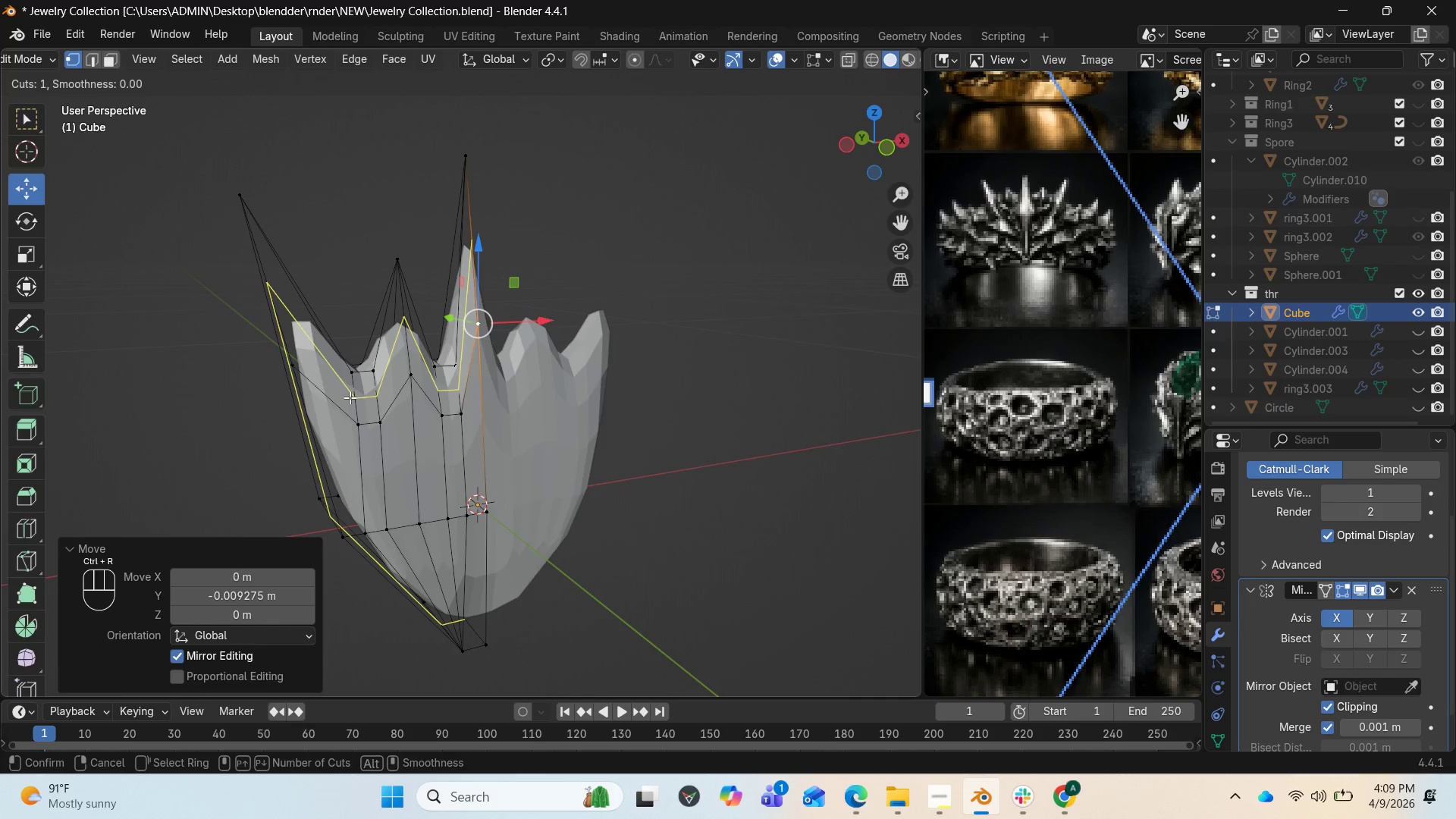 
left_click([350, 397])
 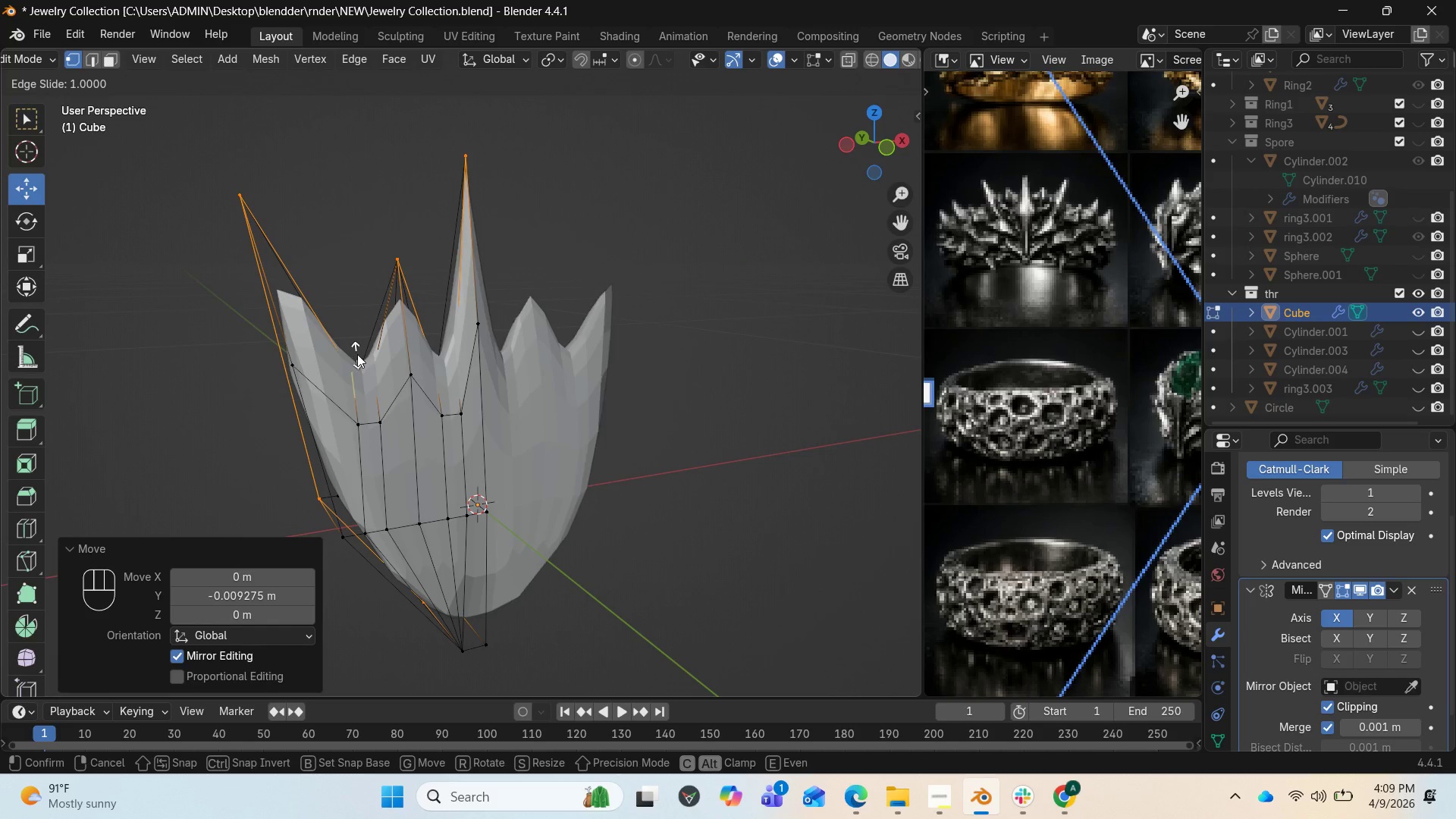 
left_click([360, 349])
 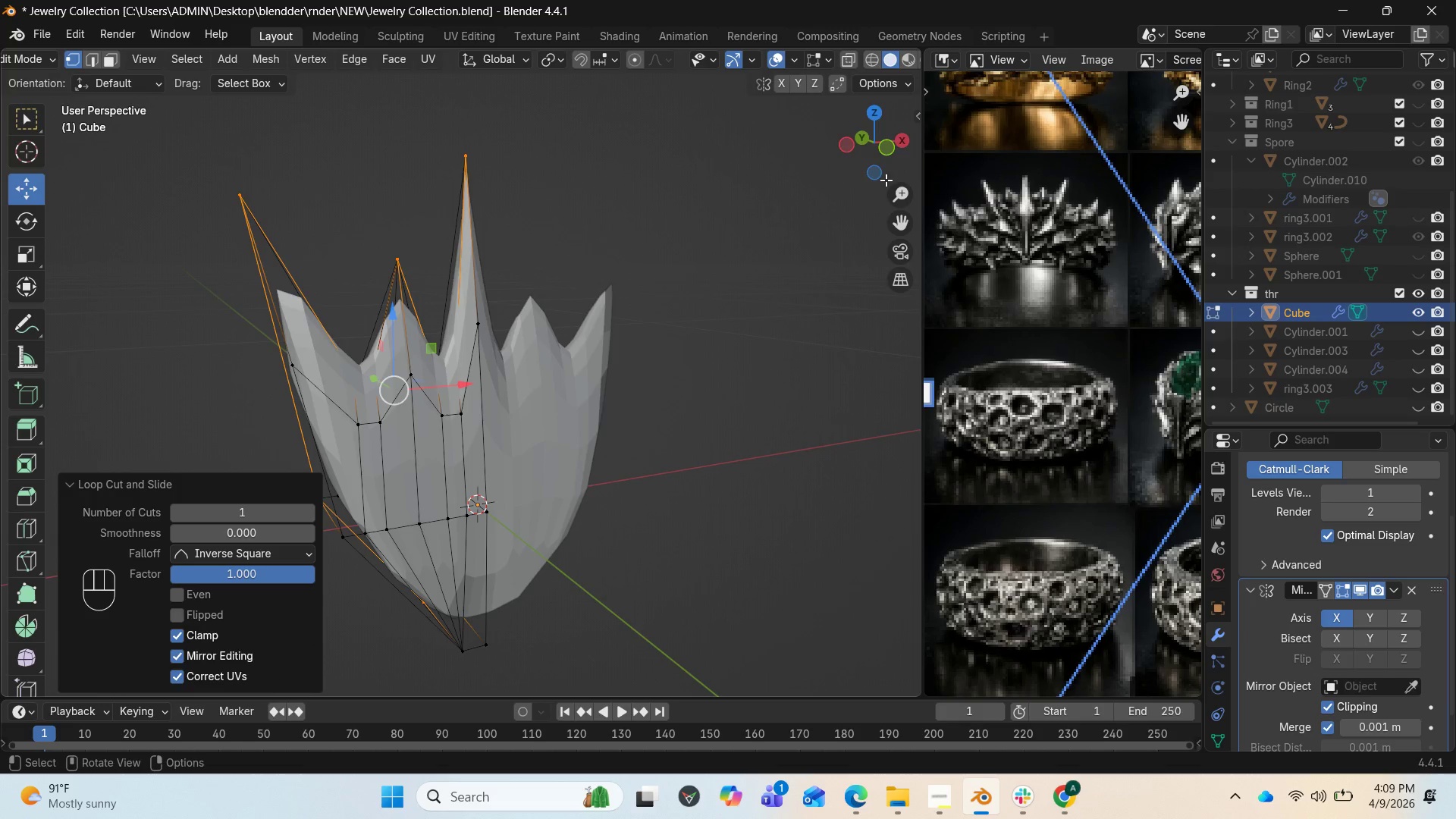 
left_click_drag(start_coordinate=[893, 159], to_coordinate=[43, 155])
 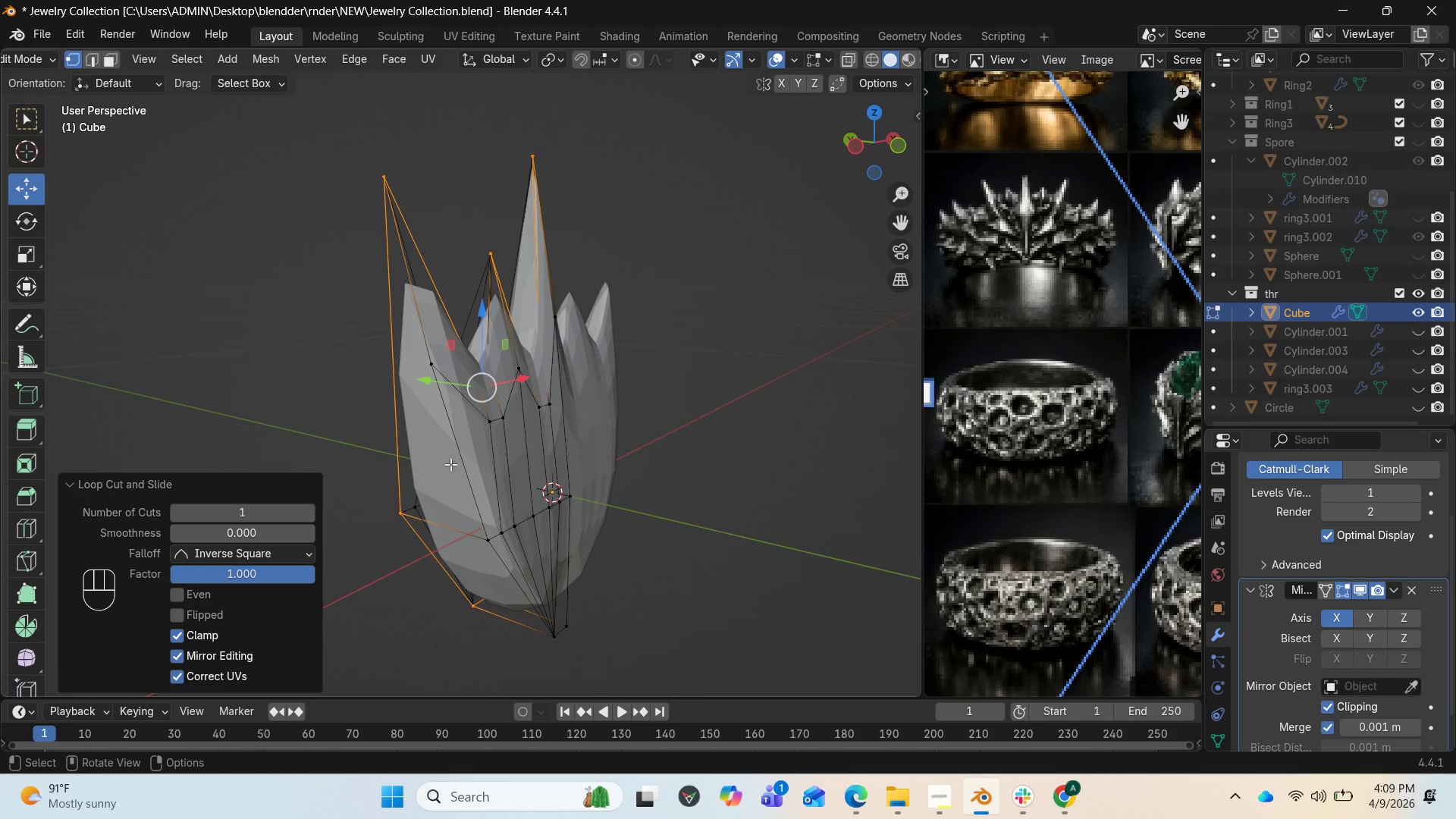 
wait(5.28)
 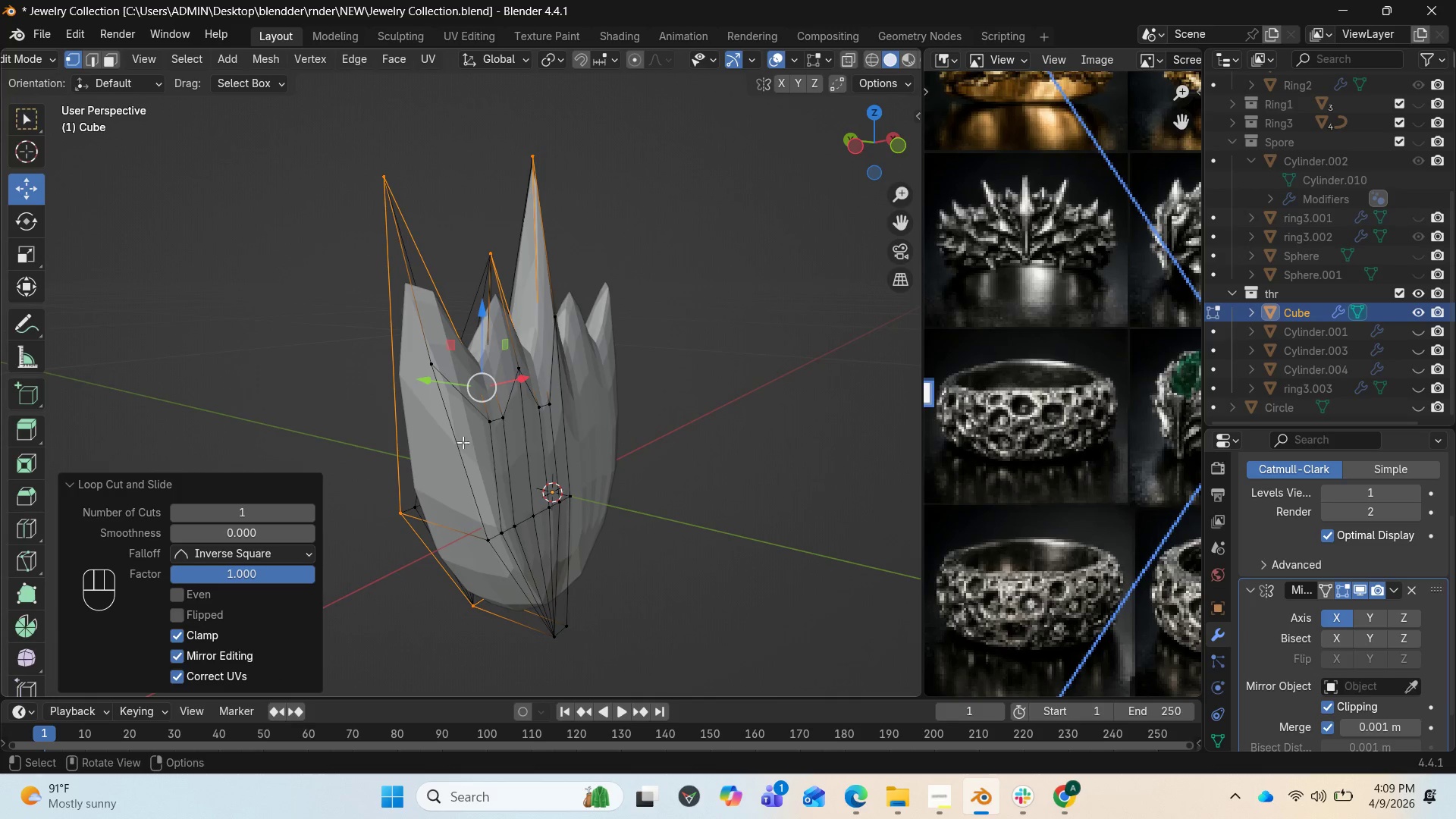 
left_click_drag(start_coordinate=[892, 155], to_coordinate=[39, 152])
 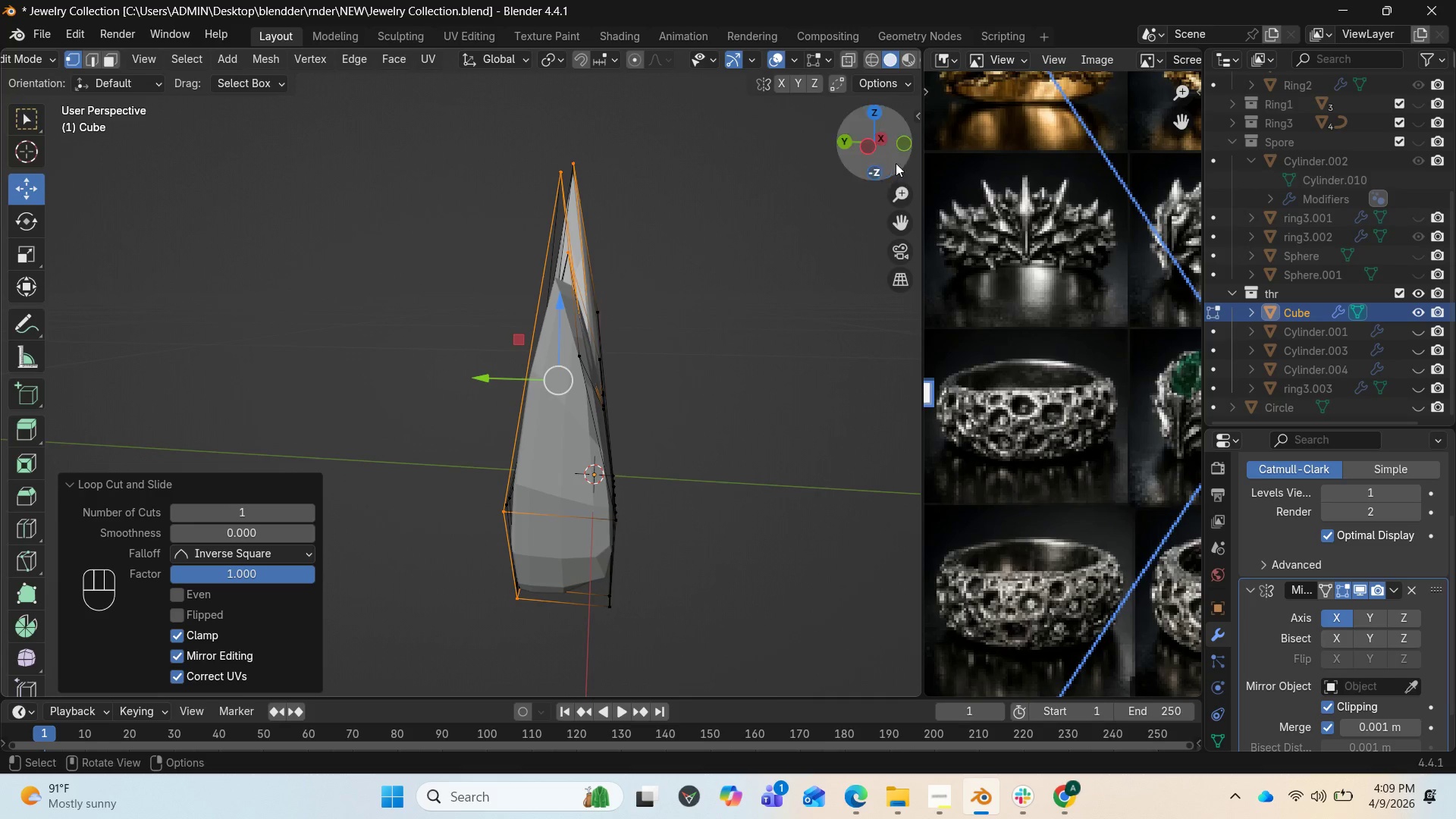 
left_click_drag(start_coordinate=[904, 143], to_coordinate=[724, 168])
 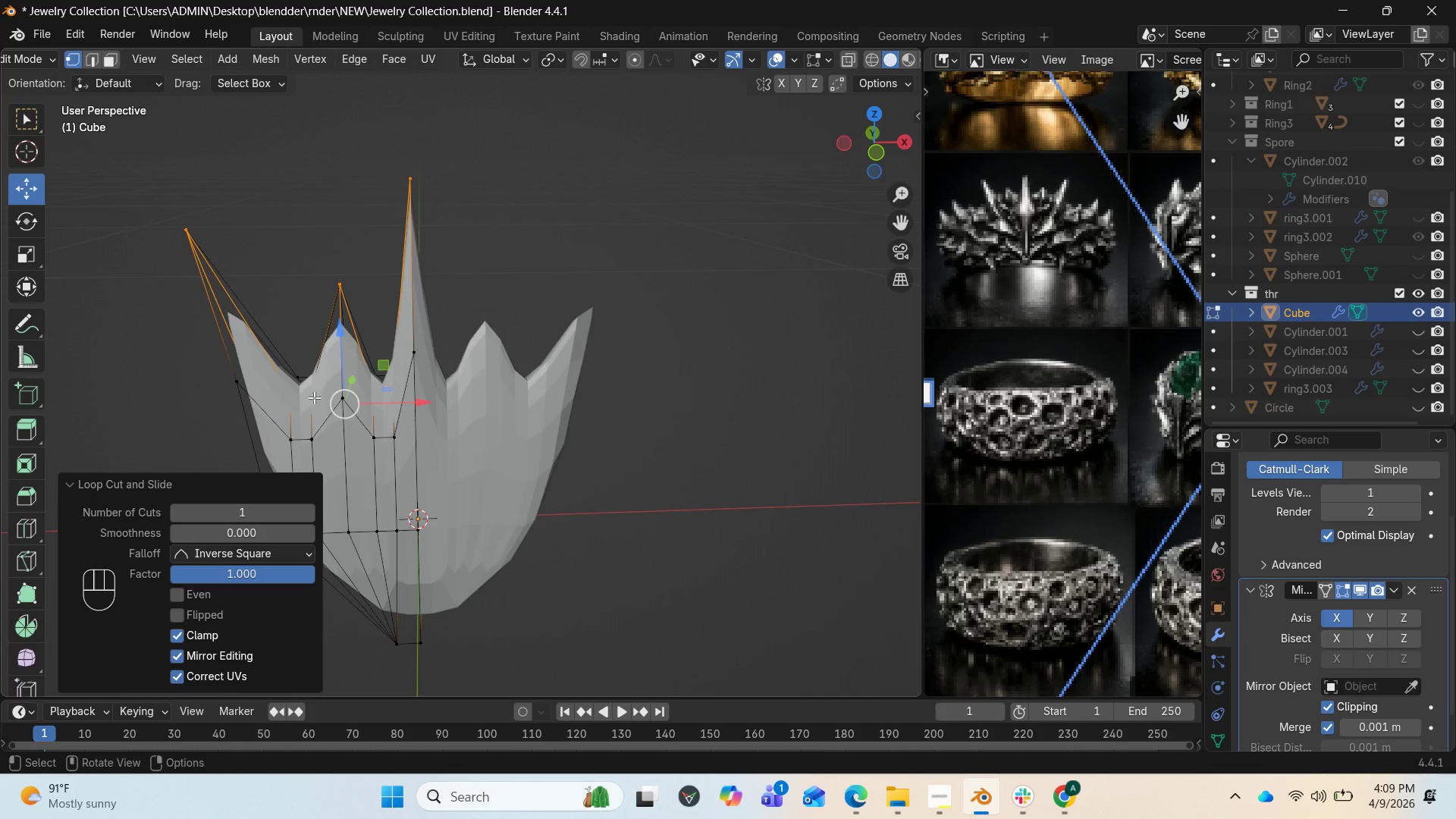 
key(Control+R)
 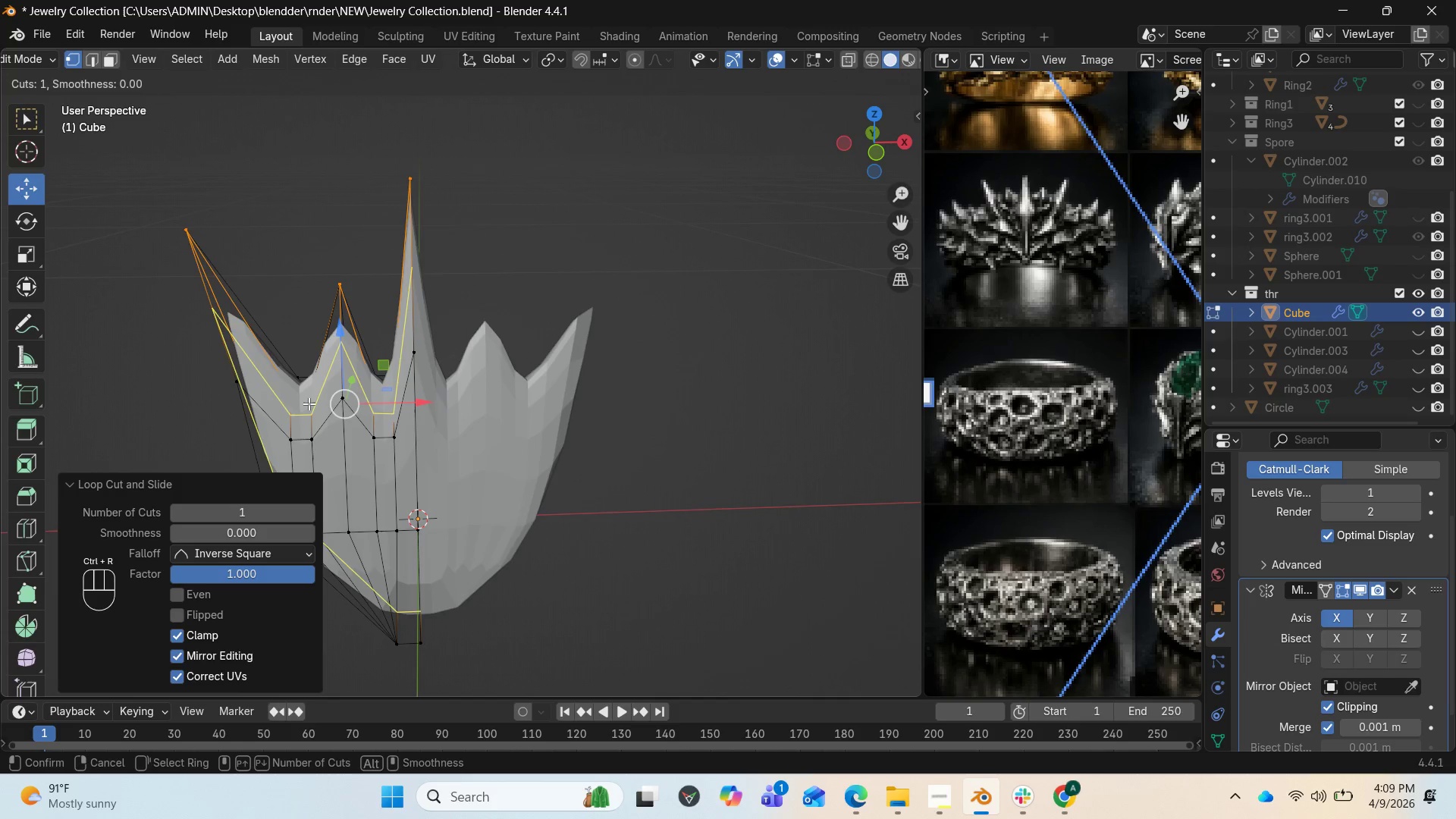 
left_click([309, 403])
 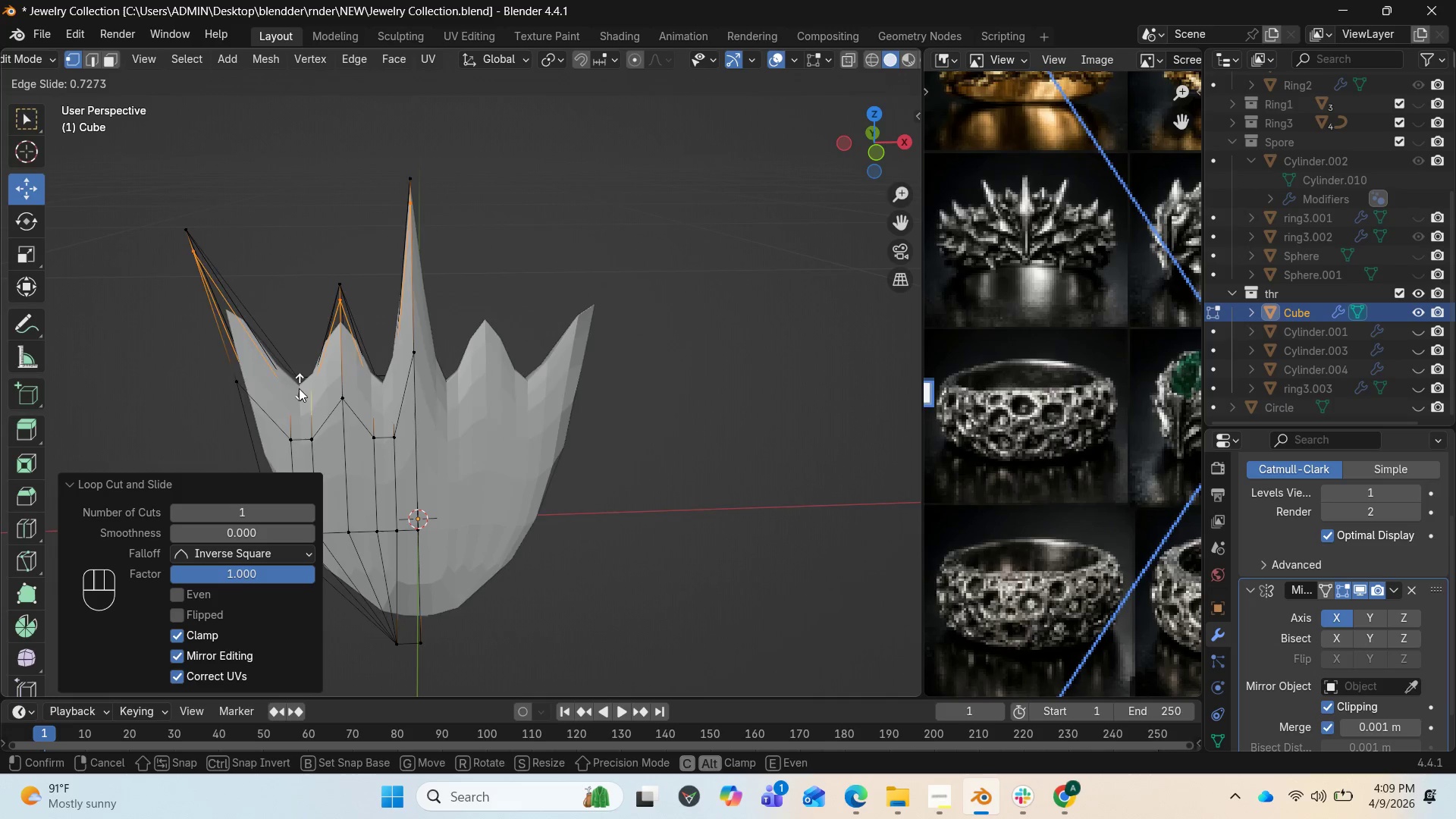 
wait(5.88)
 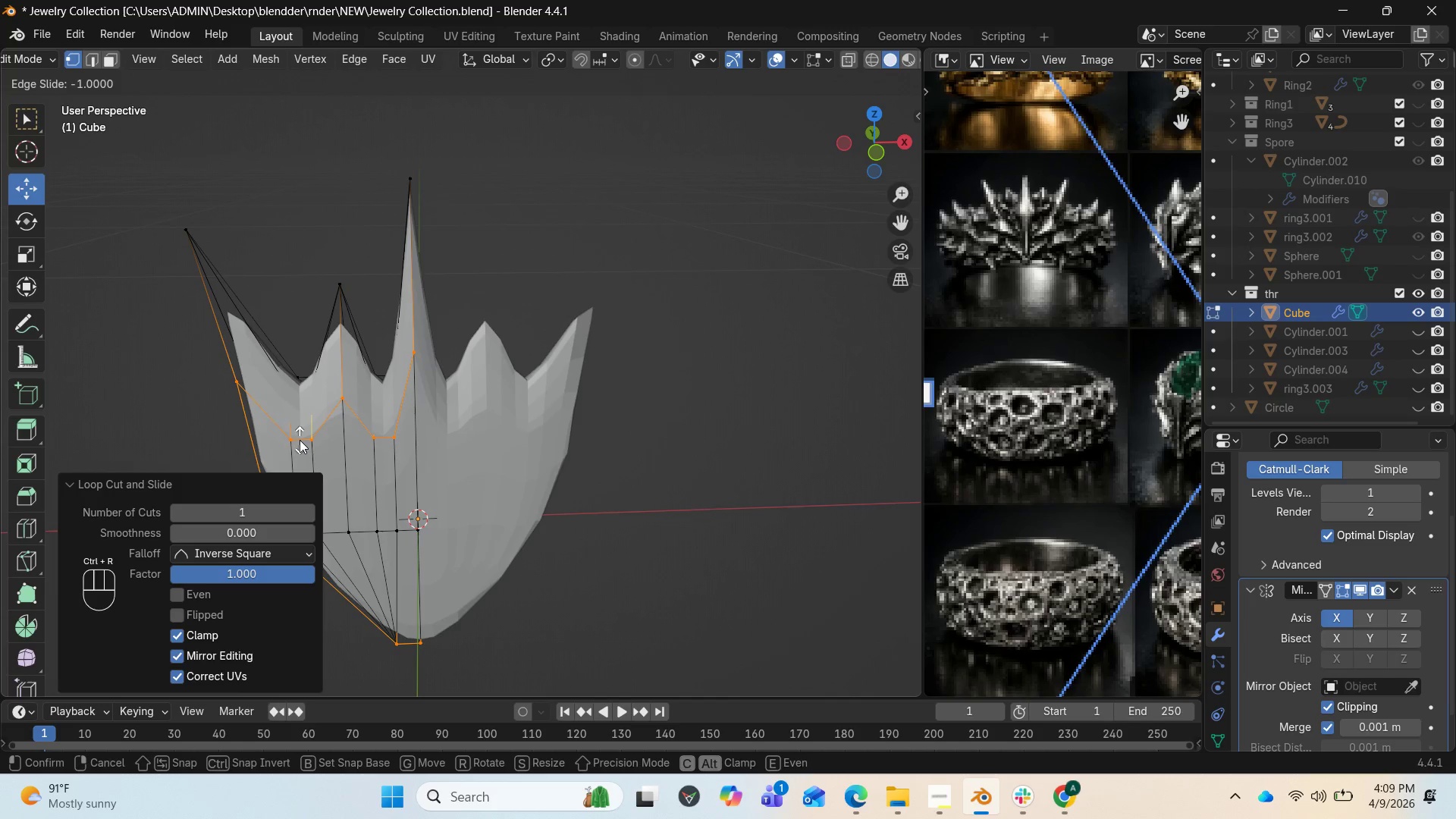 
left_click([288, 433])
 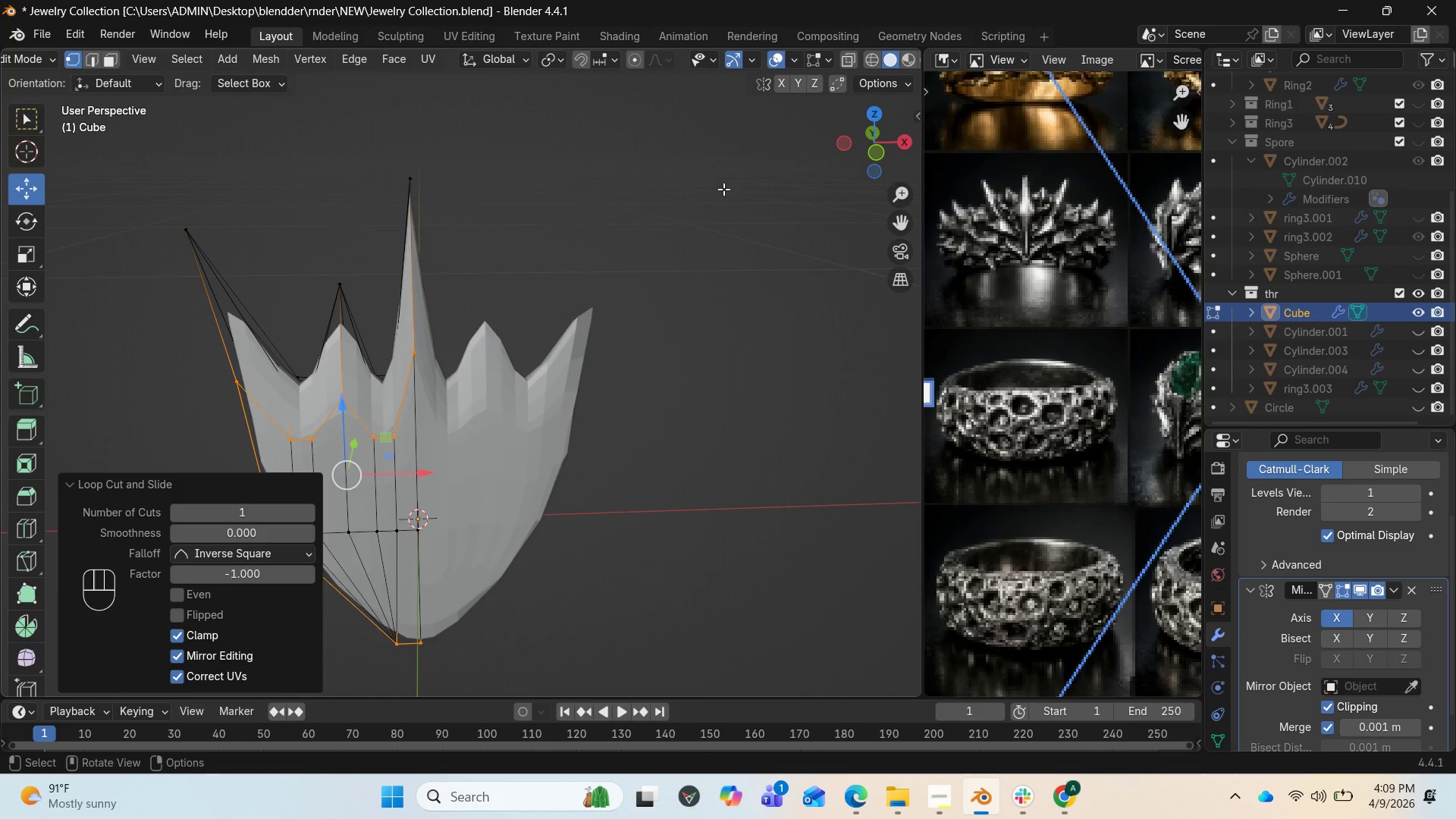 
left_click_drag(start_coordinate=[858, 151], to_coordinate=[118, 150])
 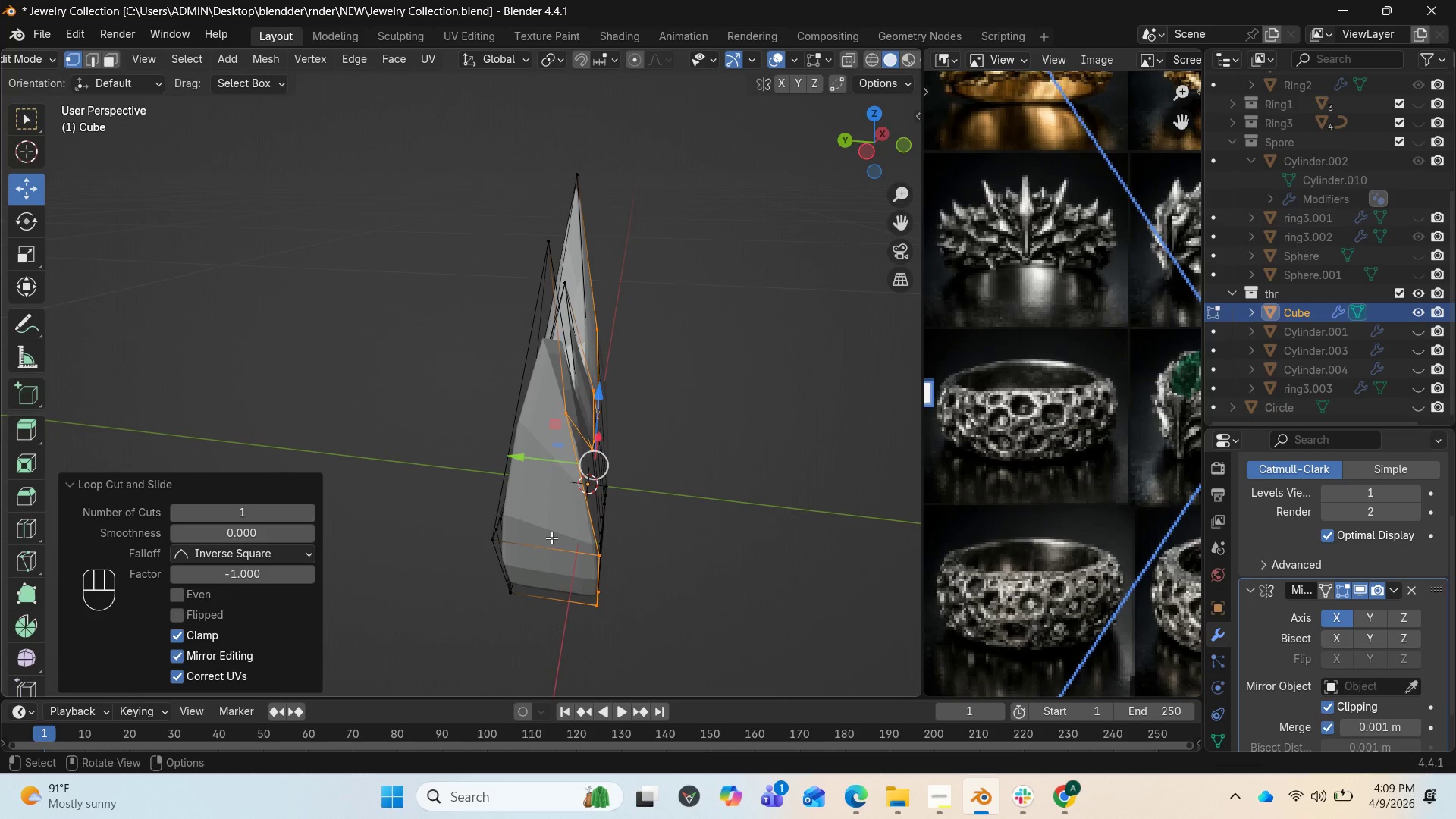 
key(Control+R)
 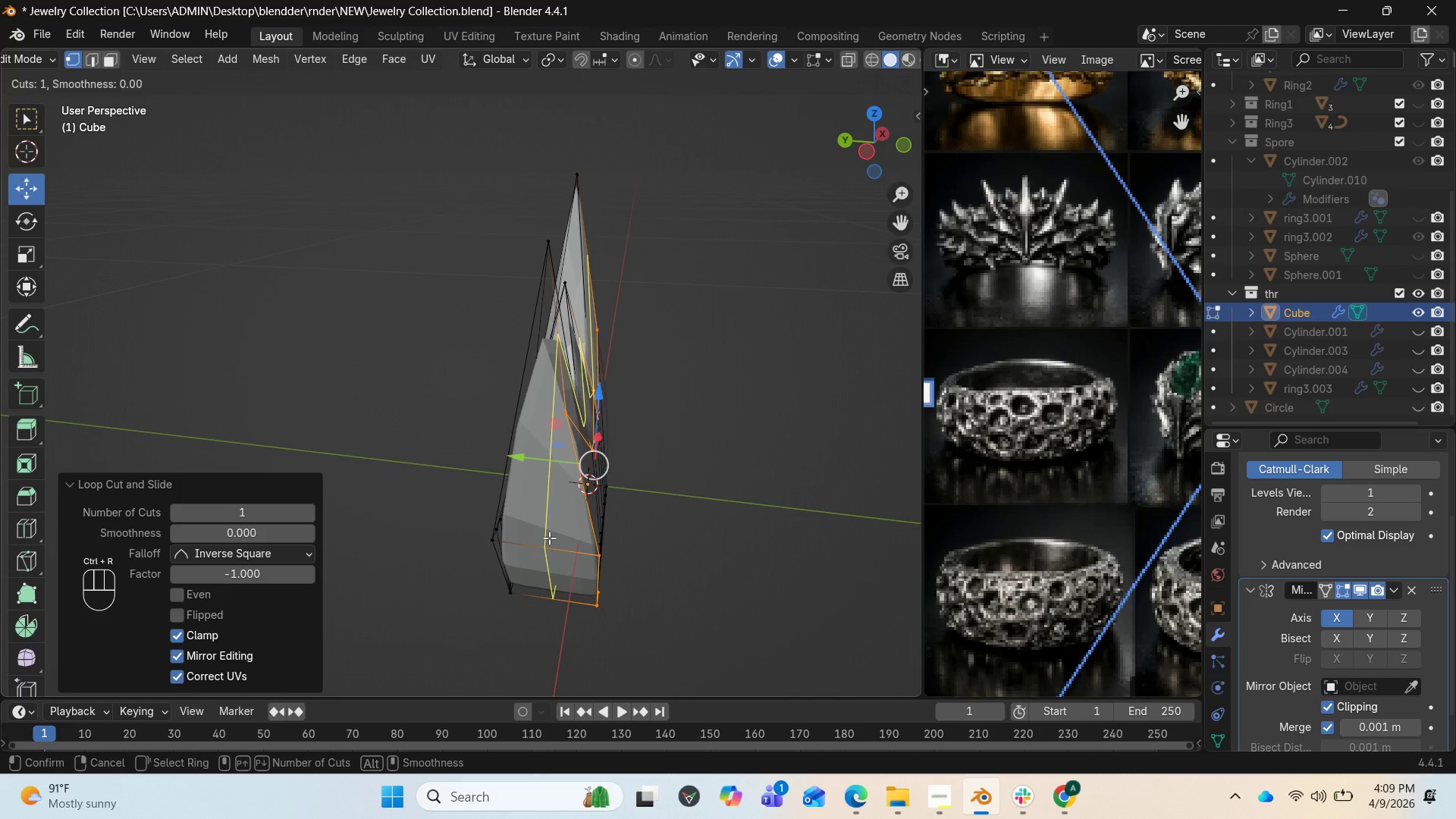 
left_click([549, 538])
 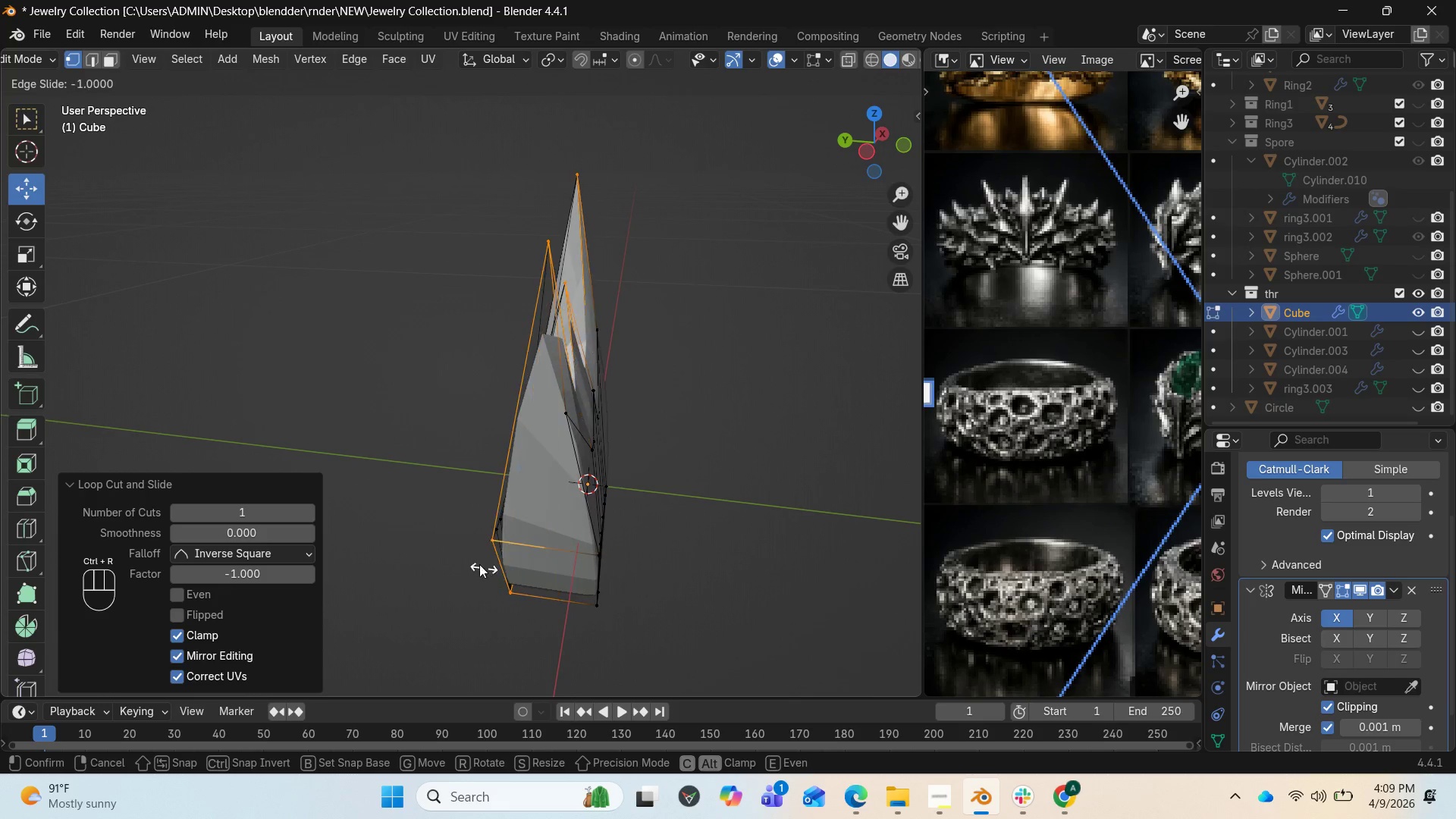 
left_click([462, 544])
 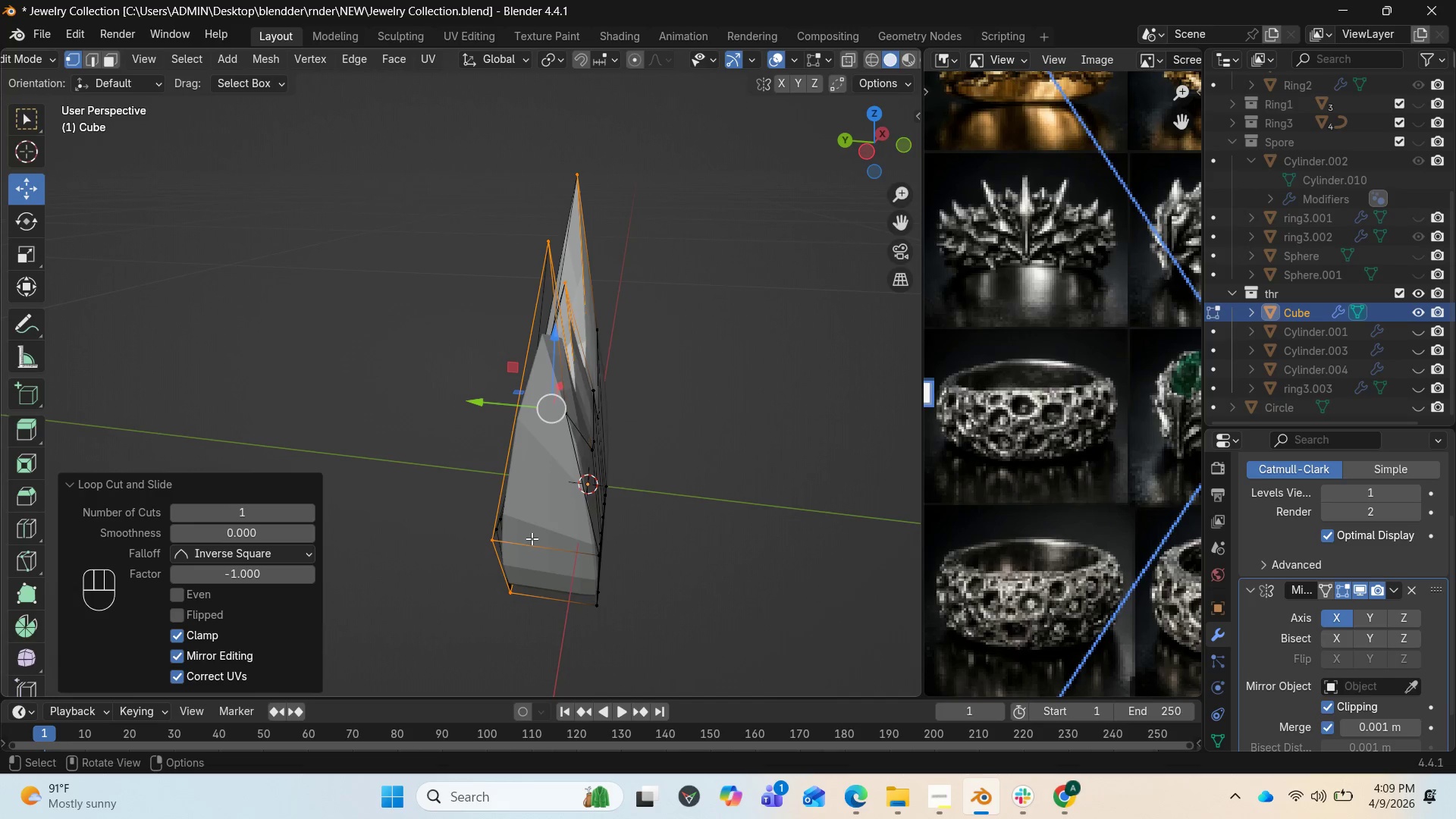 
key(Control+R)
 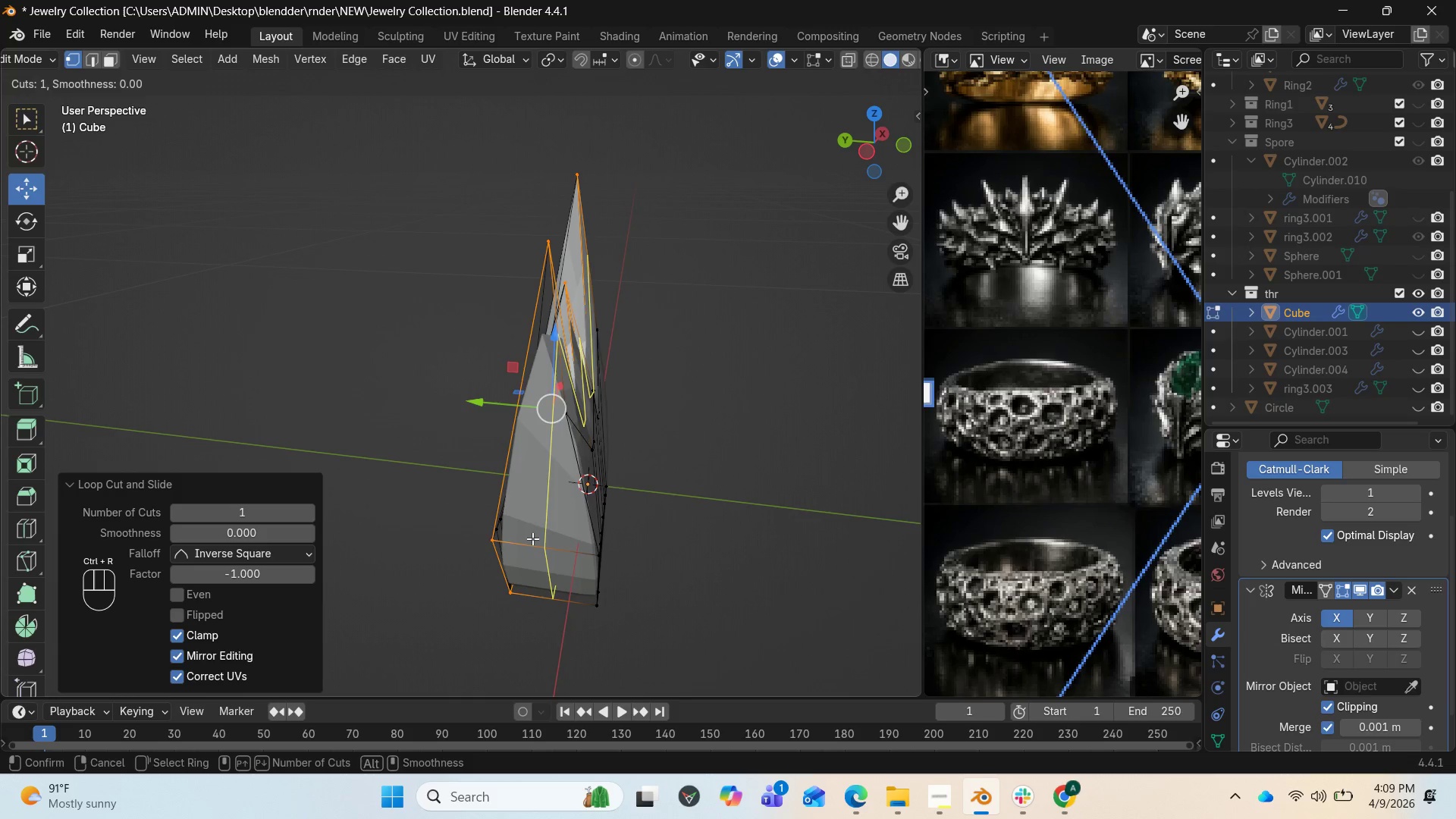 
left_click([532, 538])
 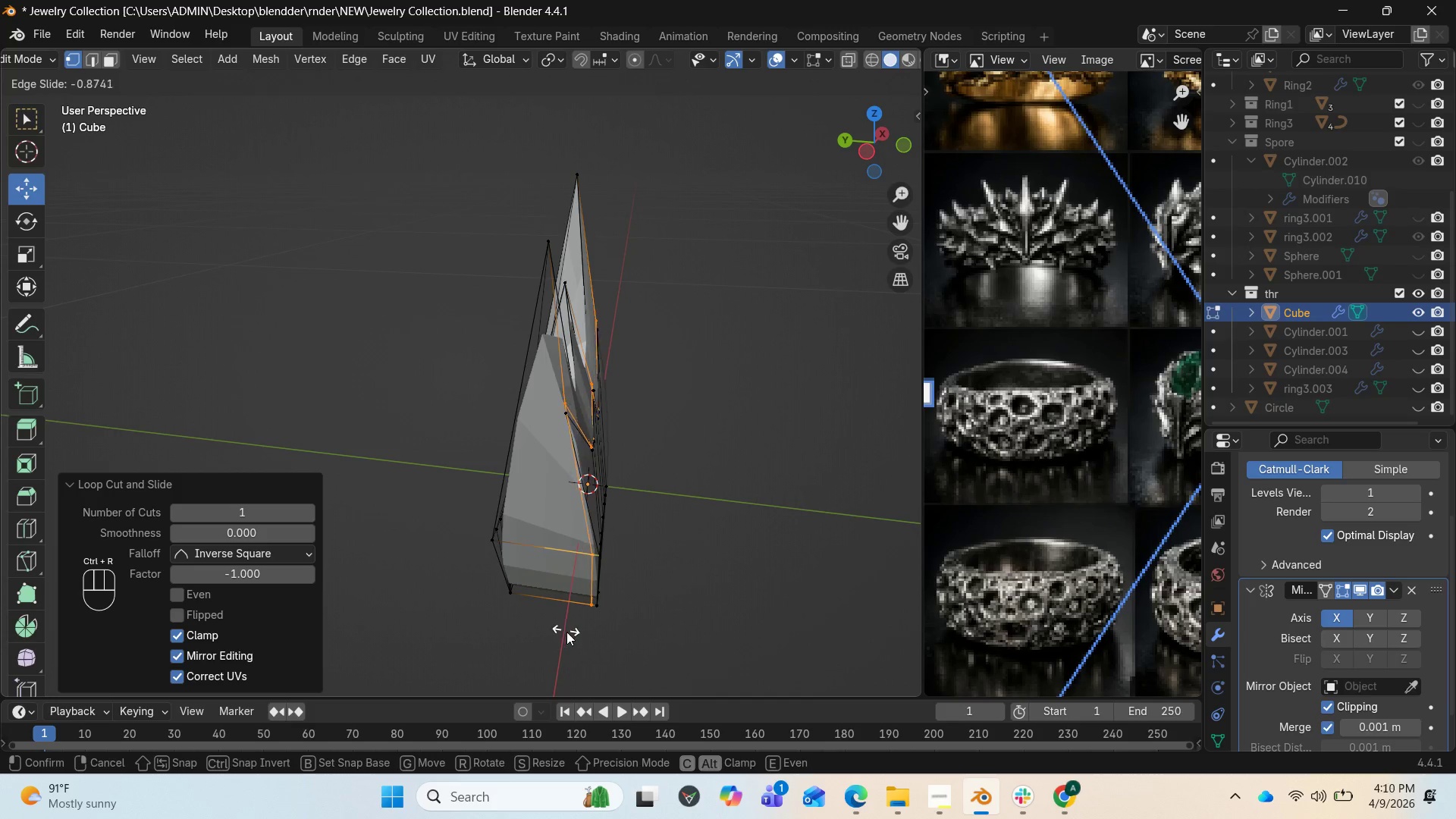 
left_click([569, 638])
 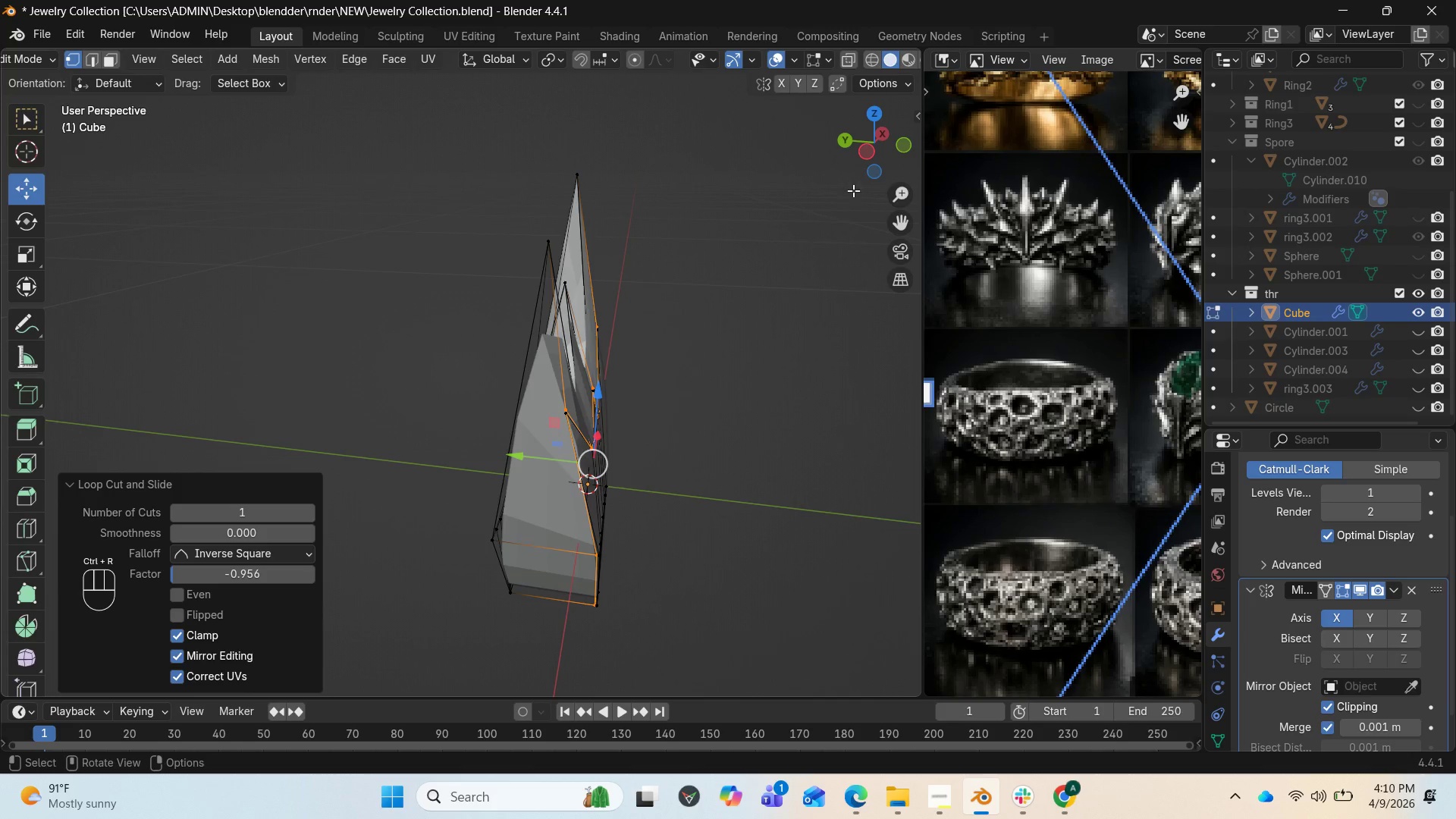 
left_click_drag(start_coordinate=[879, 154], to_coordinate=[768, 141])
 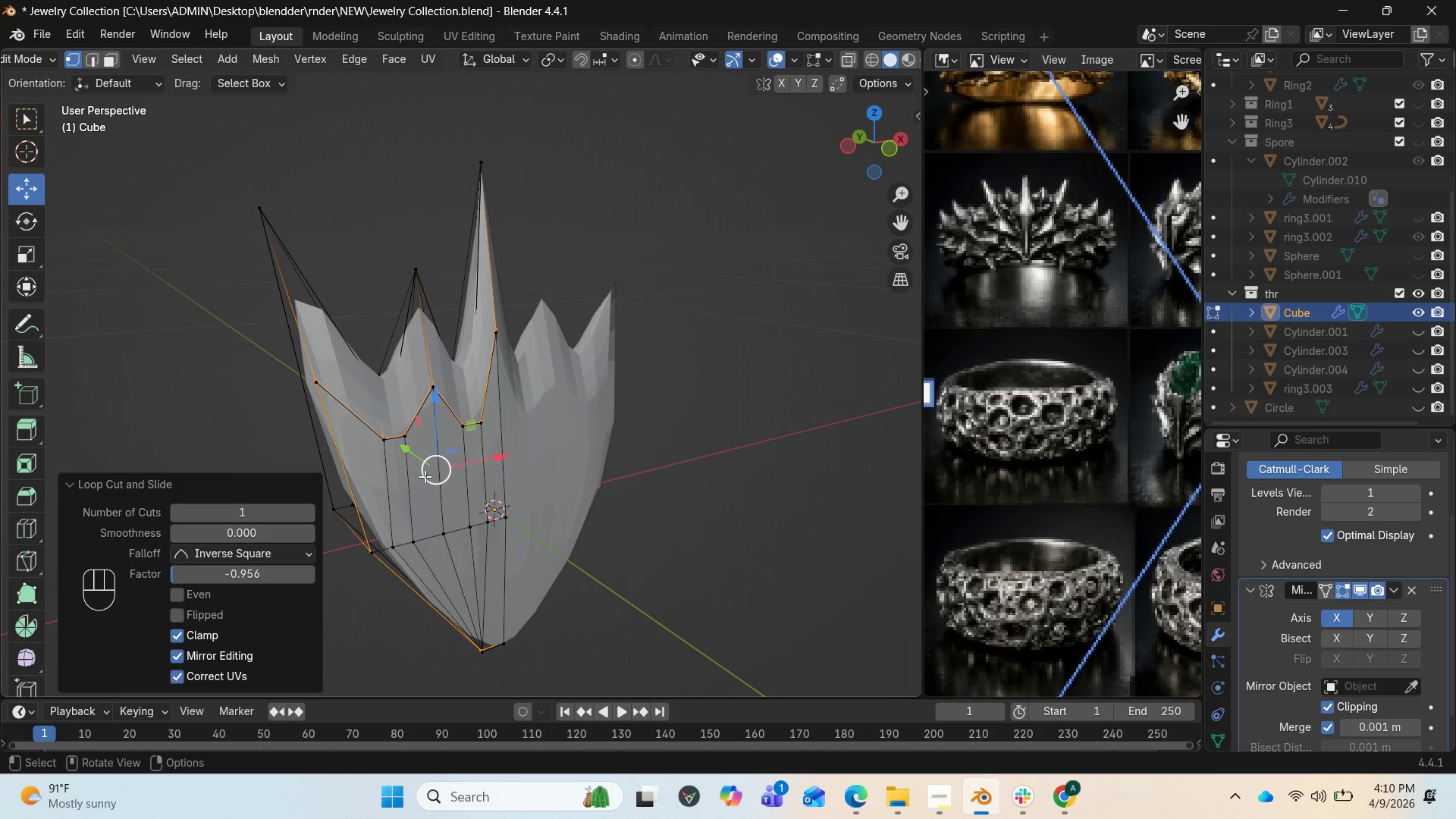 
key(Control+R)
 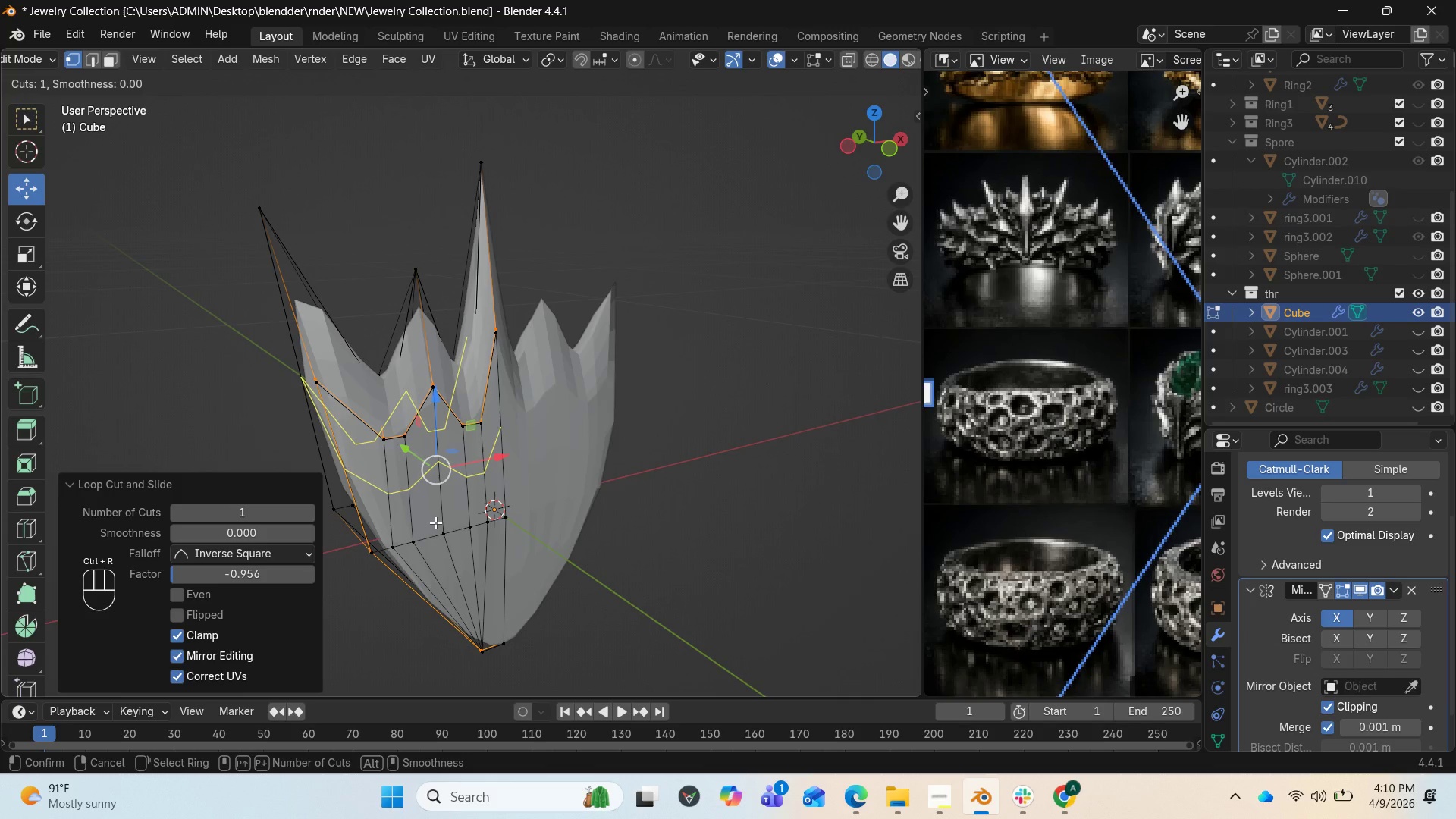 
left_click([433, 527])
 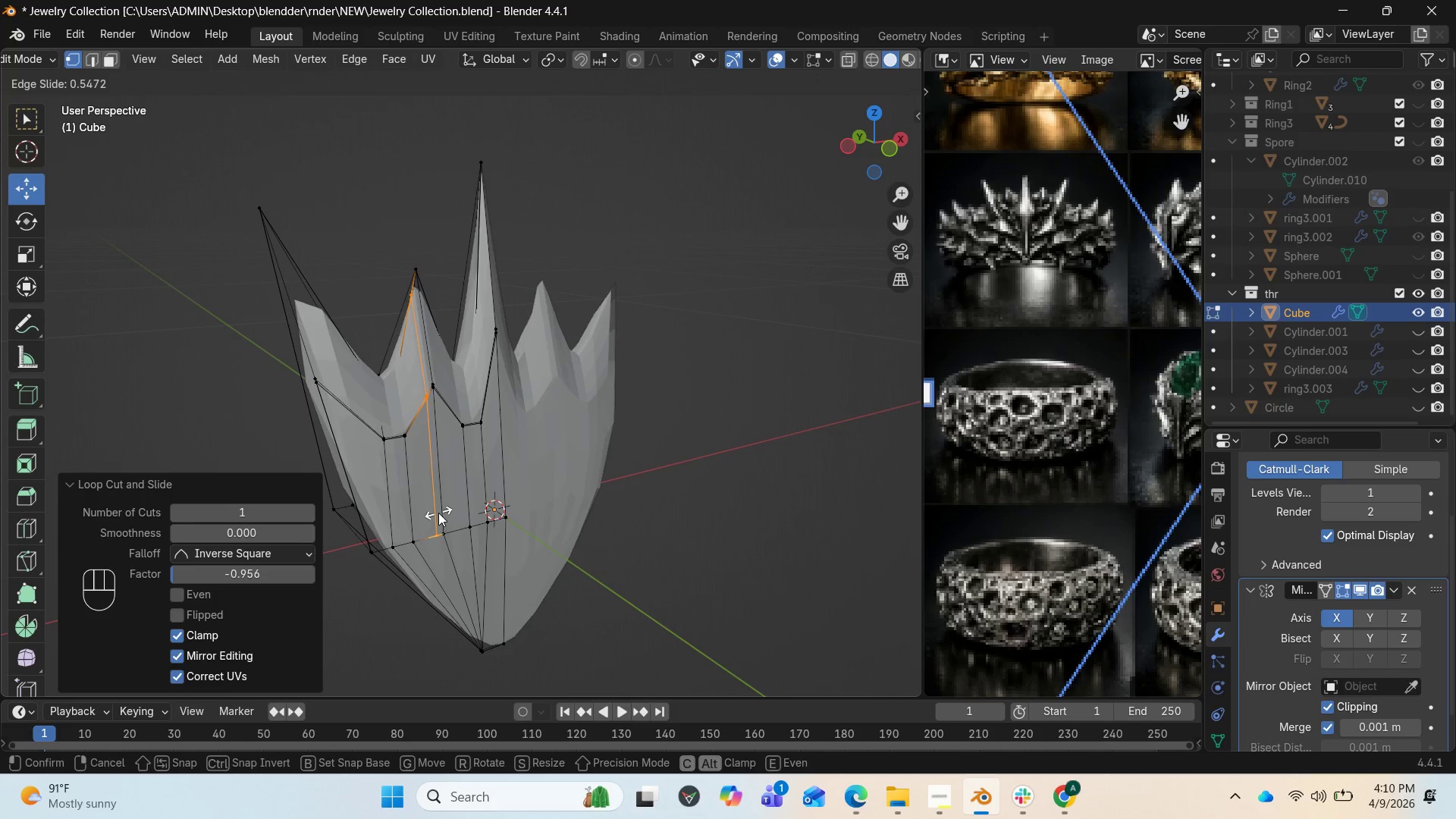 
wait(7.08)
 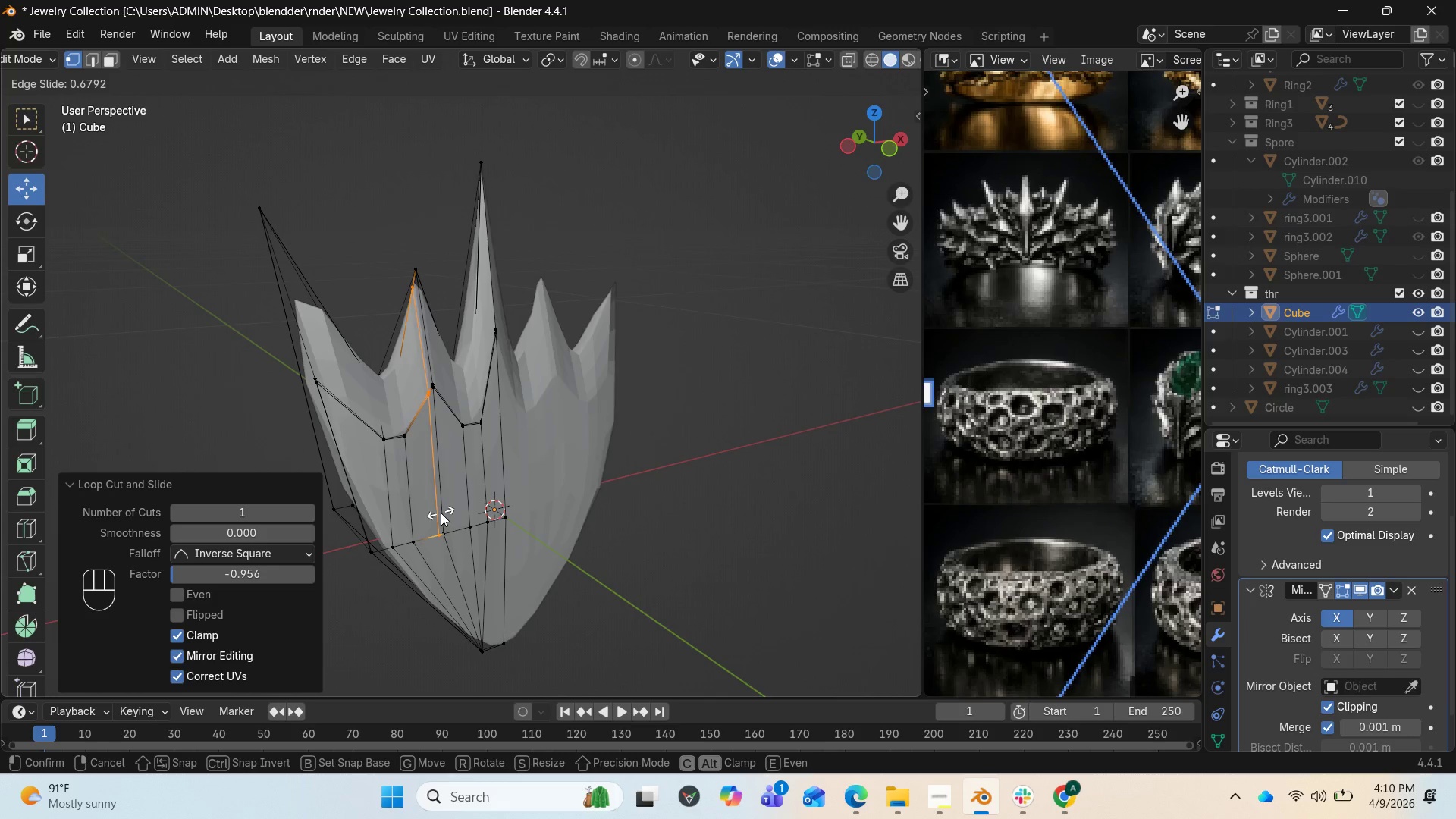 
left_click([441, 511])
 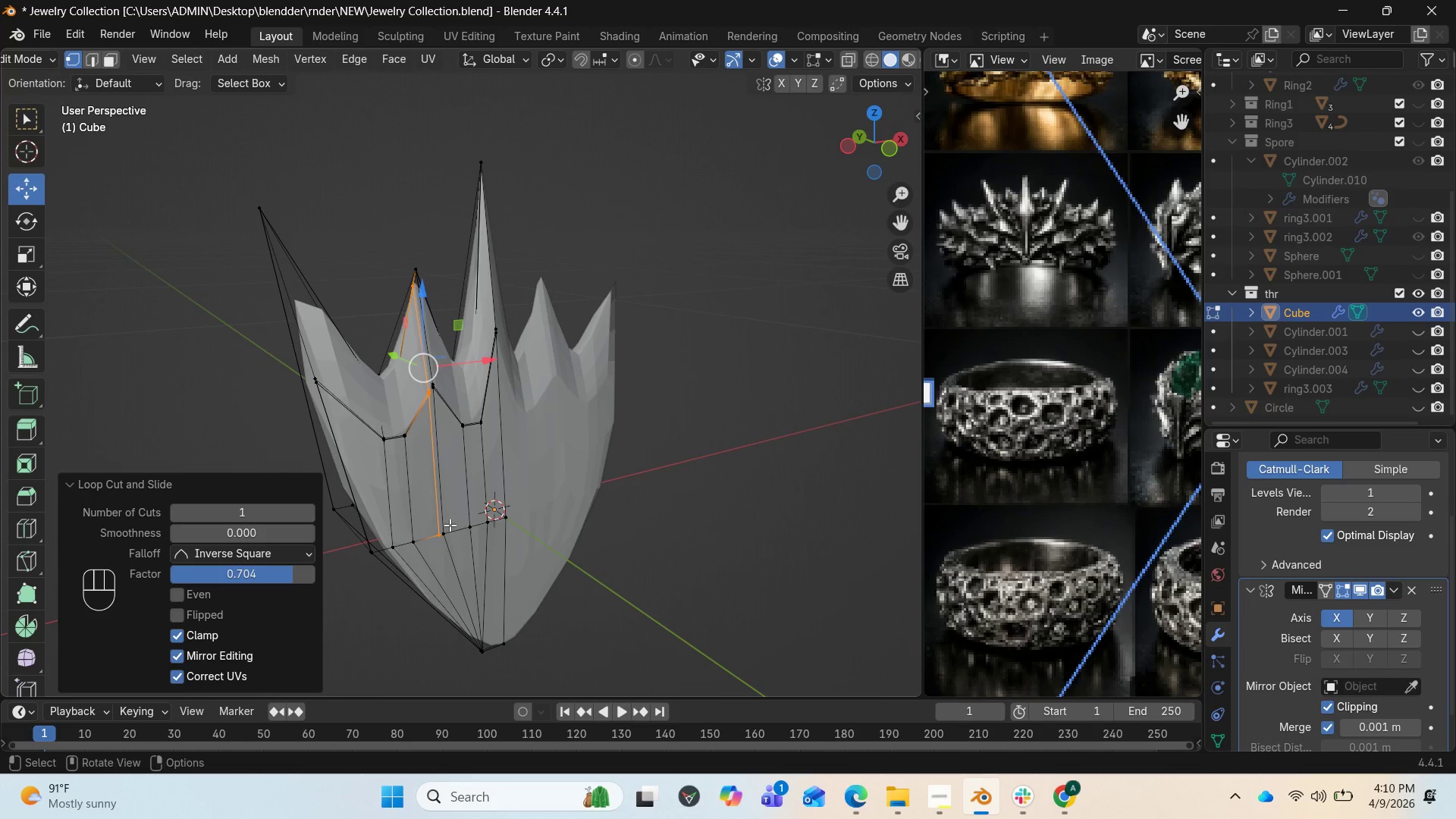 
key(Control+R)
 